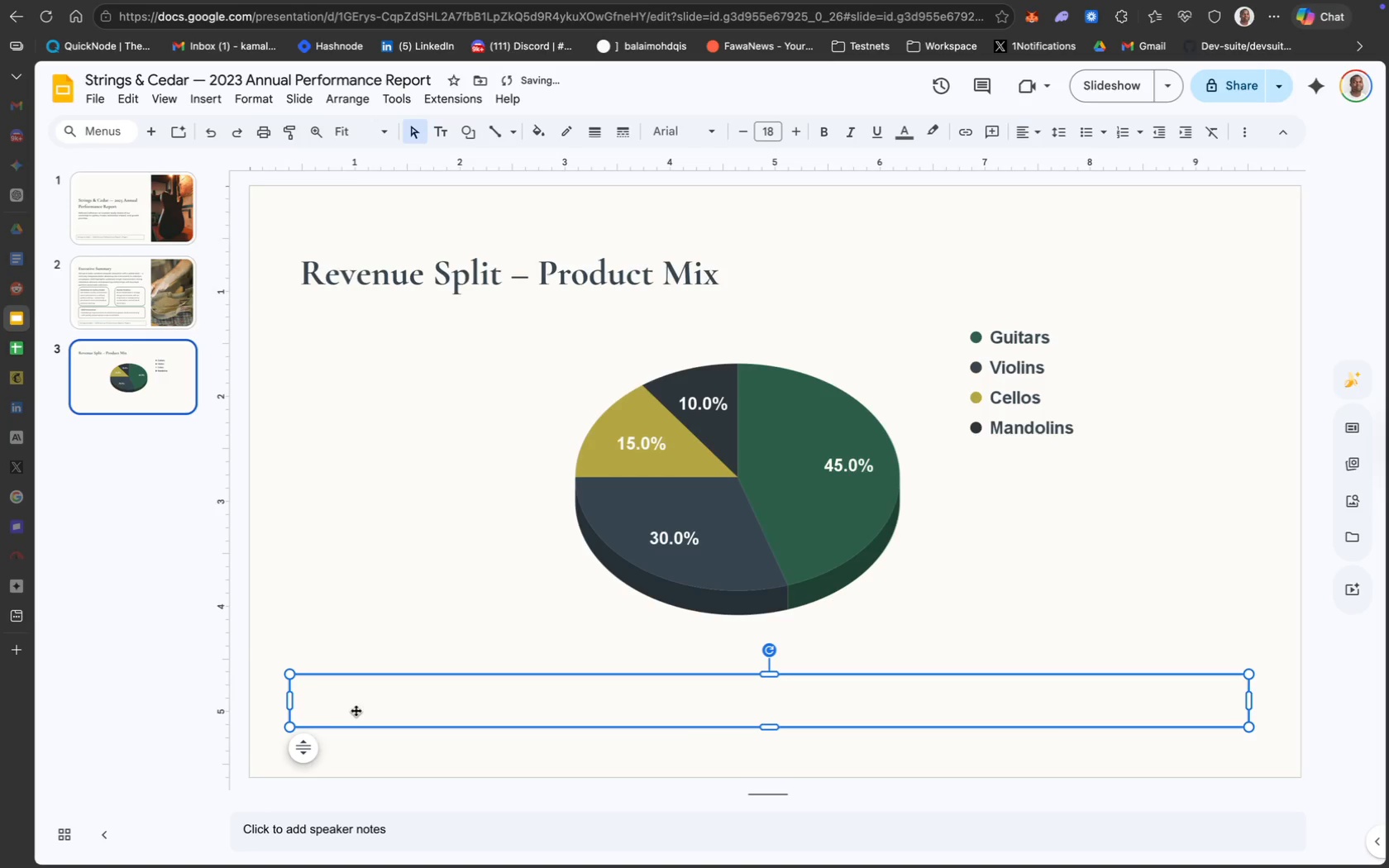 
double_click([356, 710])
 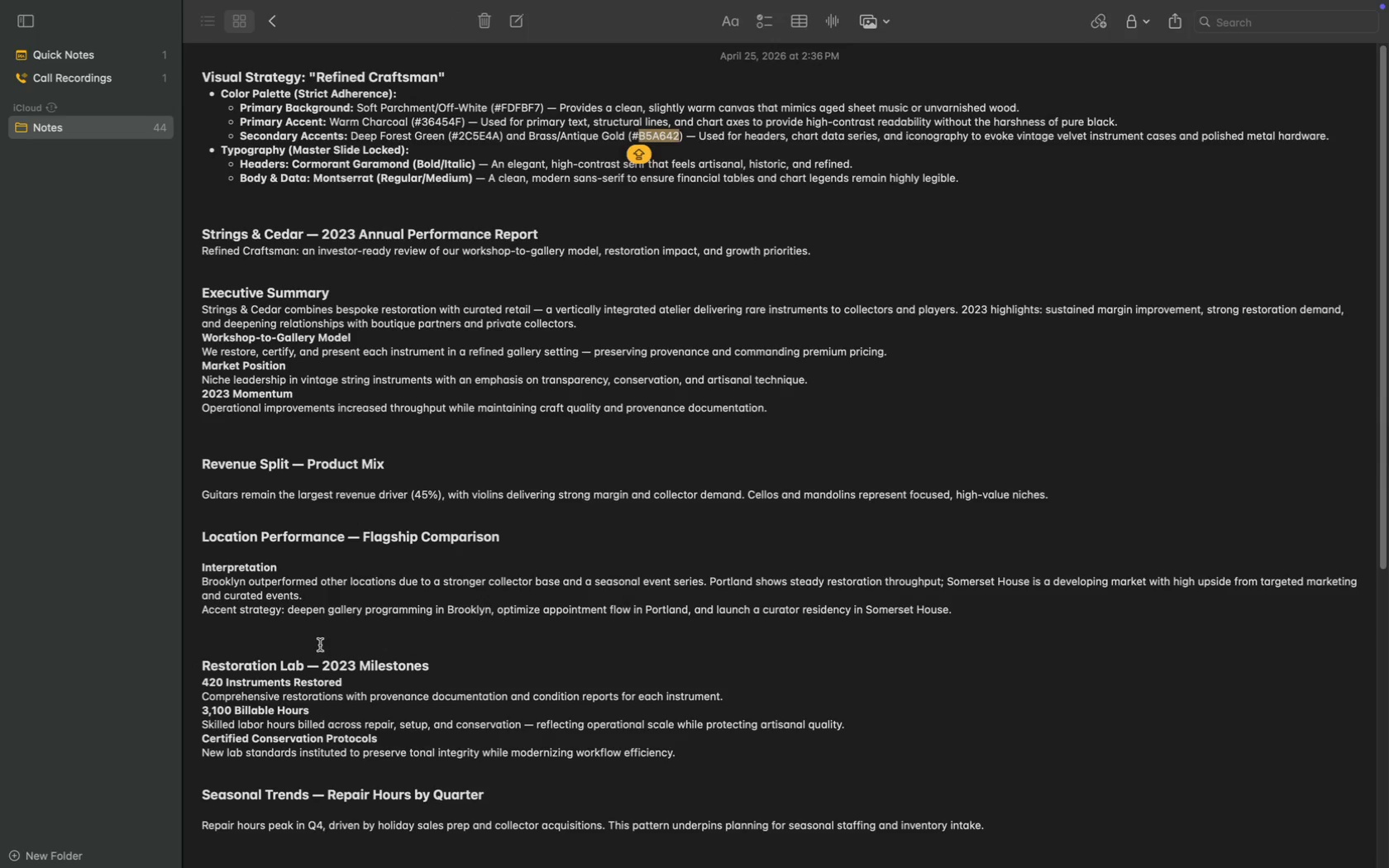 
scroll: coordinate [359, 696], scroll_direction: down, amount: 6.0
 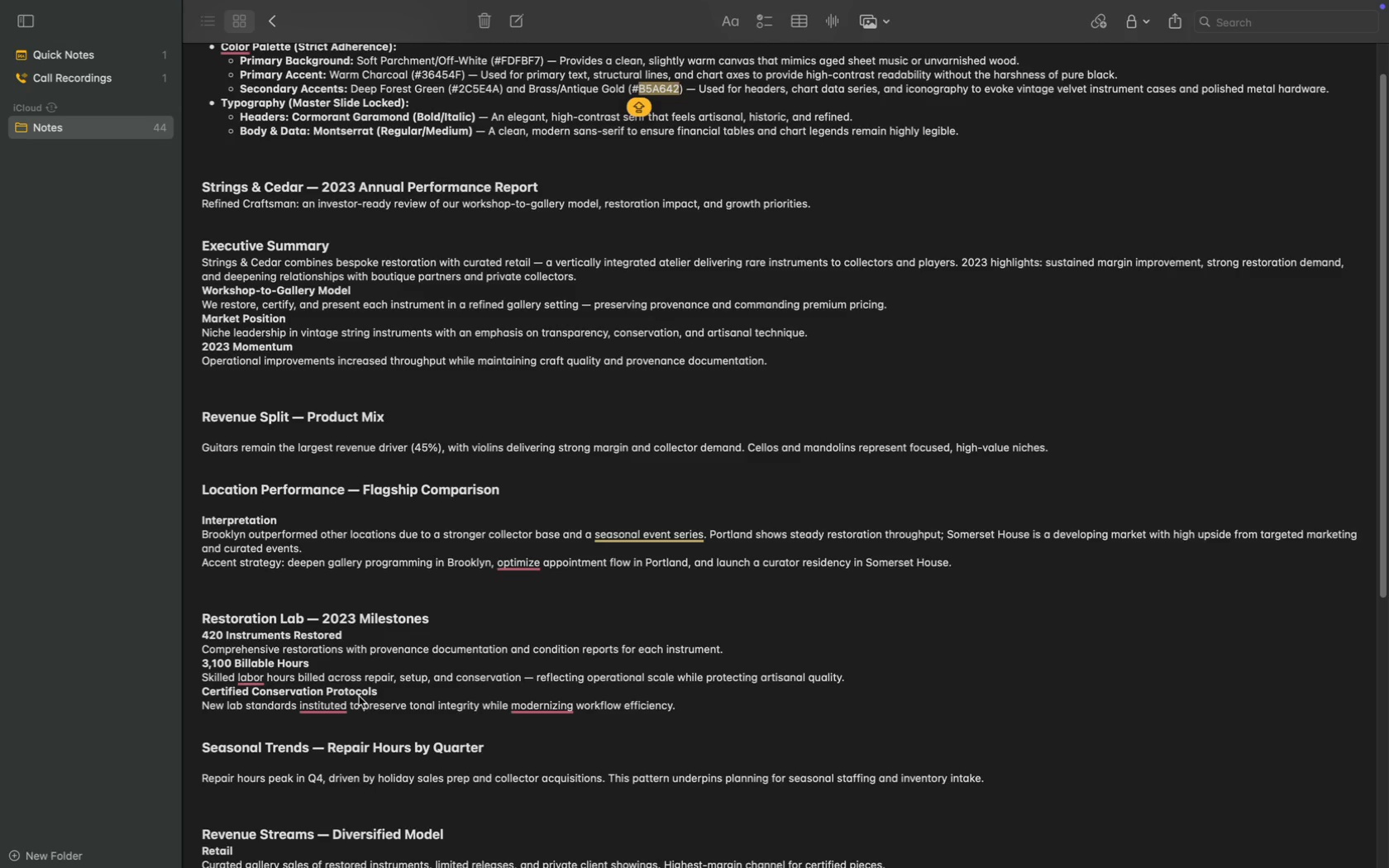 
wait(17.8)
 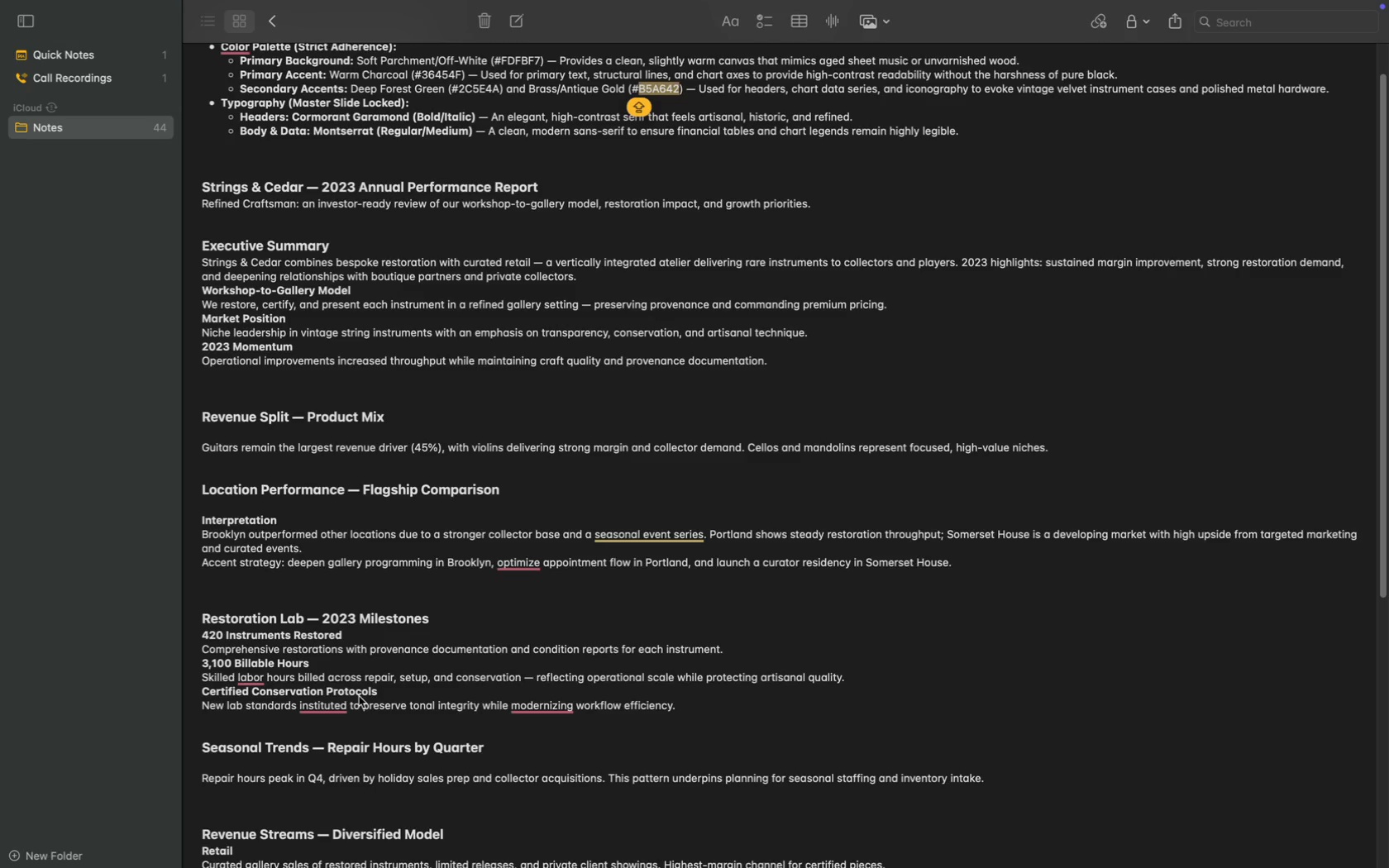 
scroll: coordinate [395, 756], scroll_direction: down, amount: 5.0
 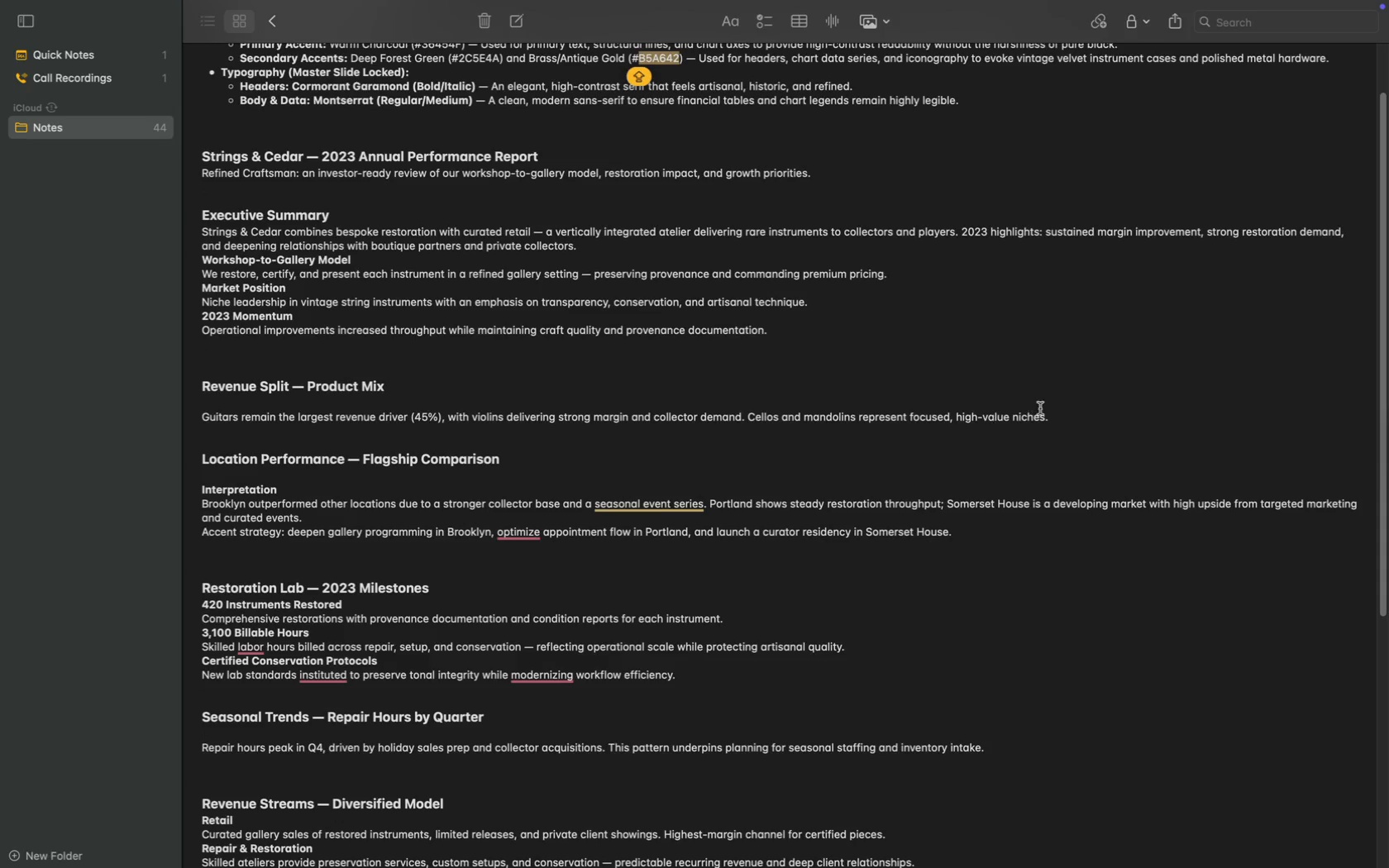 
left_click_drag(start_coordinate=[1052, 413], to_coordinate=[194, 418])
 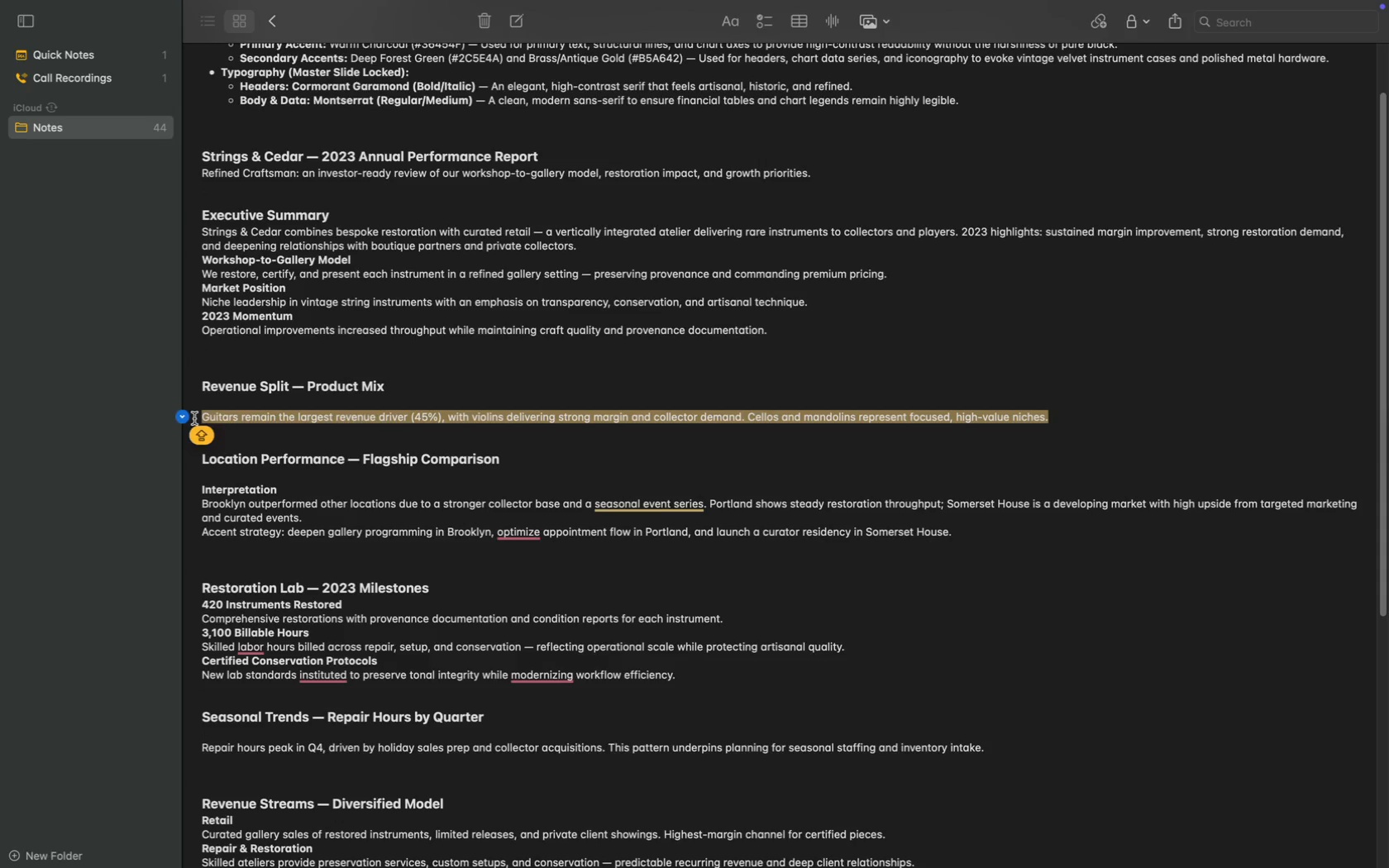 
key(Meta+C)
 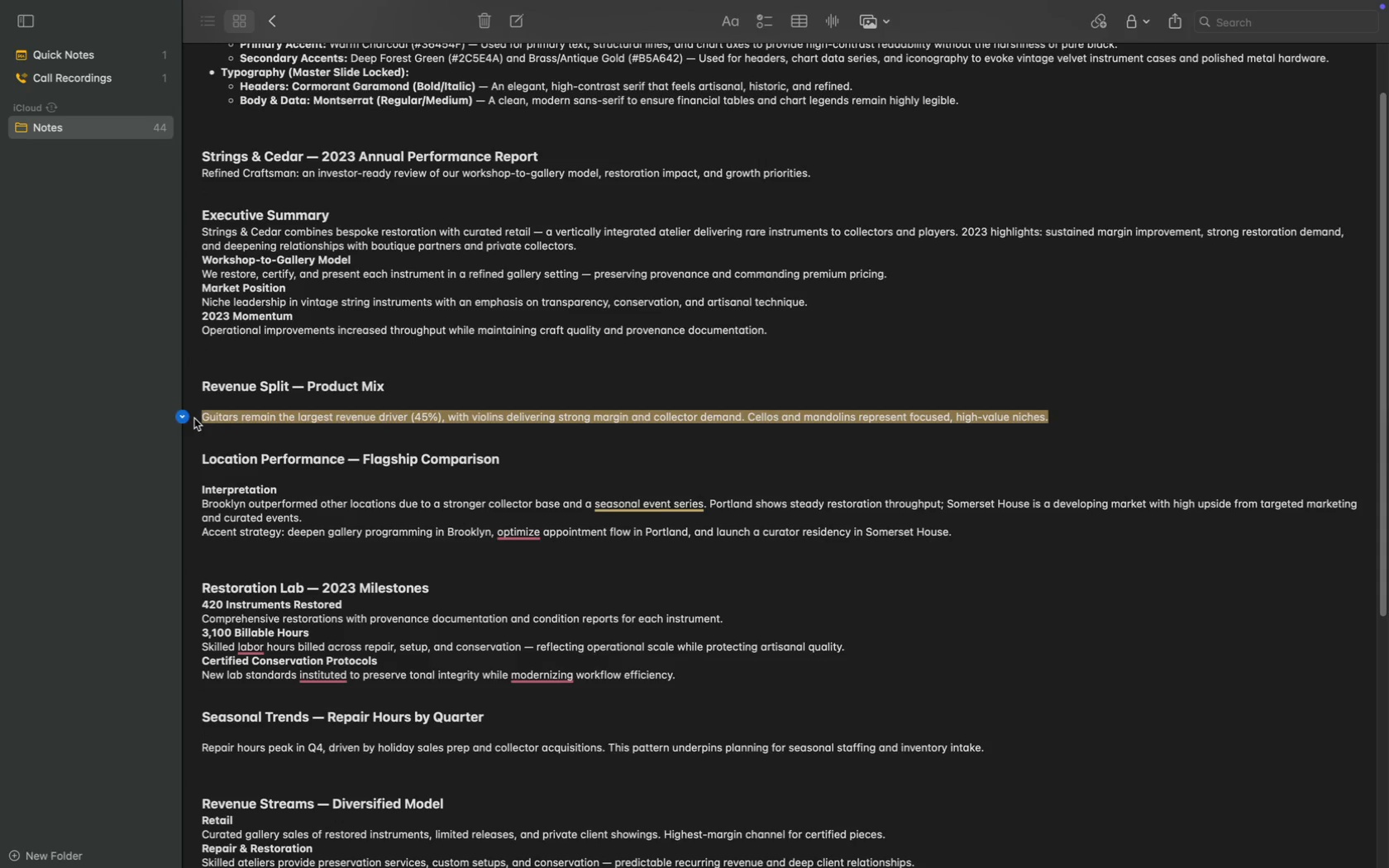 
key(Meta+C)
 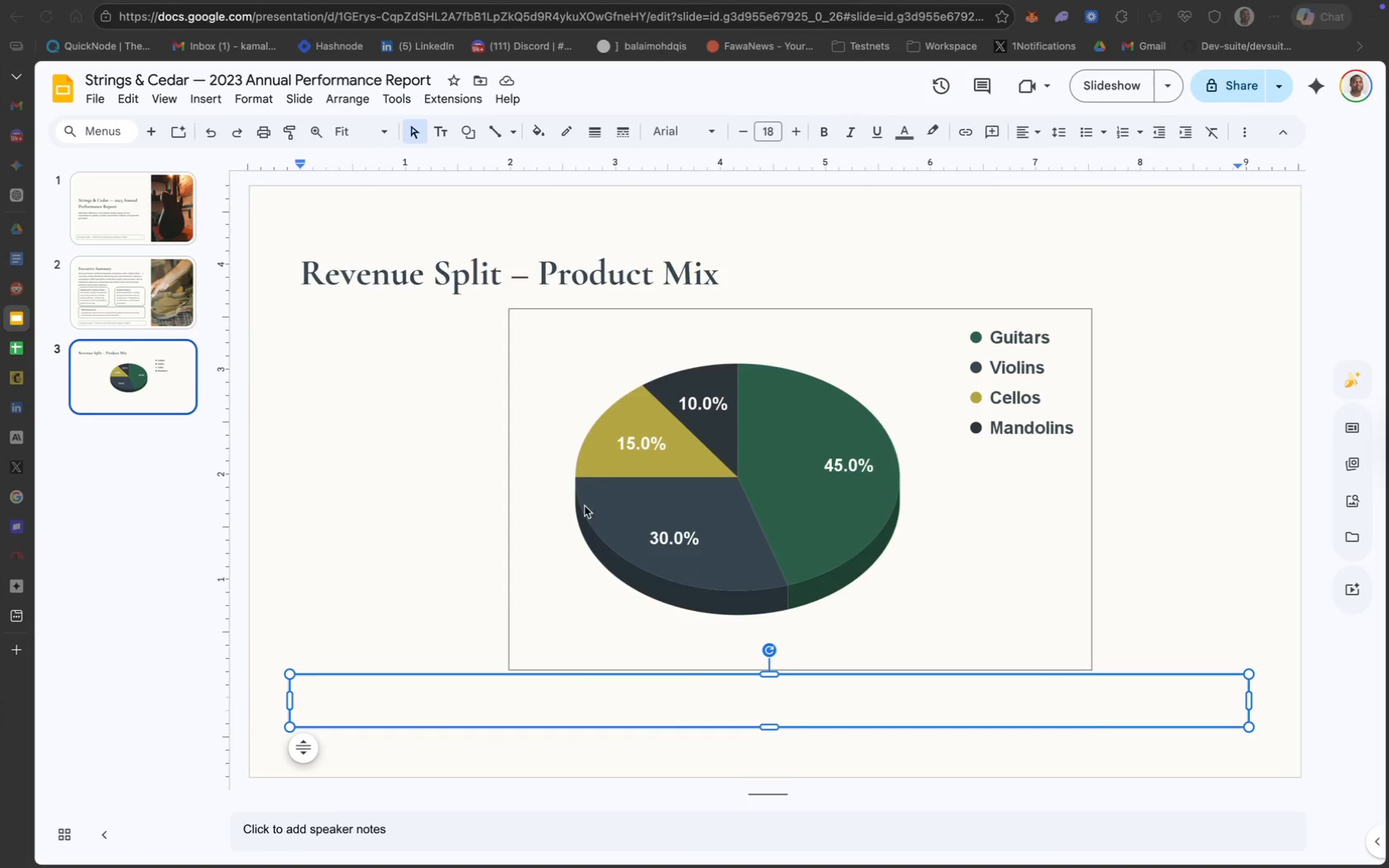 
key(Meta+V)
 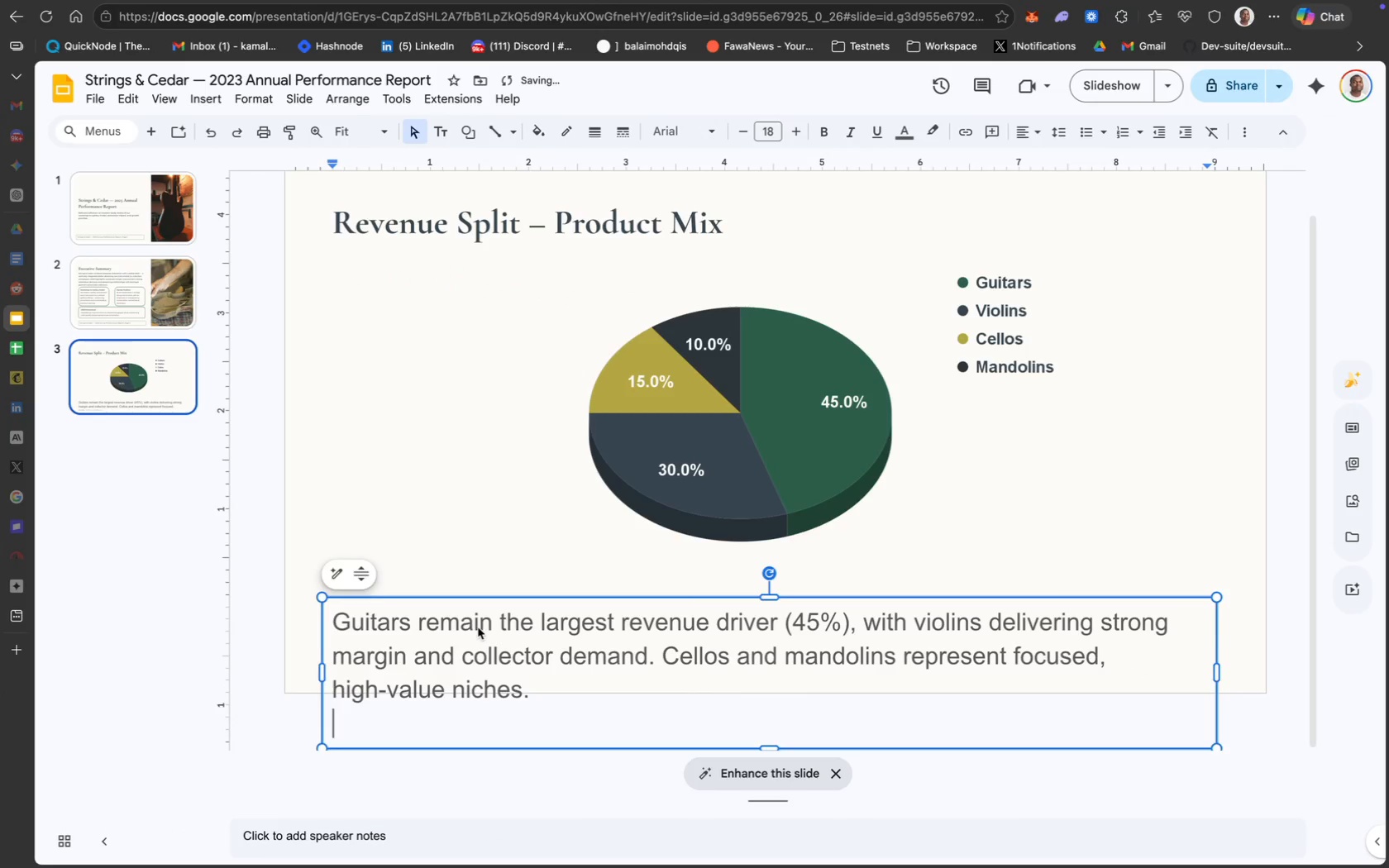 
key(Backspace)
 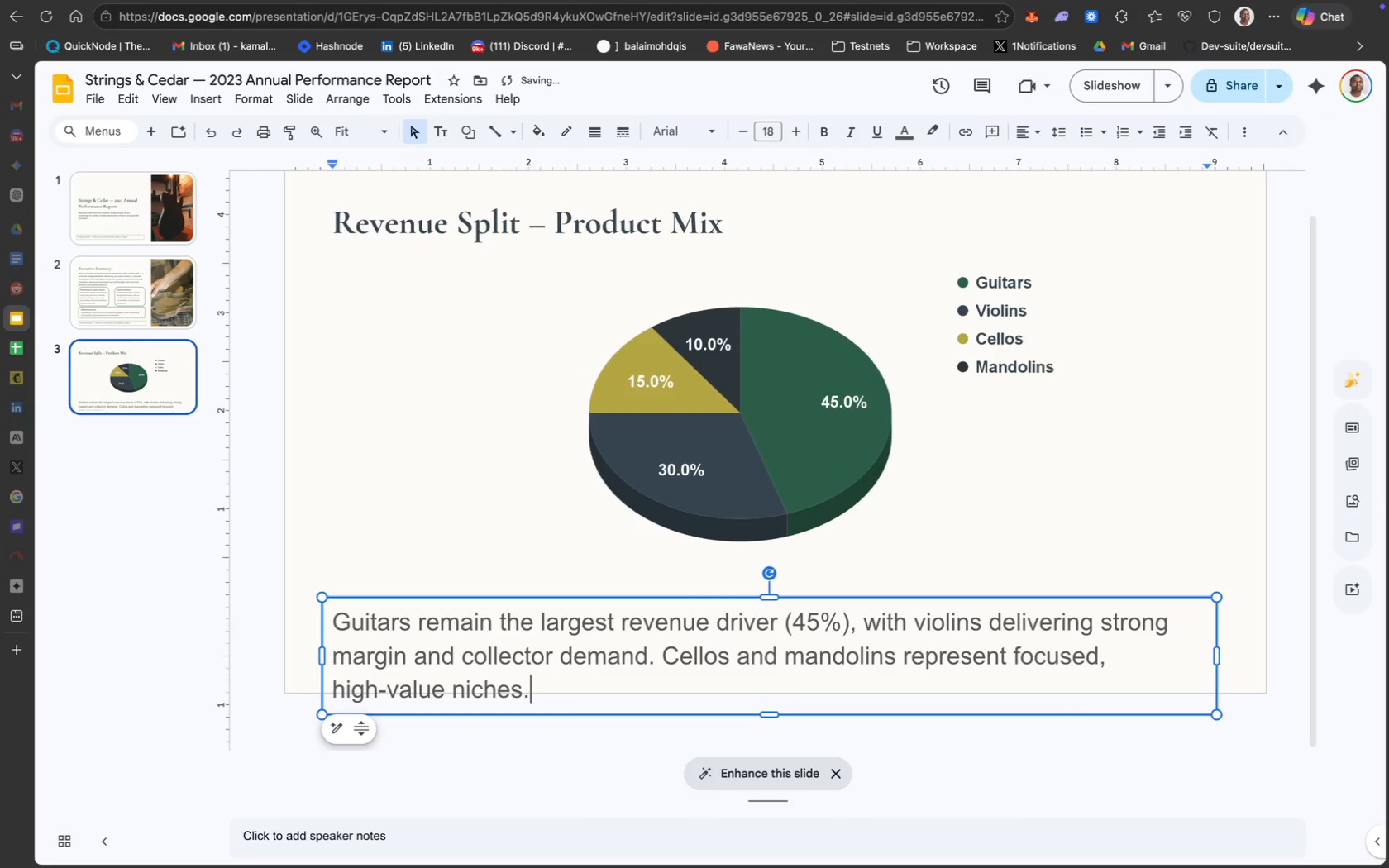 
key(Meta+CommandLeft)
 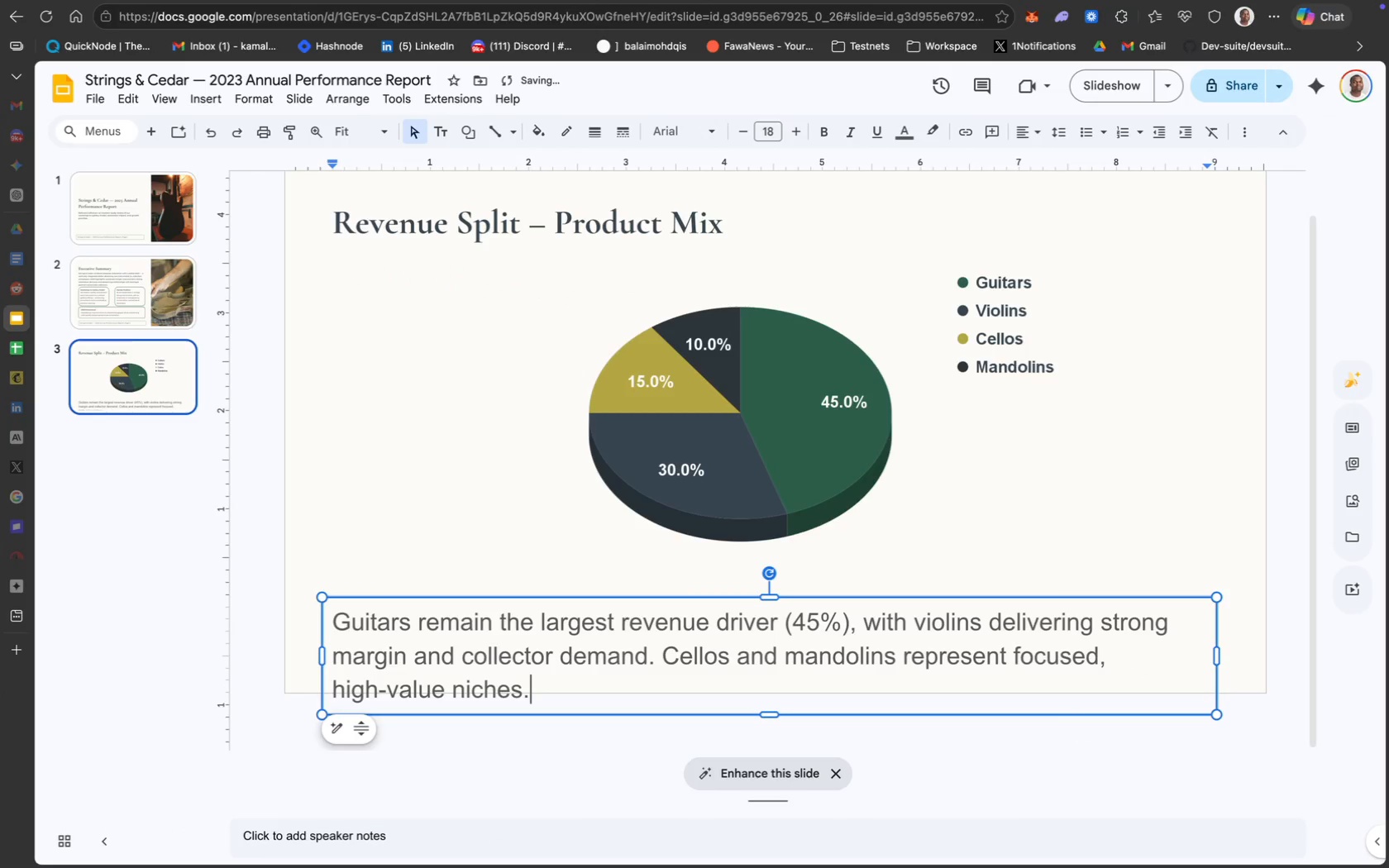 
key(Meta+A)
 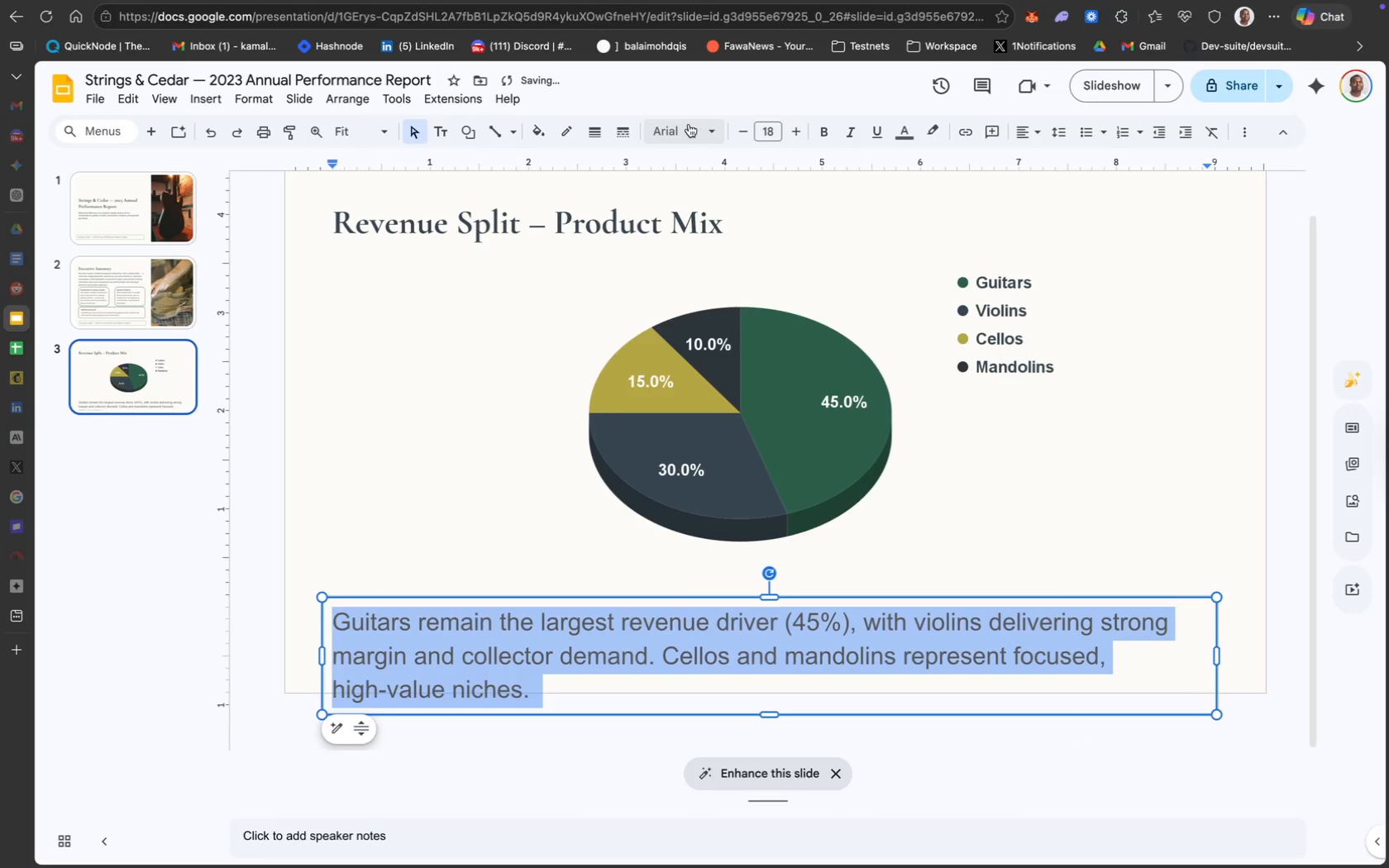 
left_click([689, 127])
 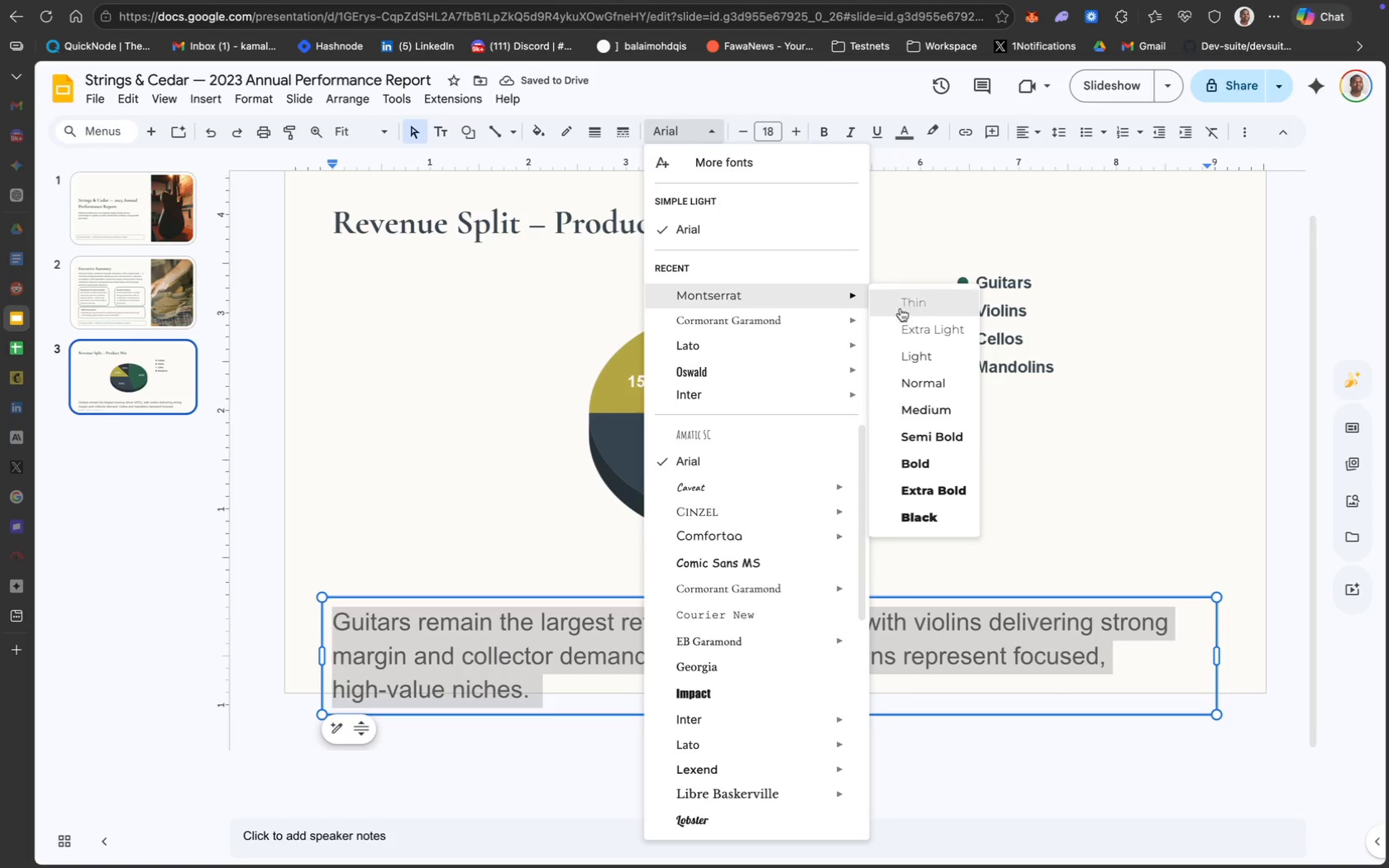 
left_click([929, 386])
 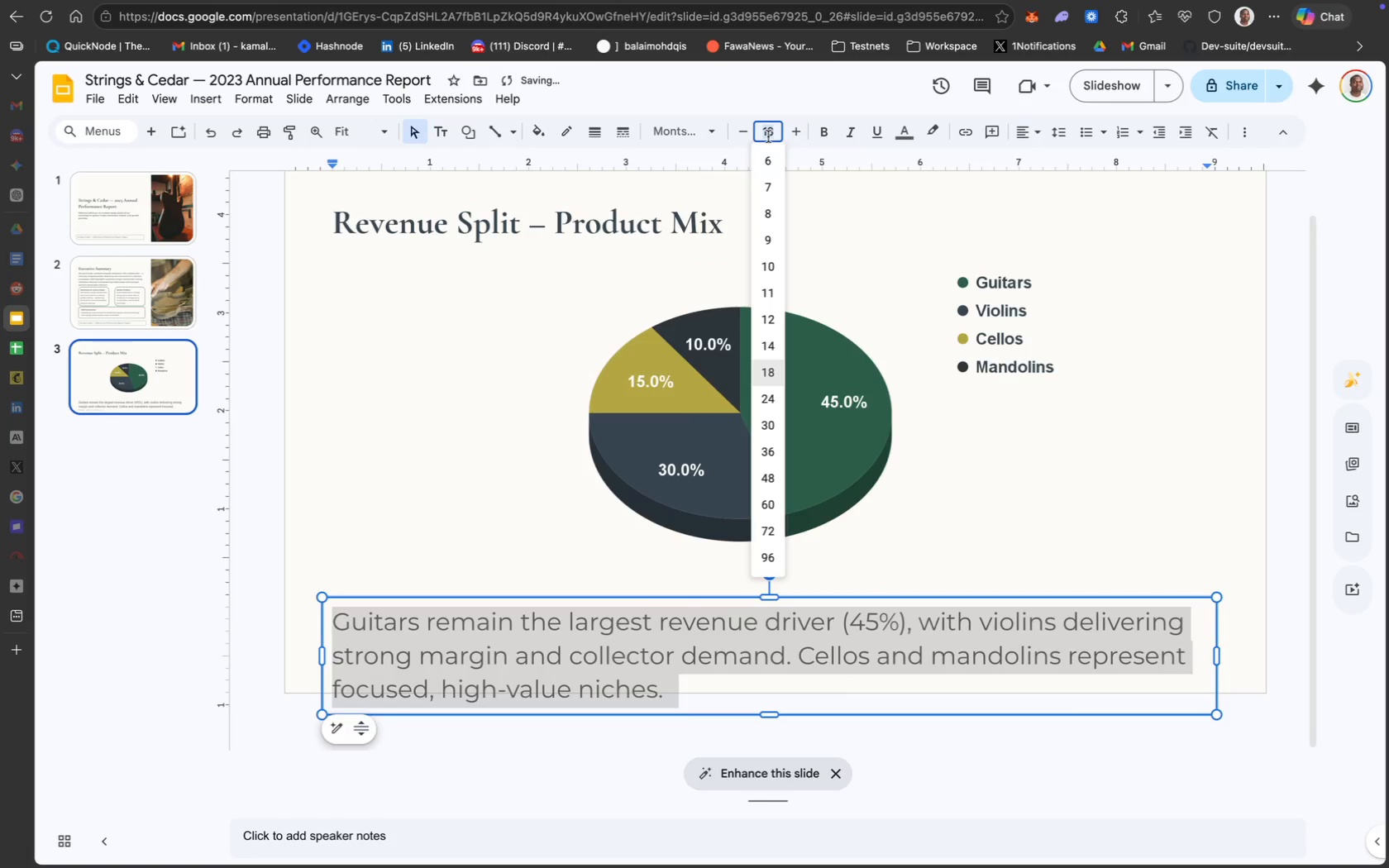 
type(12)
 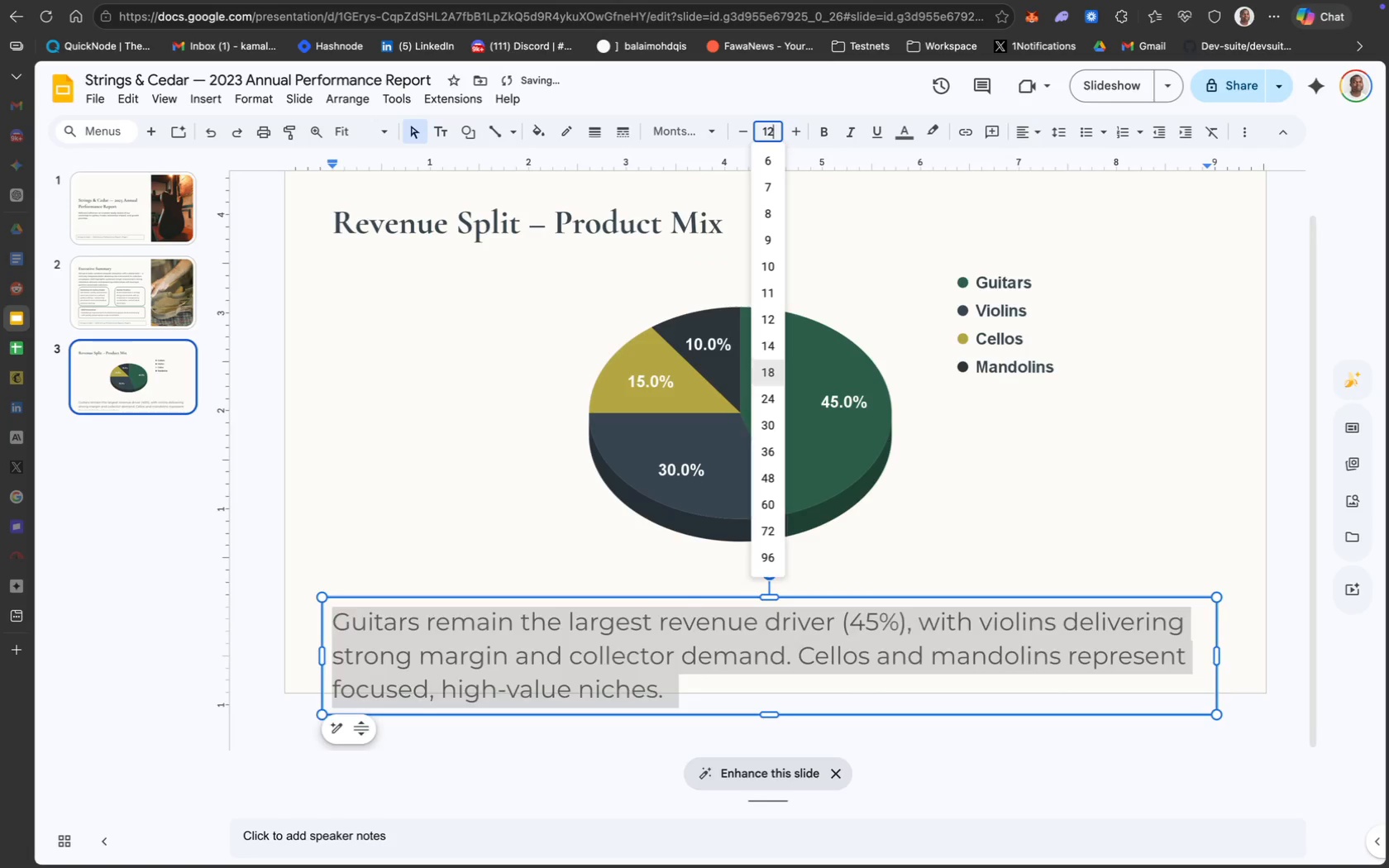 
key(Enter)
 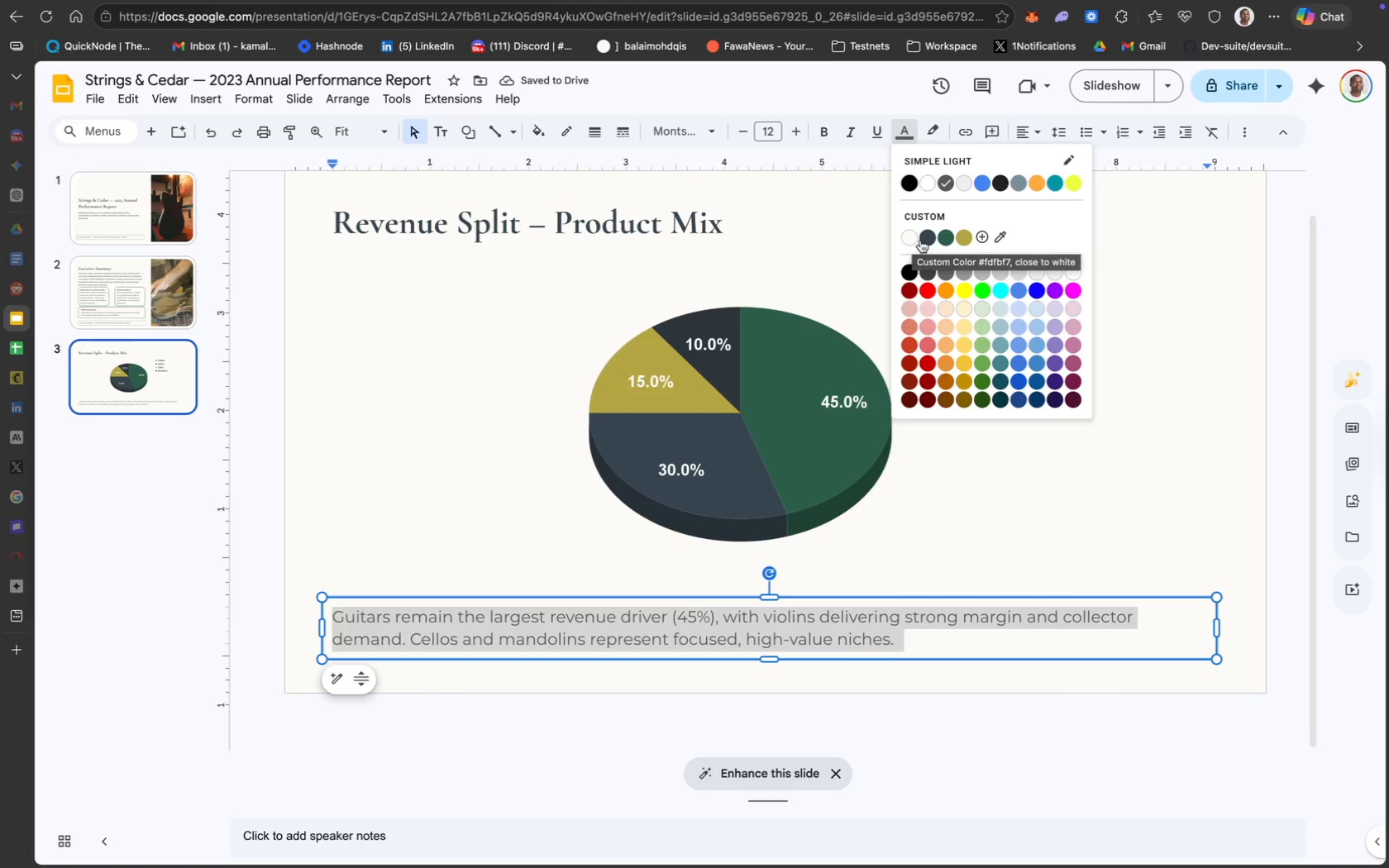 
wait(6.32)
 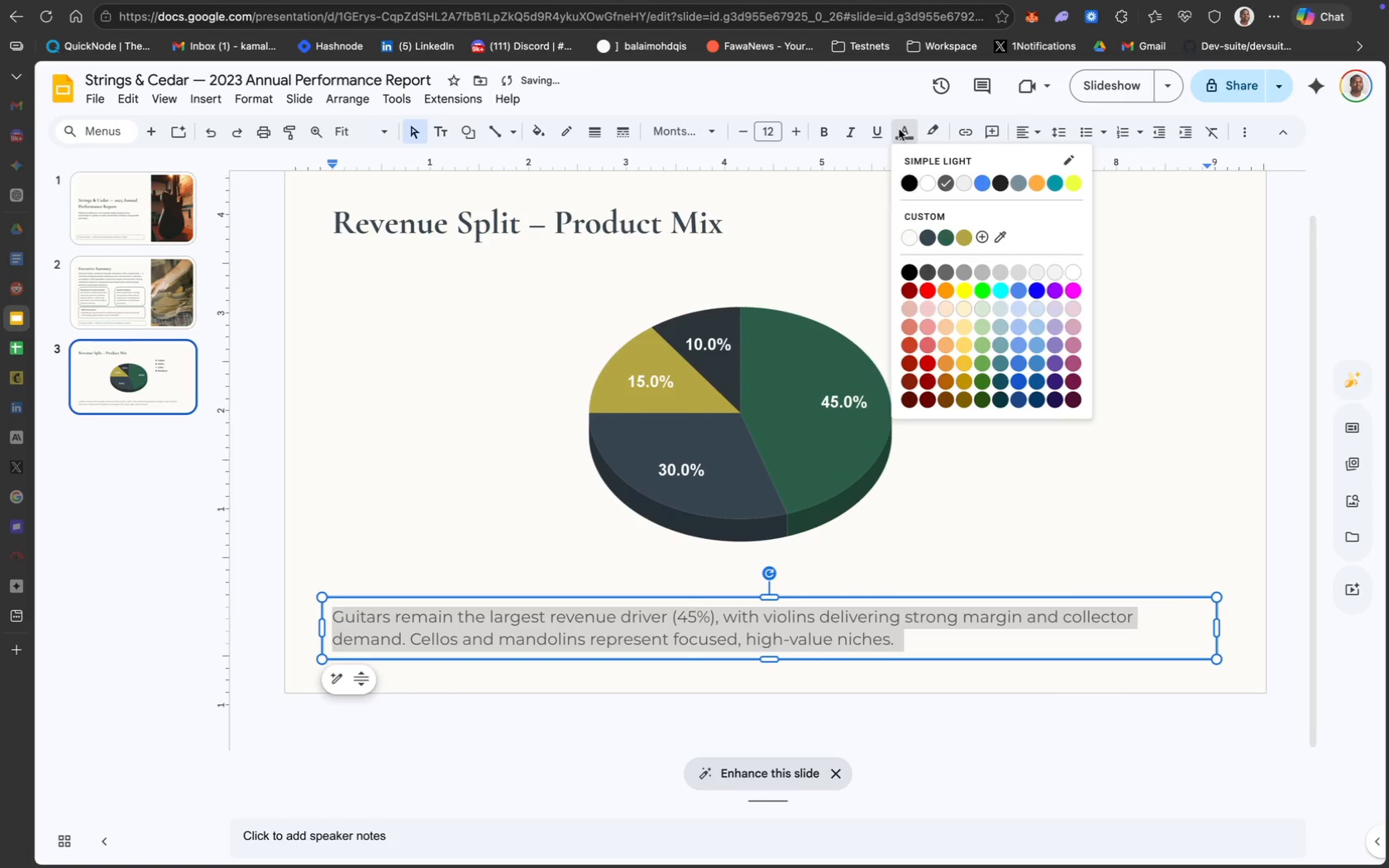 
left_click([1128, 677])
 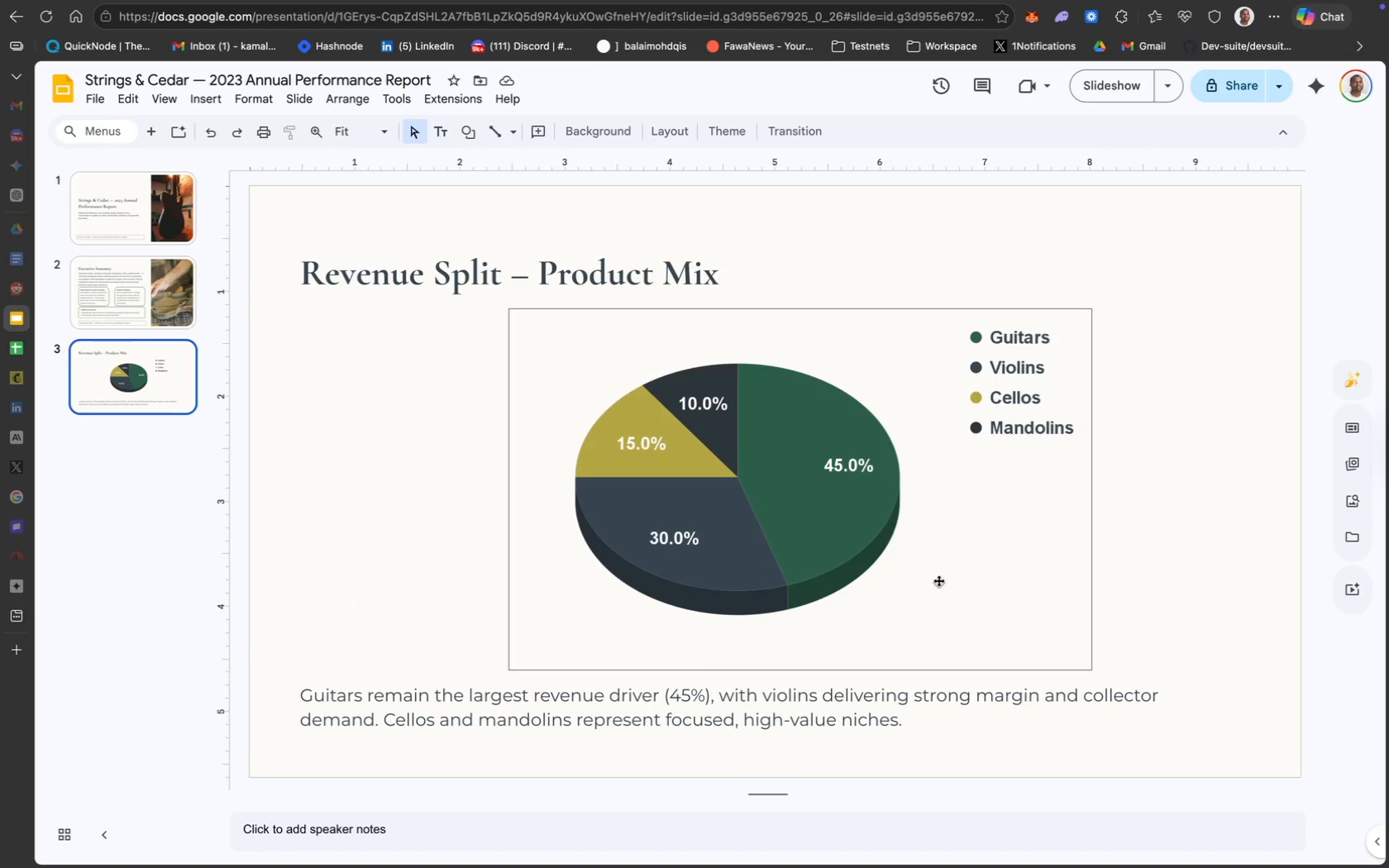 
wait(7.73)
 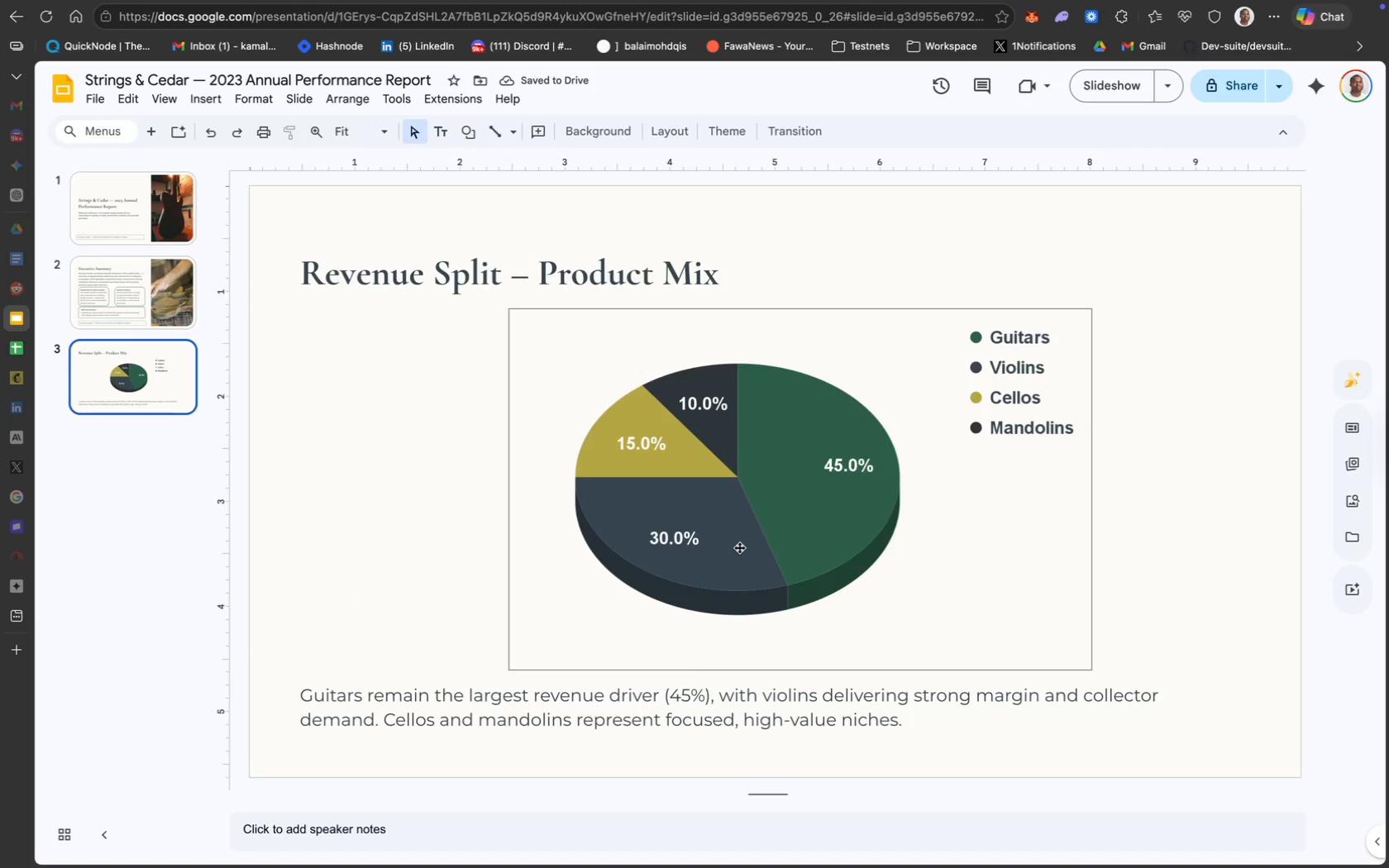 
left_click_drag(start_coordinate=[1091, 670], to_coordinate=[1033, 636])
 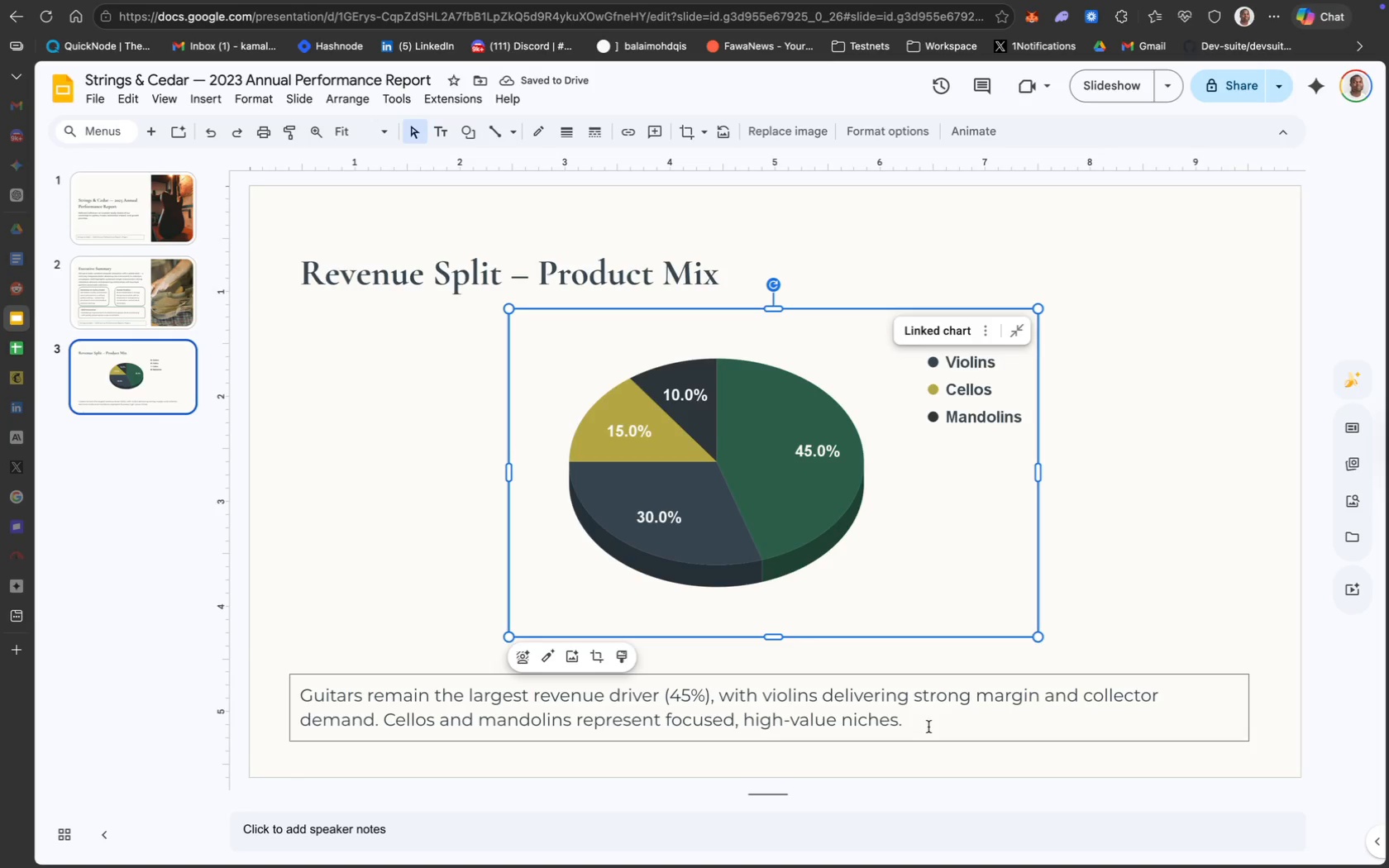 
left_click_drag(start_coordinate=[892, 682], to_coordinate=[892, 658])
 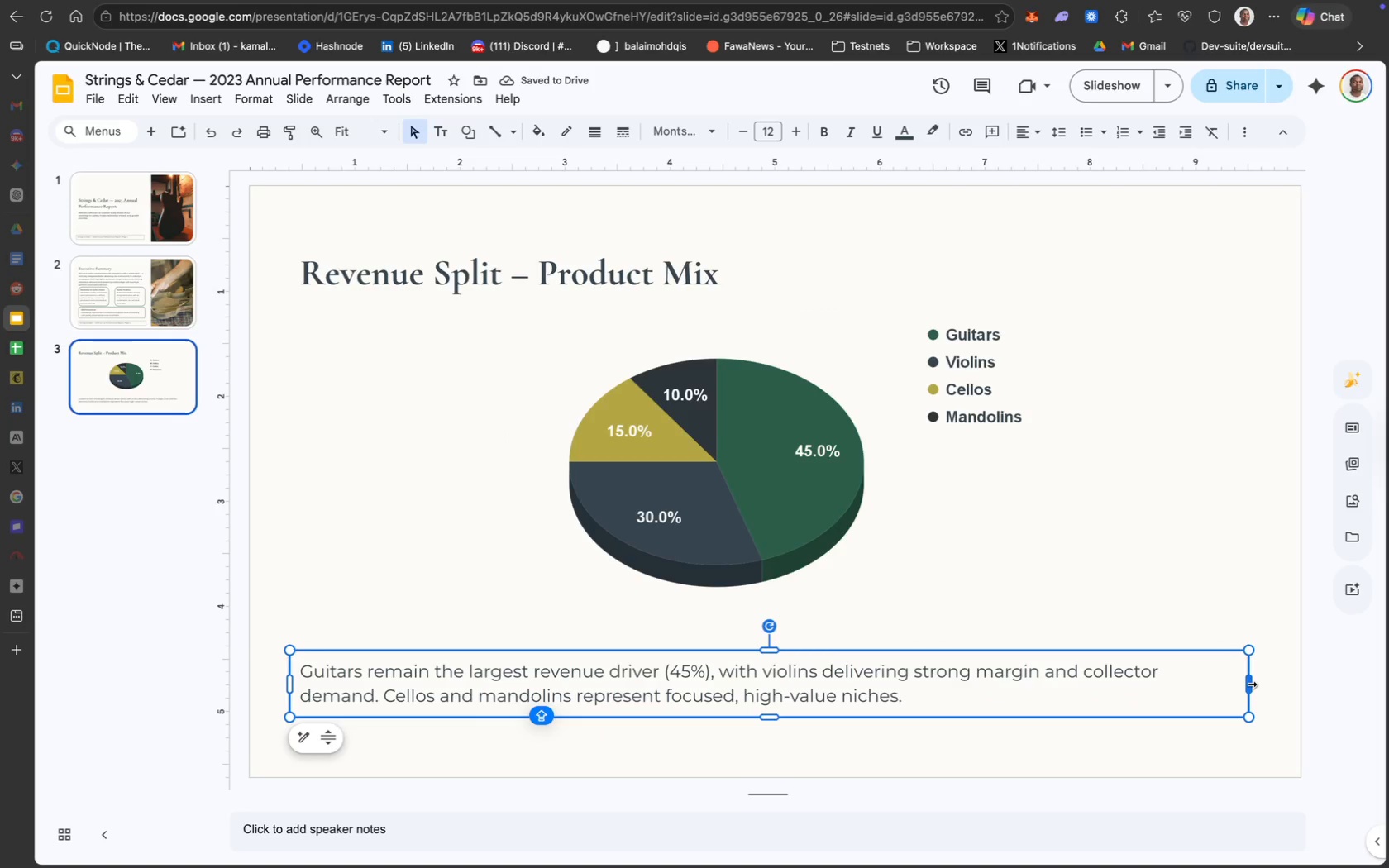 
wait(5.42)
 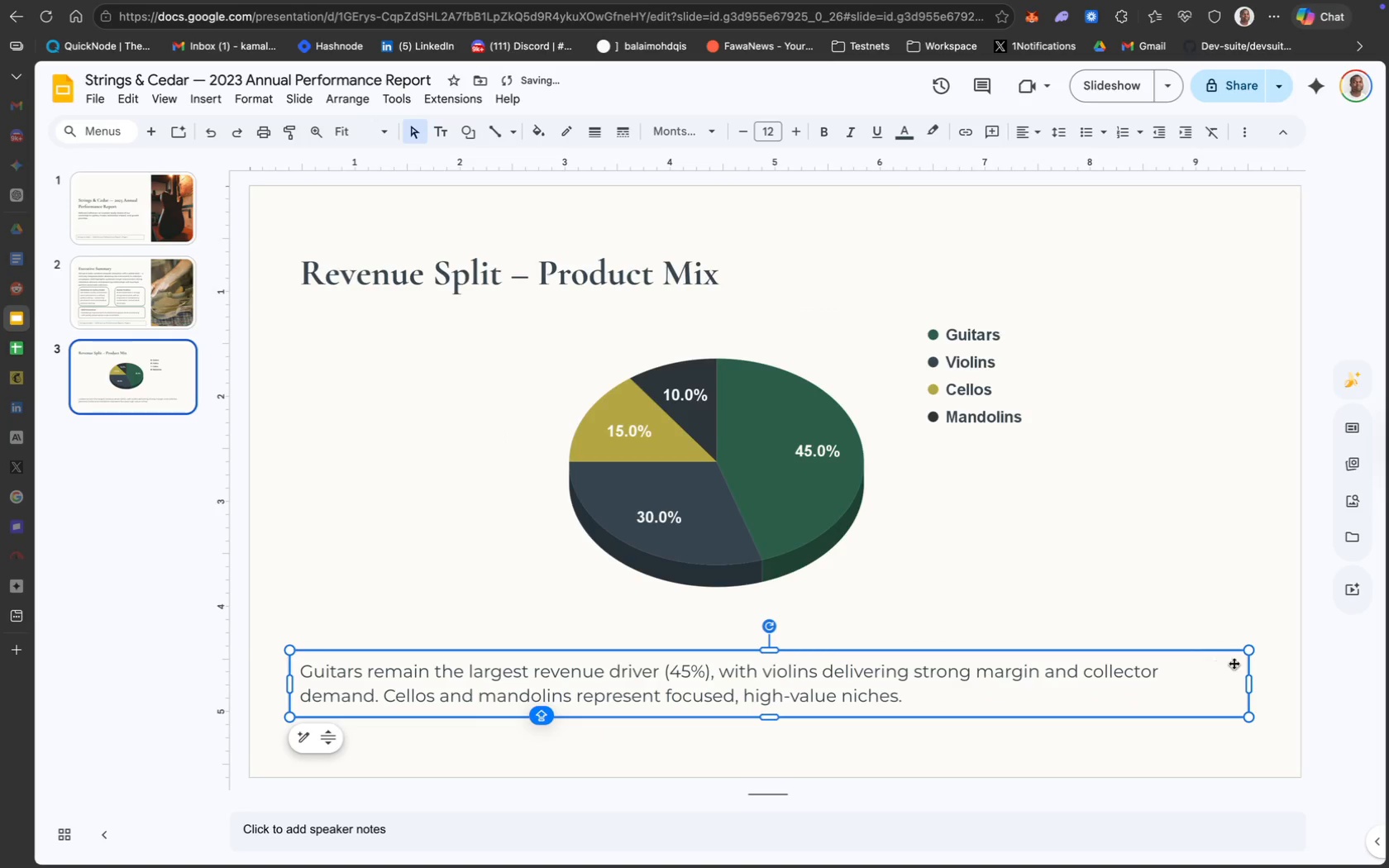 
left_click_drag(start_coordinate=[1251, 684], to_coordinate=[1247, 684])
 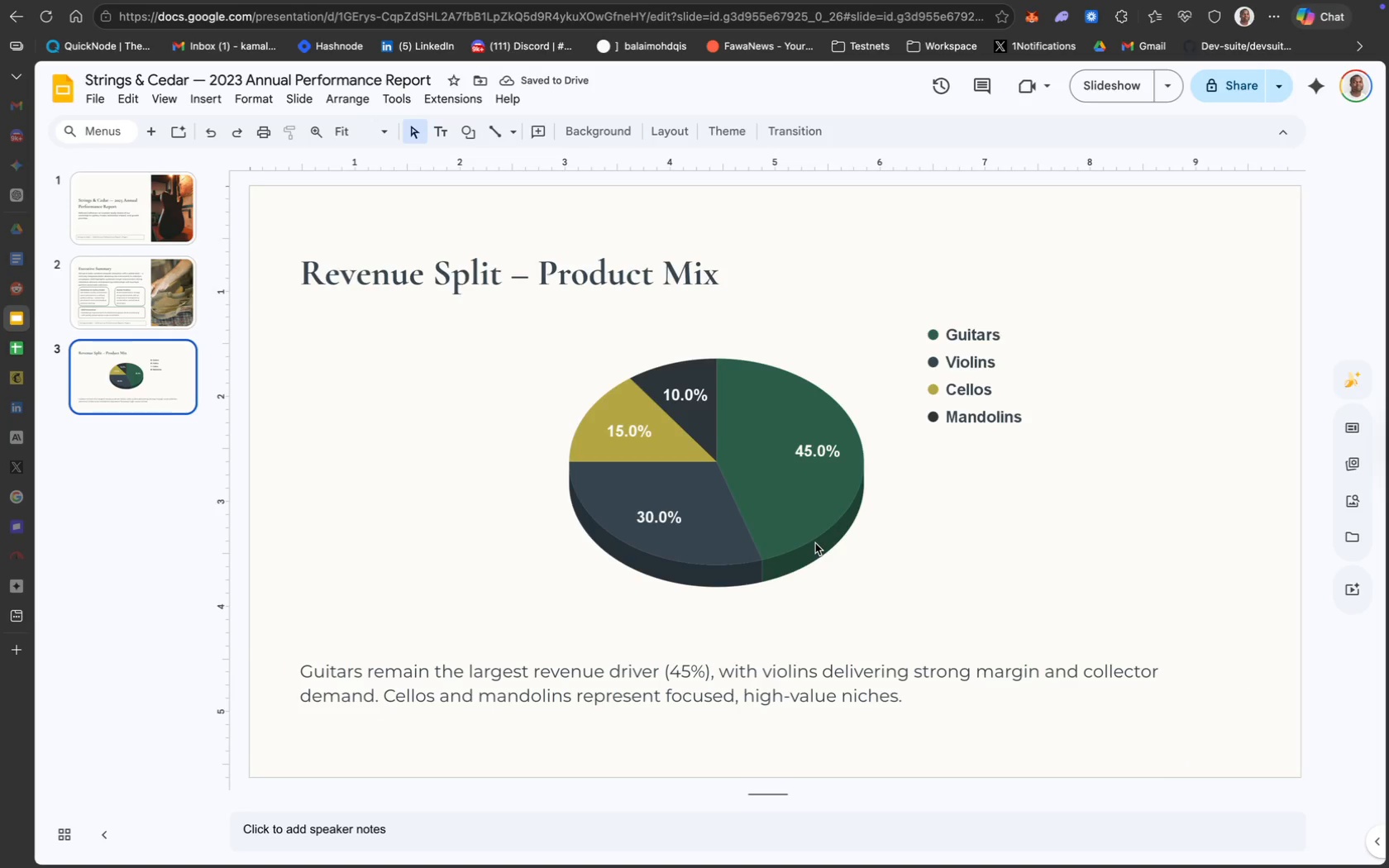 
wait(7.1)
 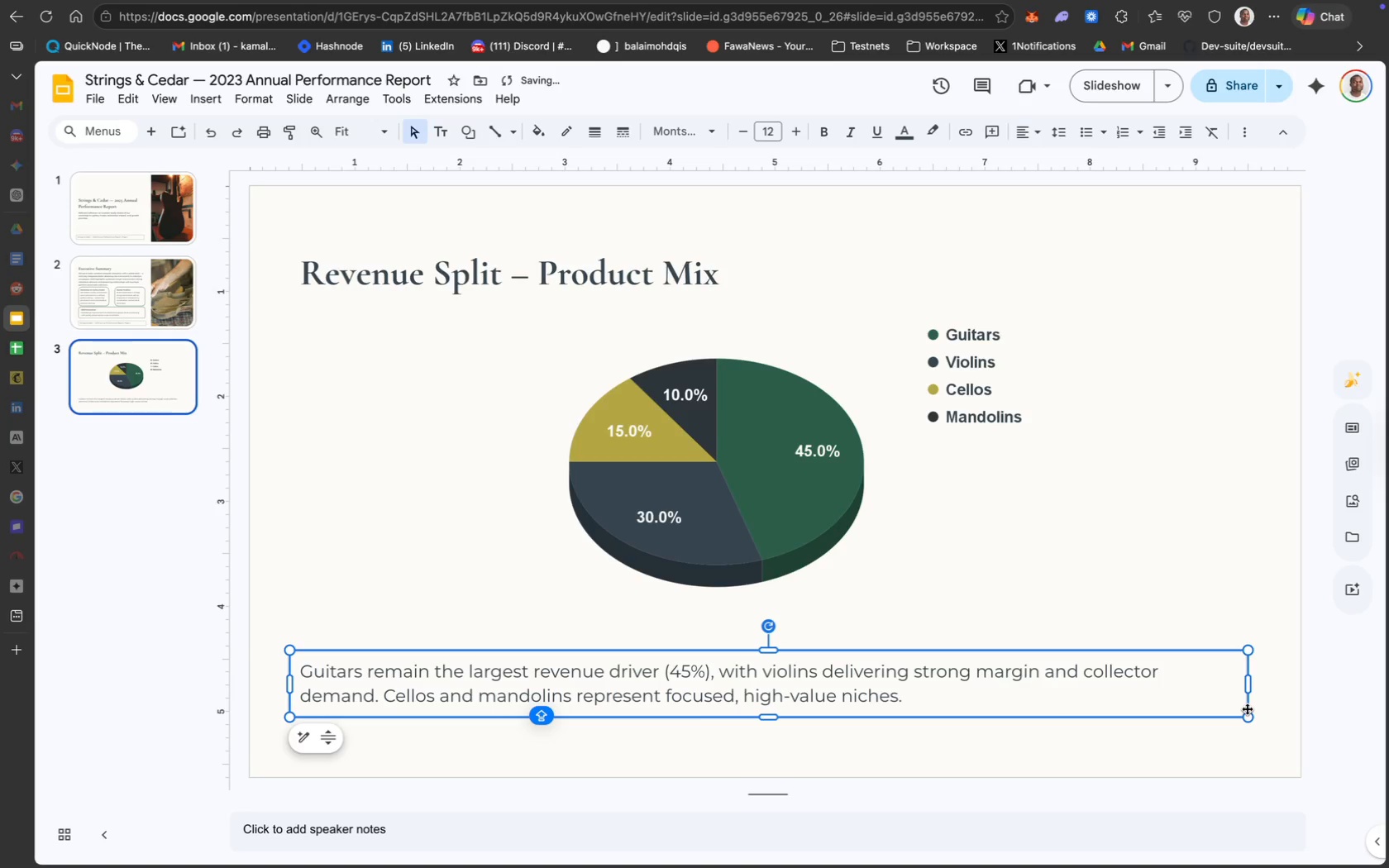 
left_click([1036, 633])
 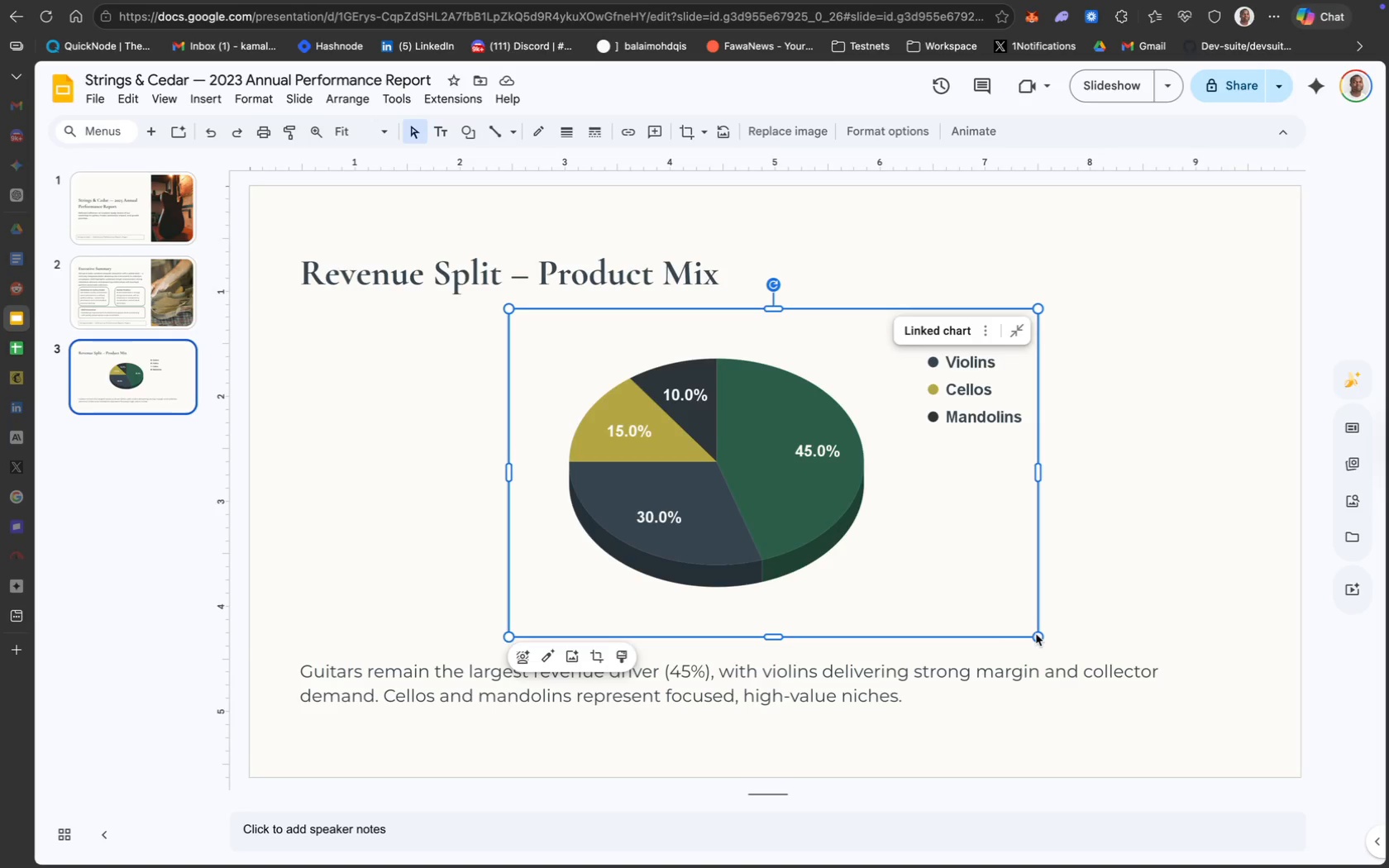 
left_click_drag(start_coordinate=[1036, 634], to_coordinate=[1020, 624])
 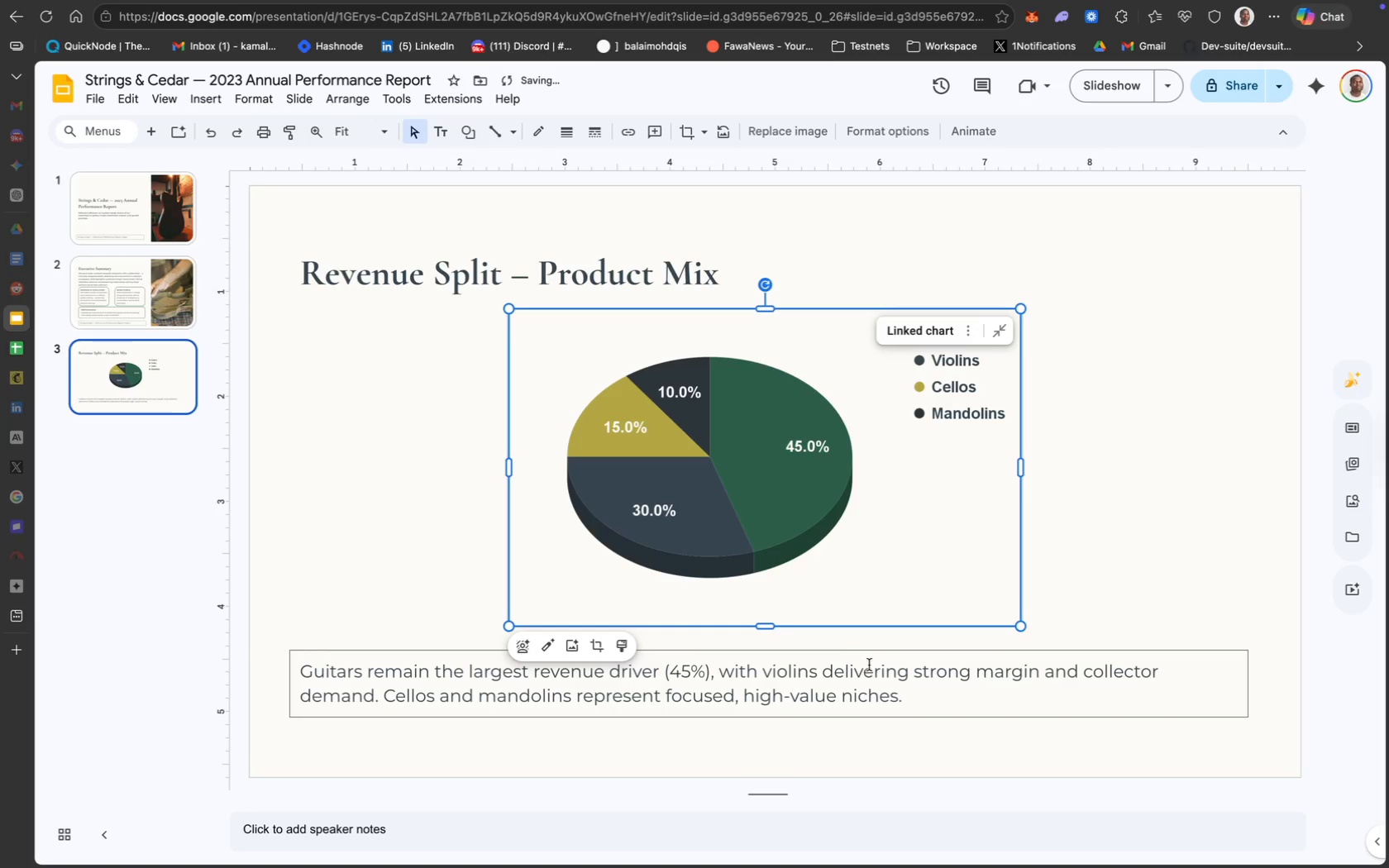 
left_click_drag(start_coordinate=[869, 655], to_coordinate=[871, 641])
 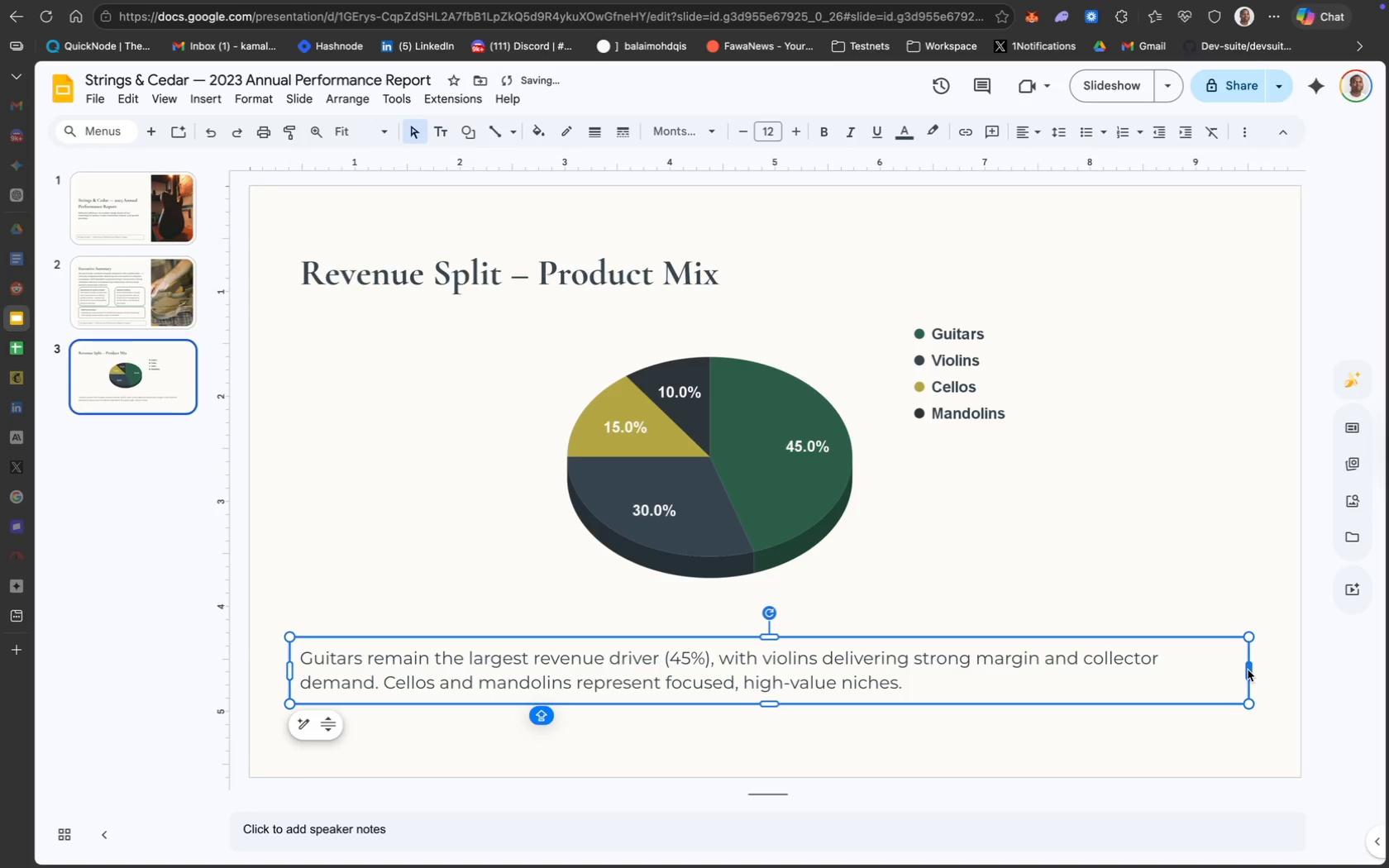 
wait(5.06)
 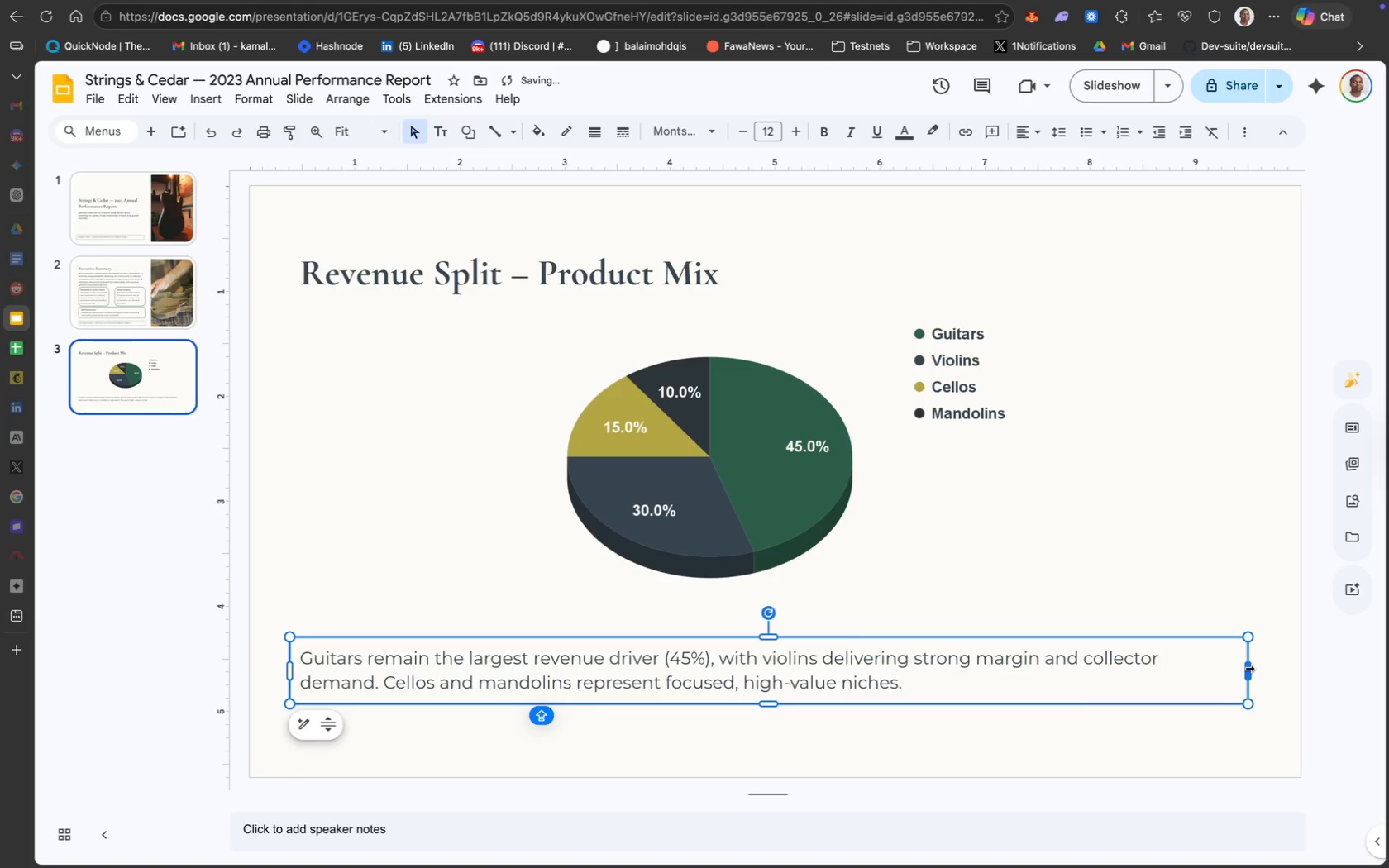 
left_click([1151, 740])
 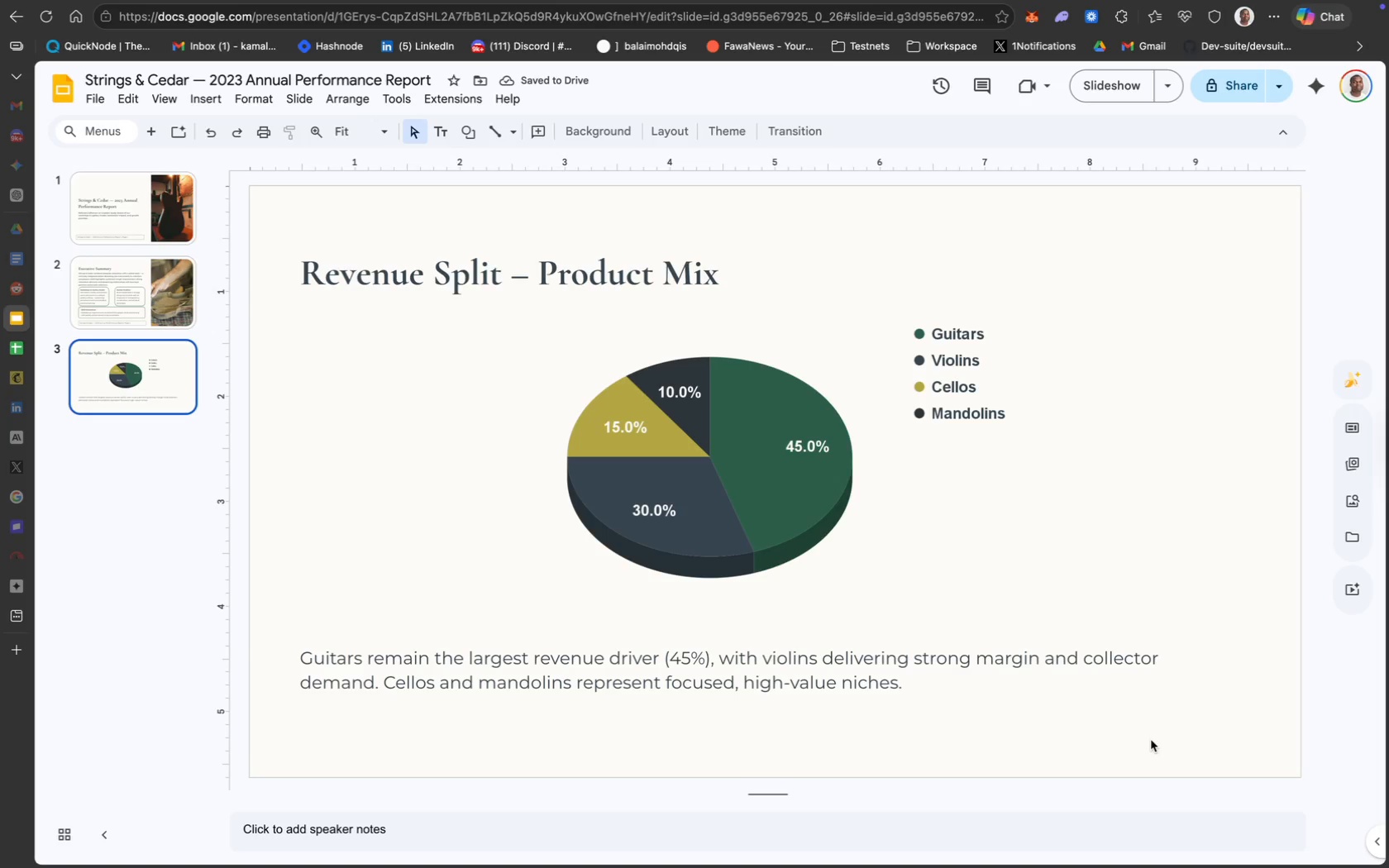 
left_click([1151, 740])
 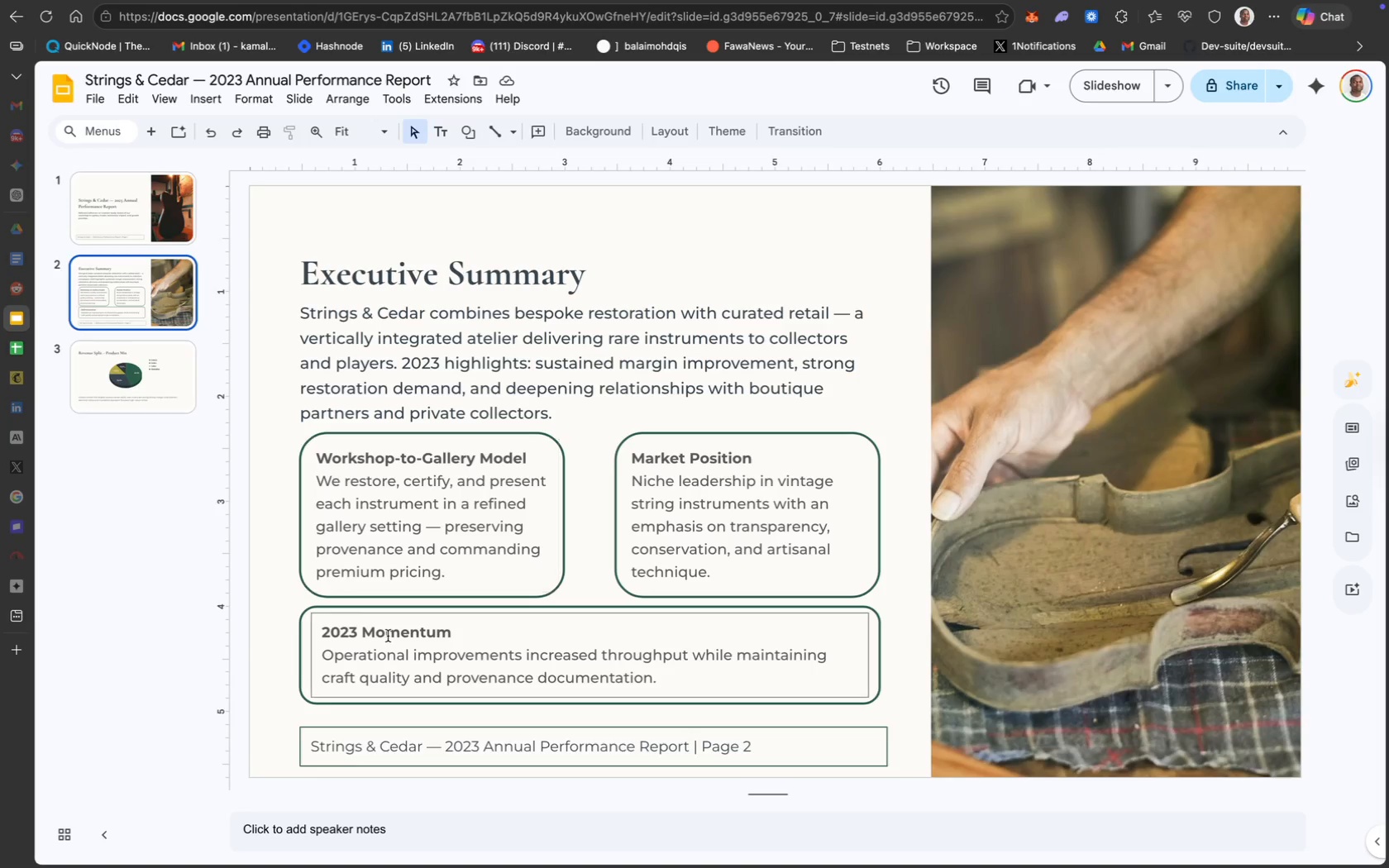 
wait(5.32)
 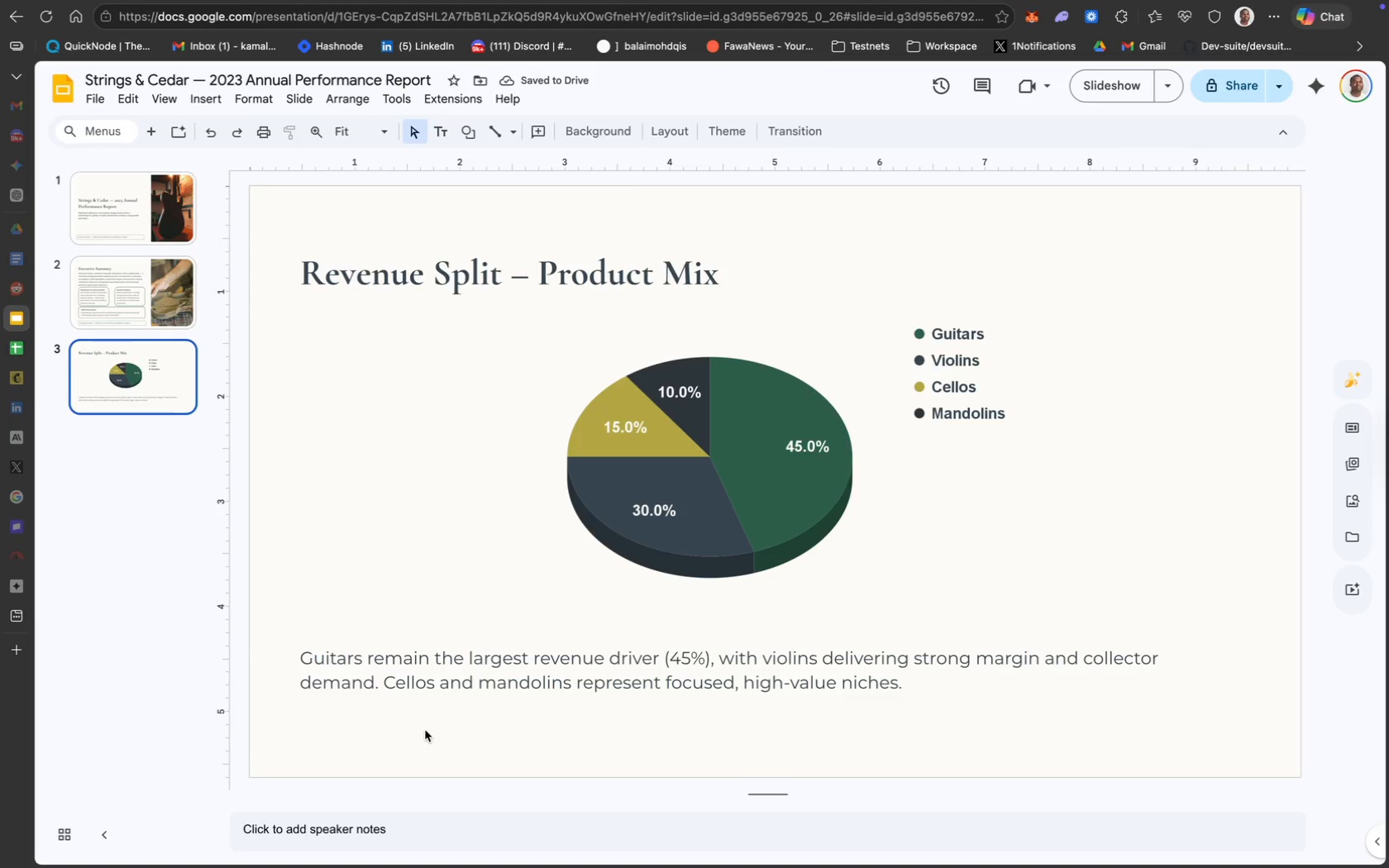 
left_click([479, 724])
 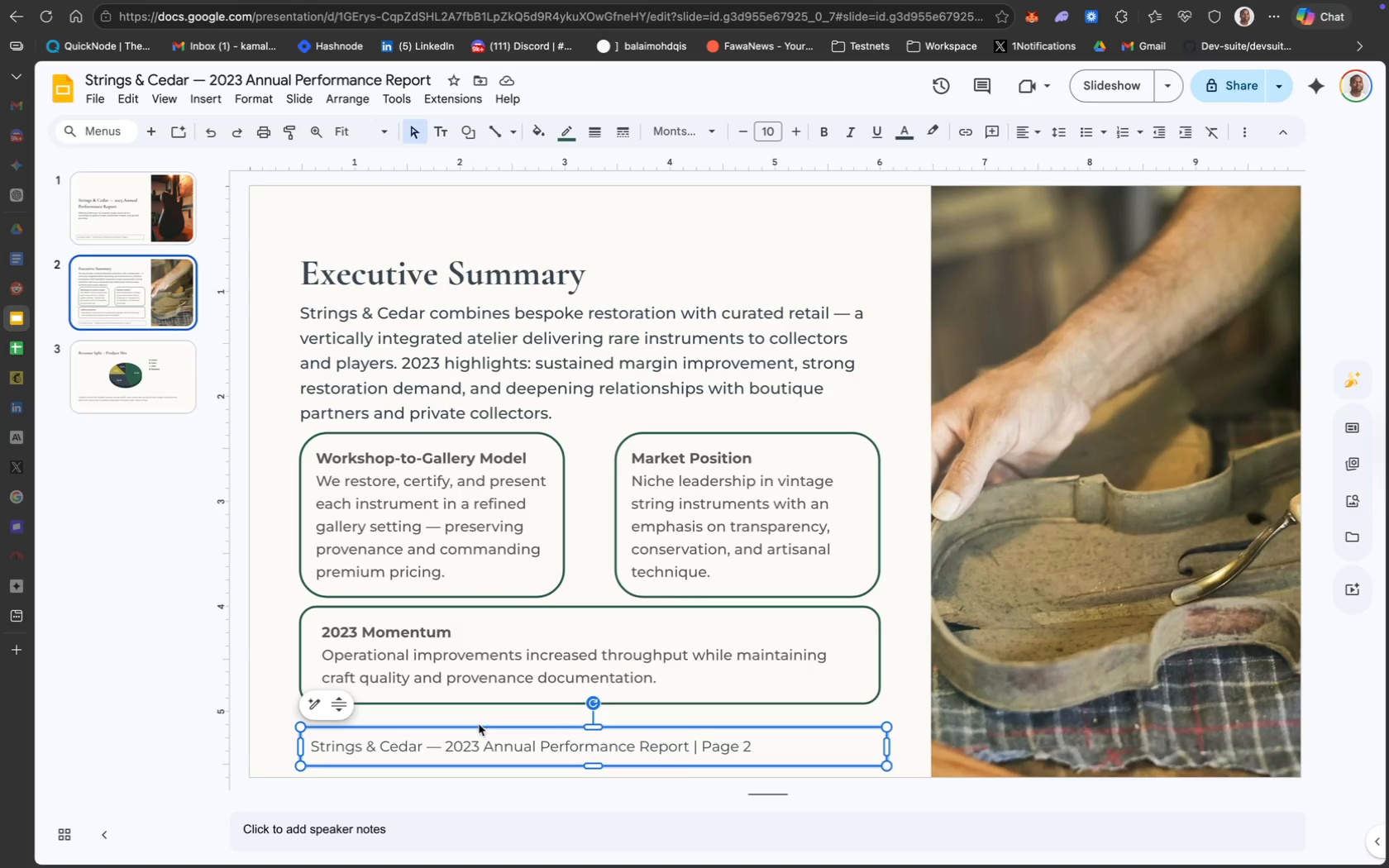 
key(Meta+CommandLeft)
 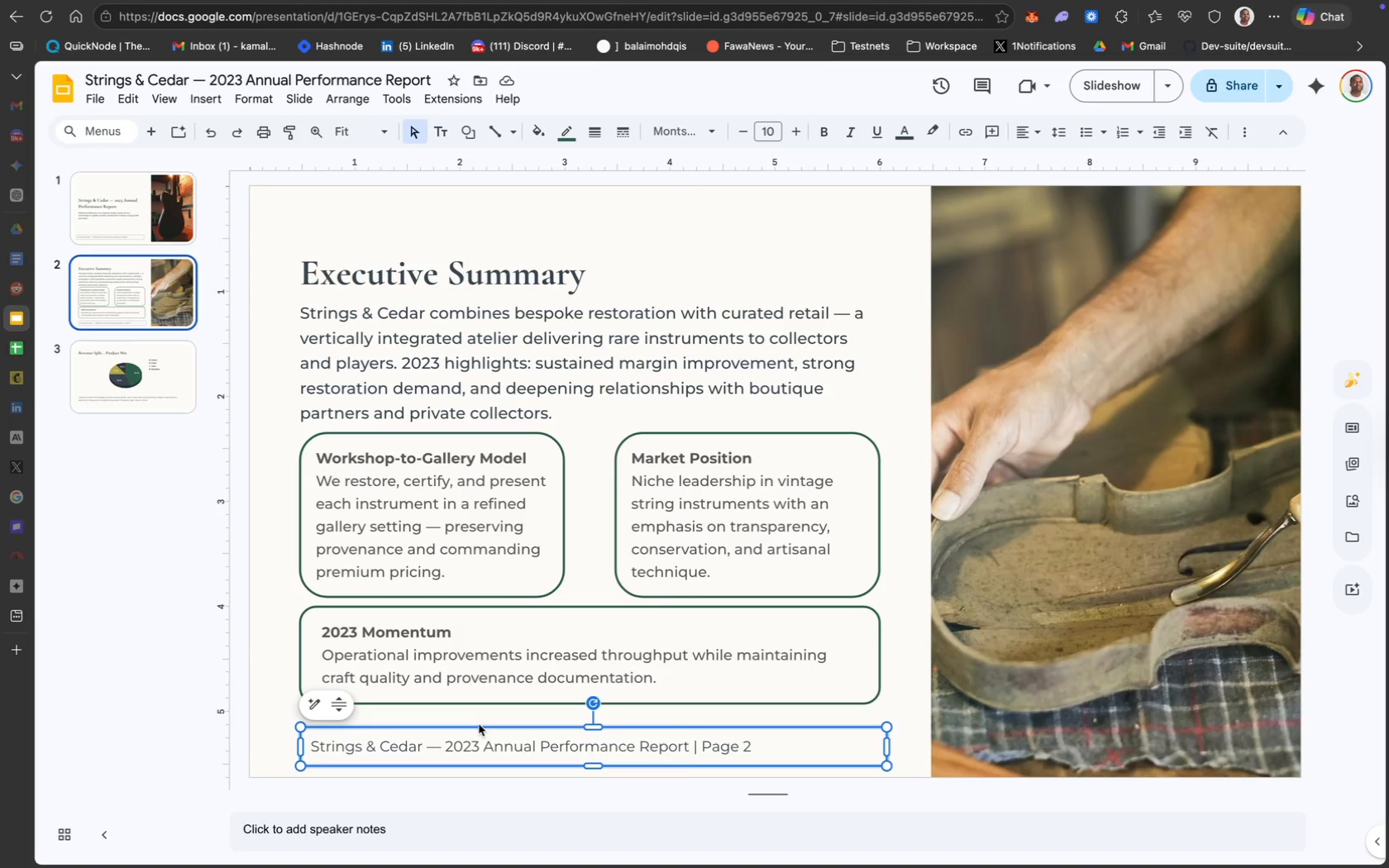 
key(Meta+C)
 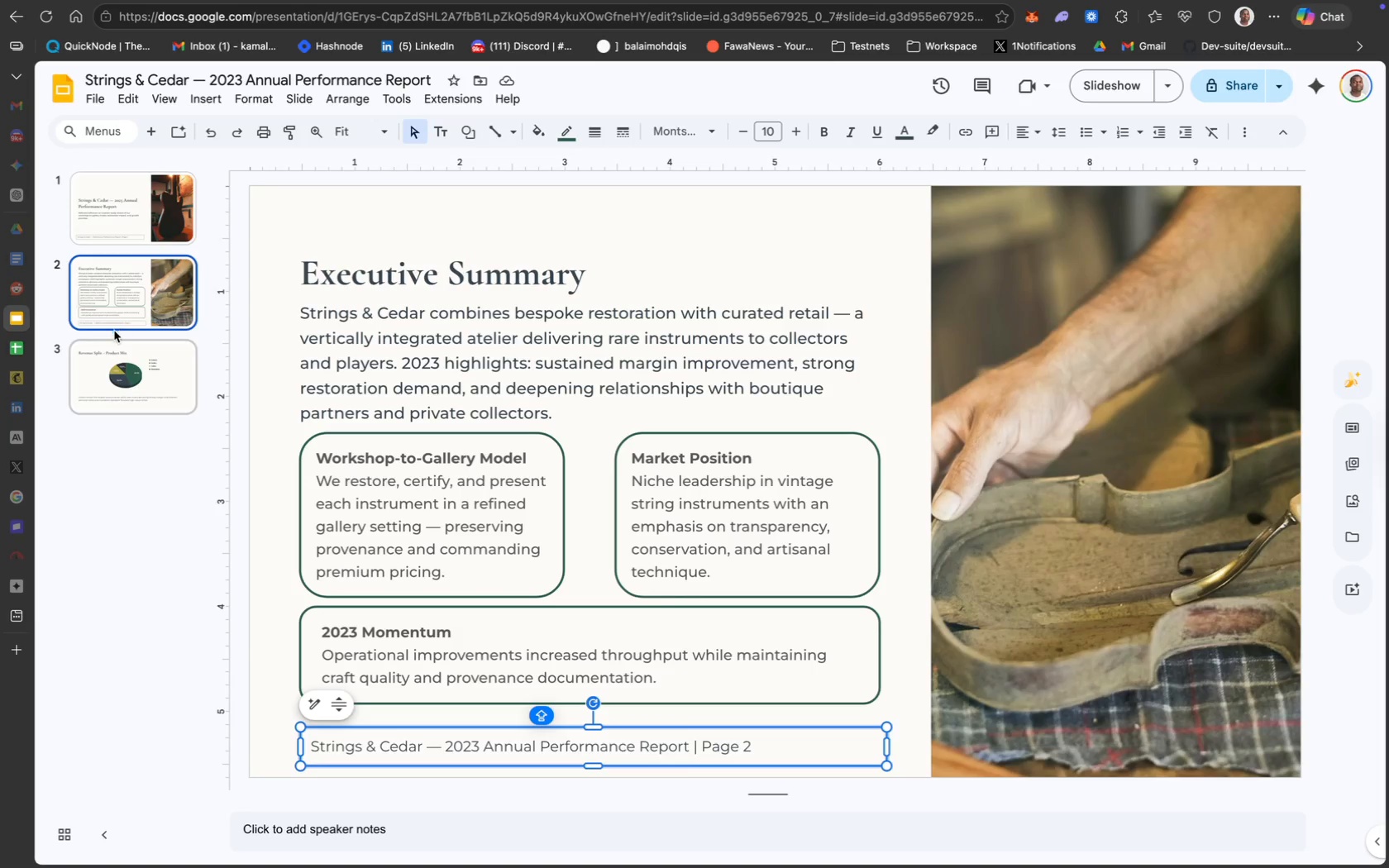 
left_click([124, 368])
 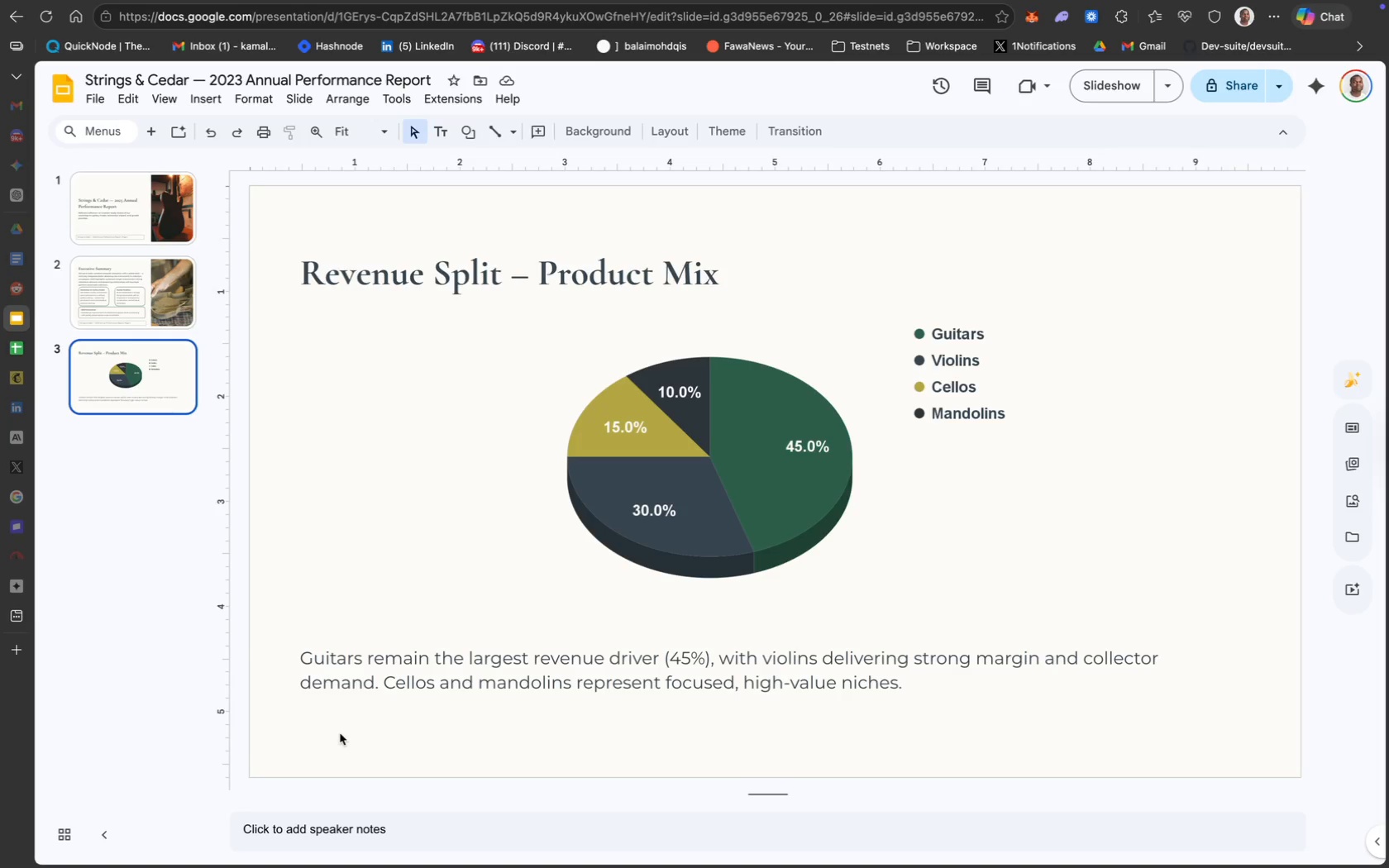 
wait(6.71)
 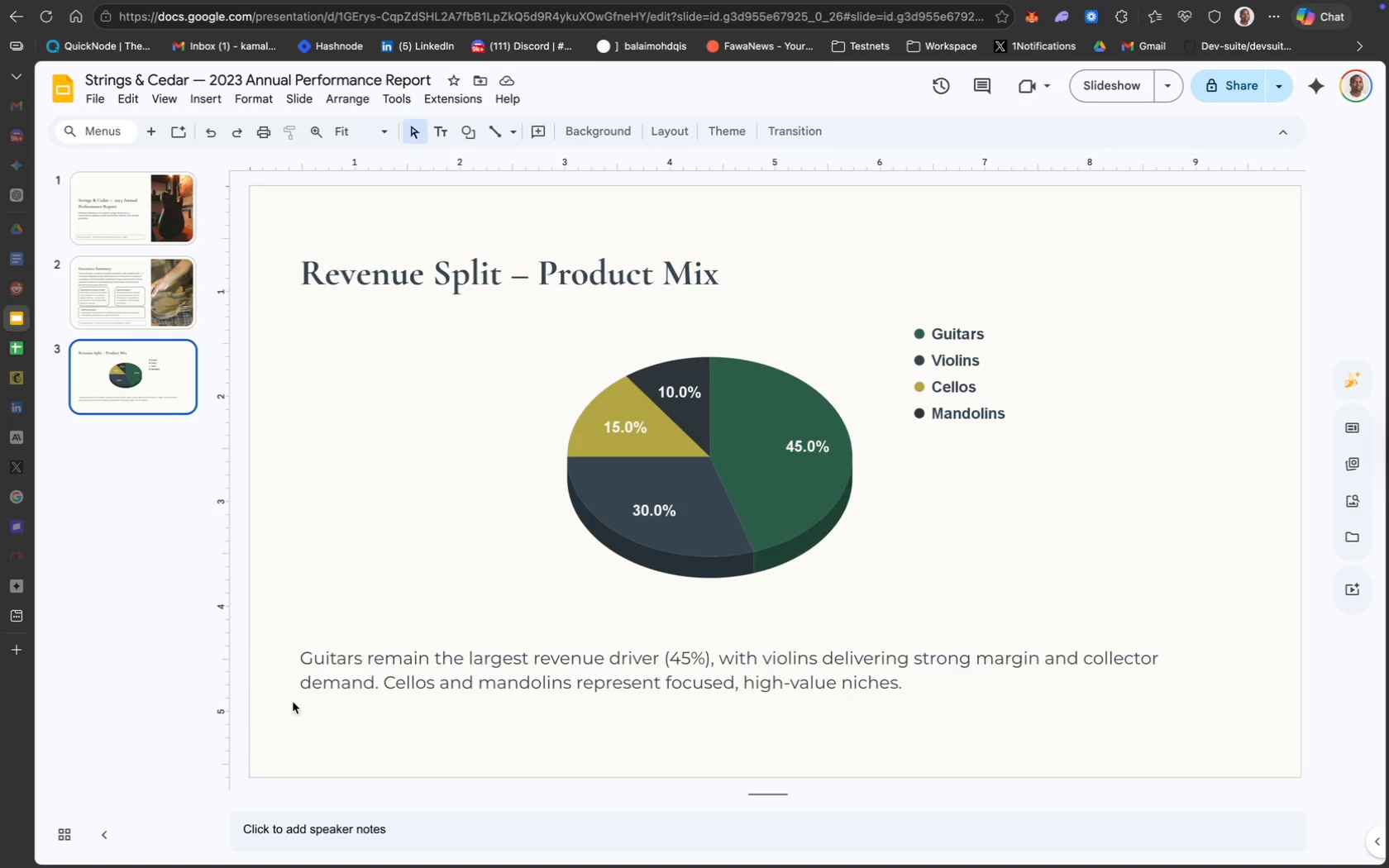 
key(Meta+V)
 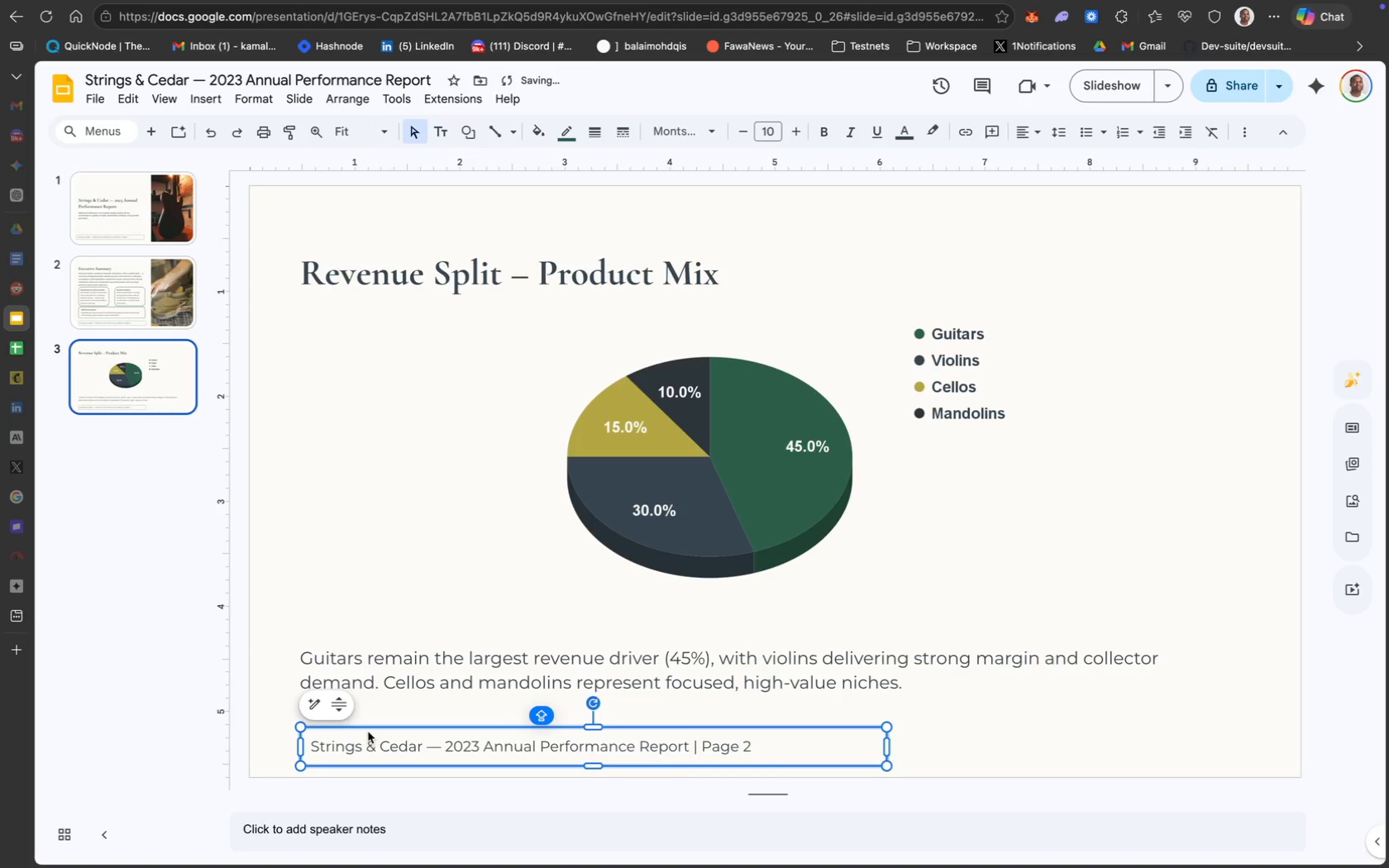 
left_click_drag(start_coordinate=[371, 727], to_coordinate=[360, 715])
 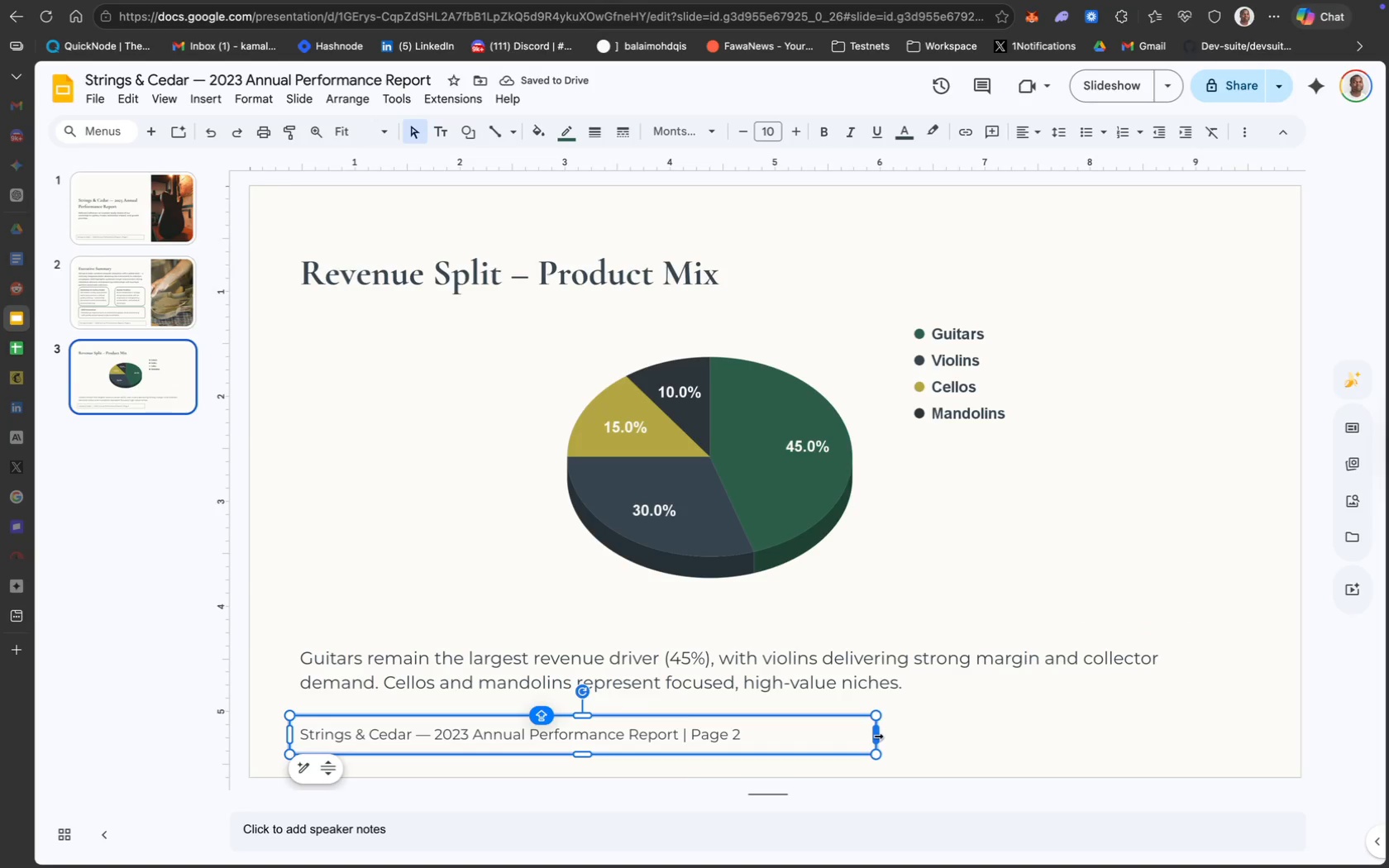 
left_click_drag(start_coordinate=[877, 736], to_coordinate=[1246, 727])
 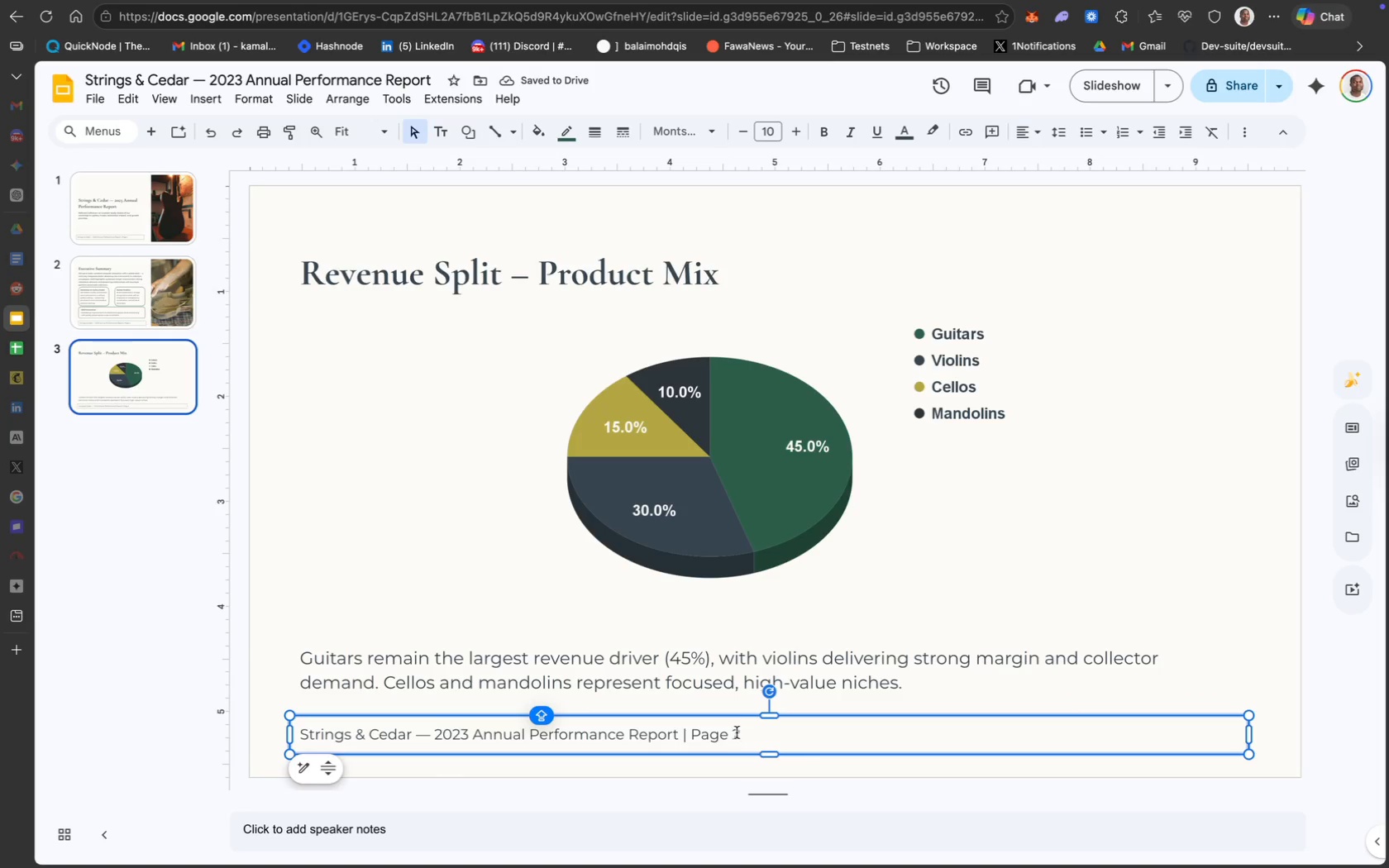 
key(ArrowRight)
 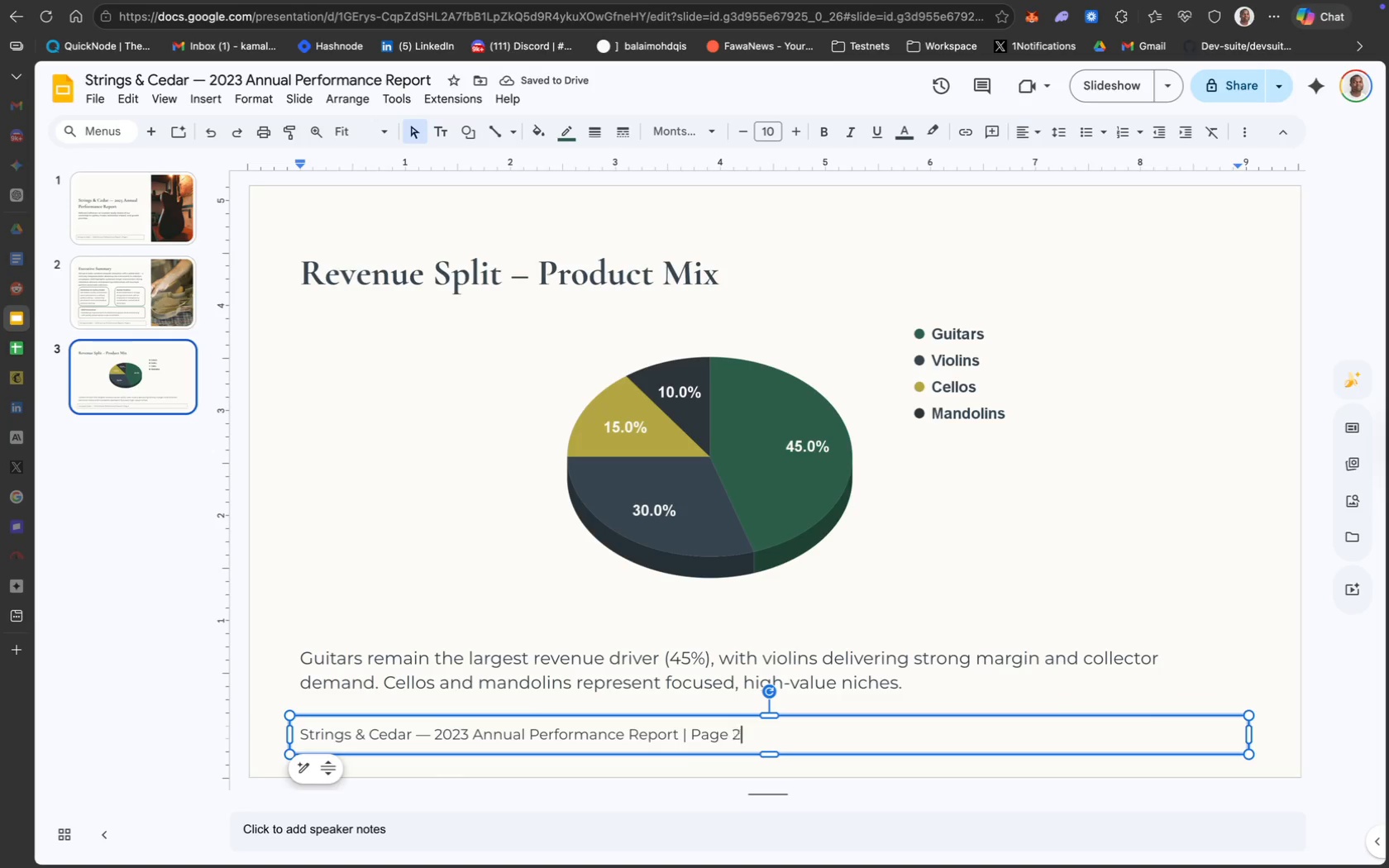 
key(Backspace)
 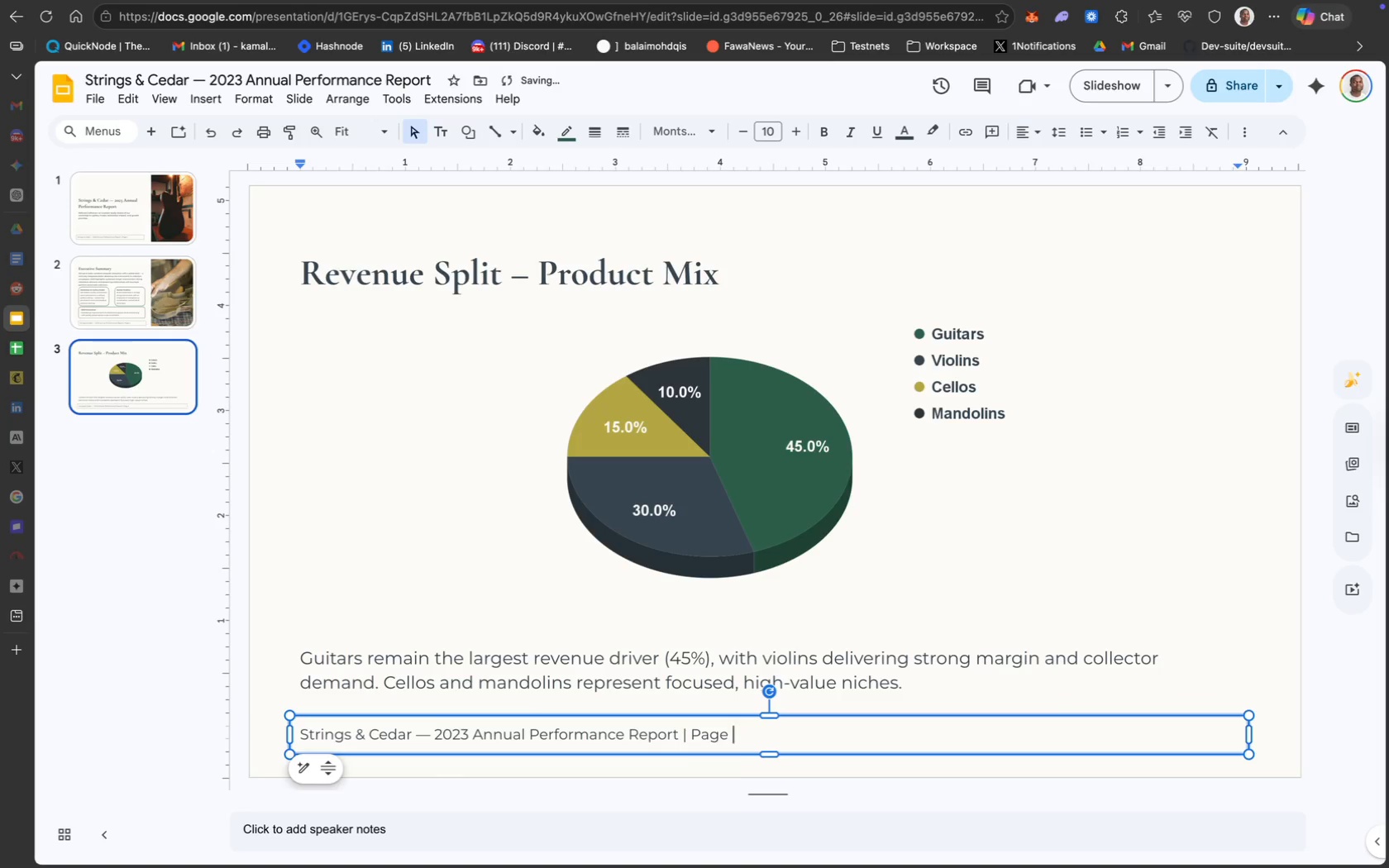 
key(3)
 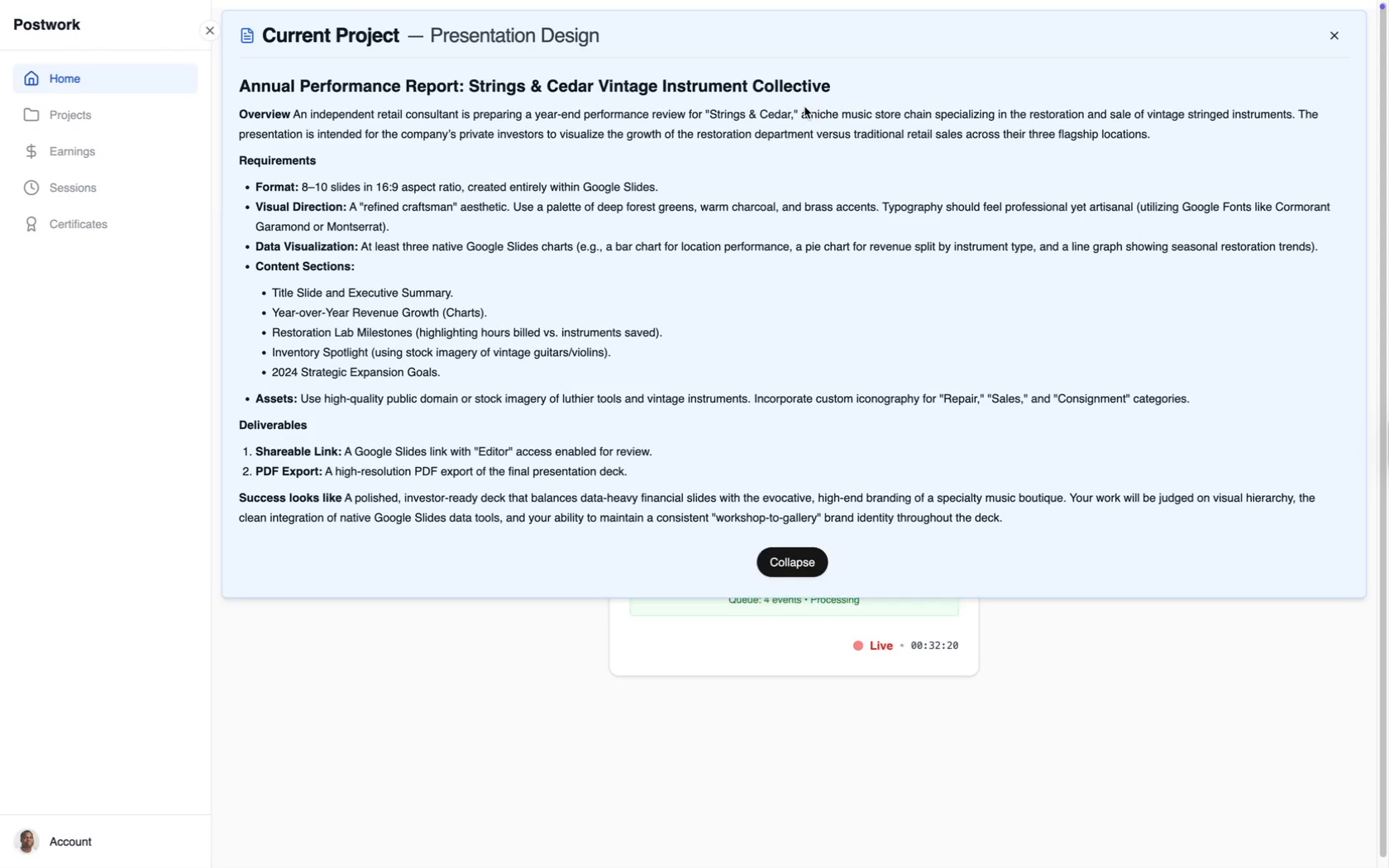 
wait(36.42)
 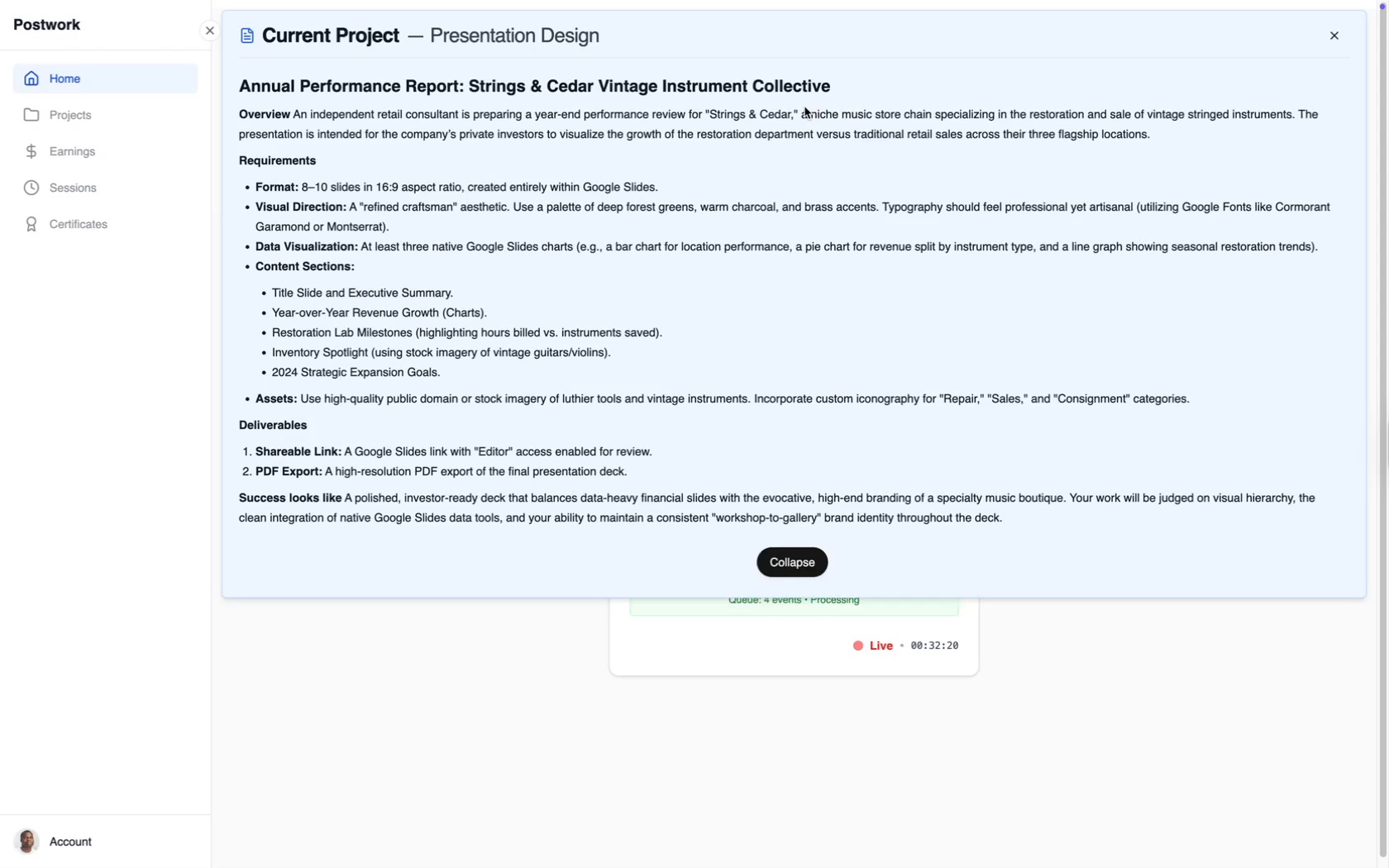 
mouse_move([723, 257])
 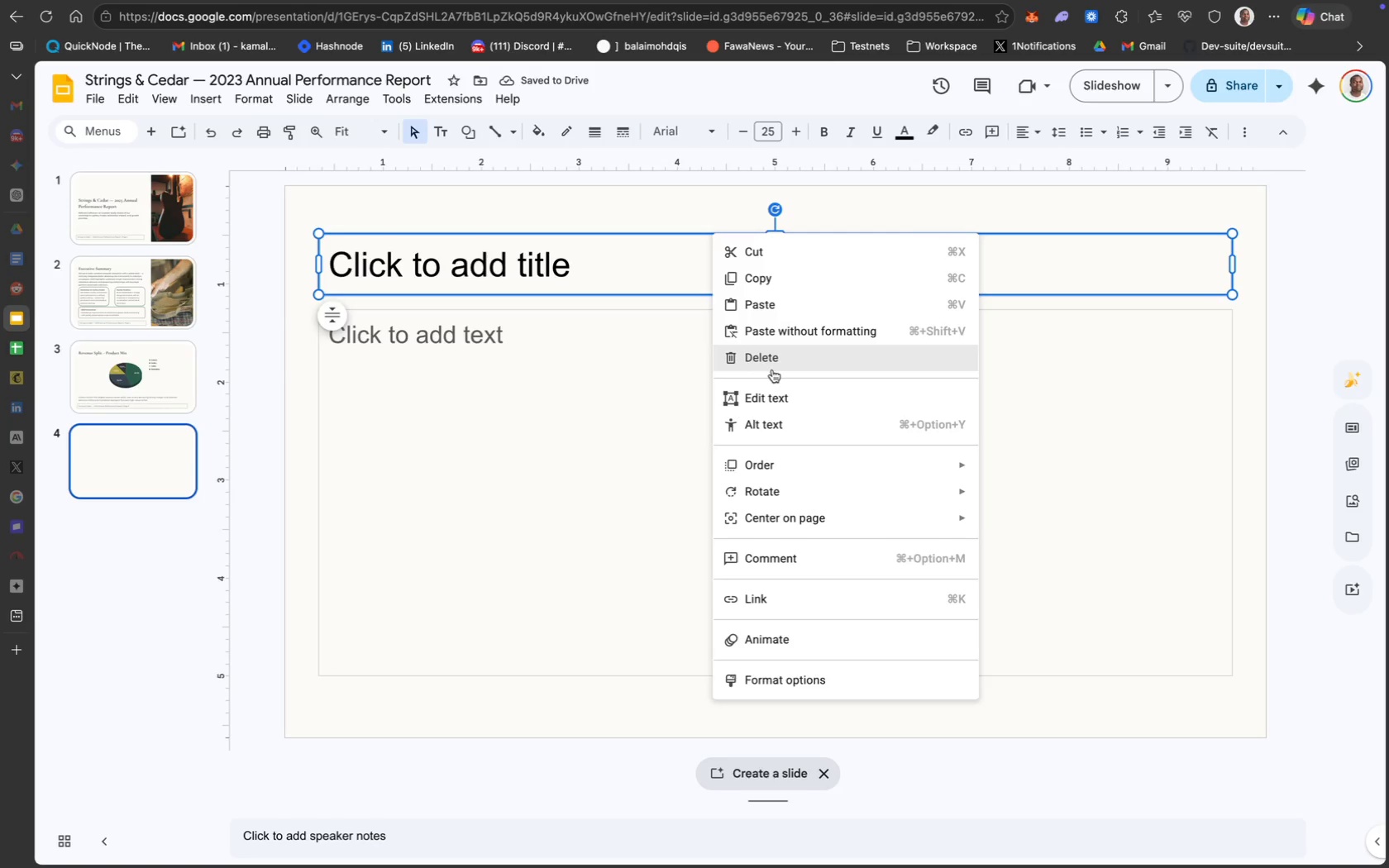 
left_click([772, 370])
 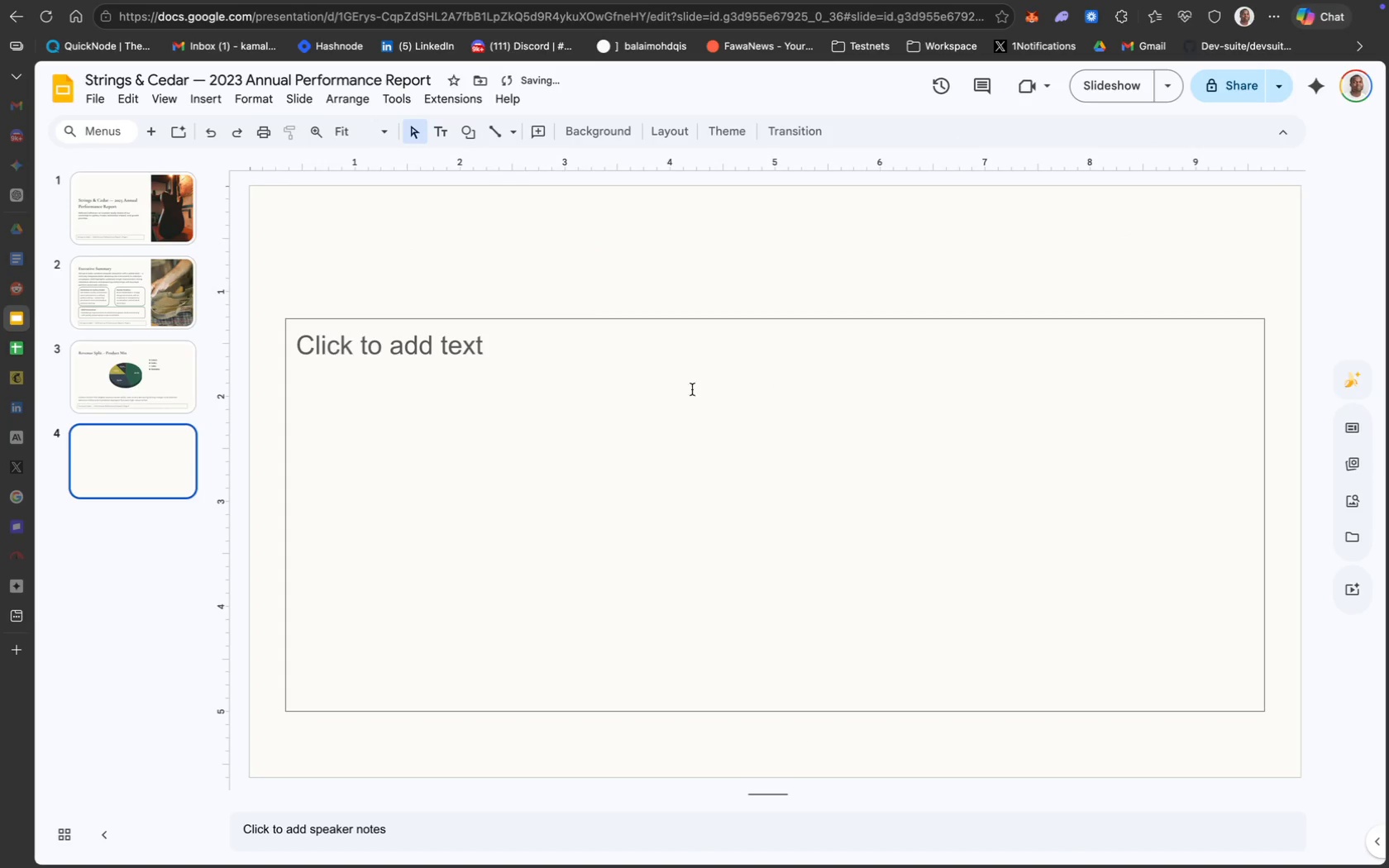 
left_click([656, 317])
 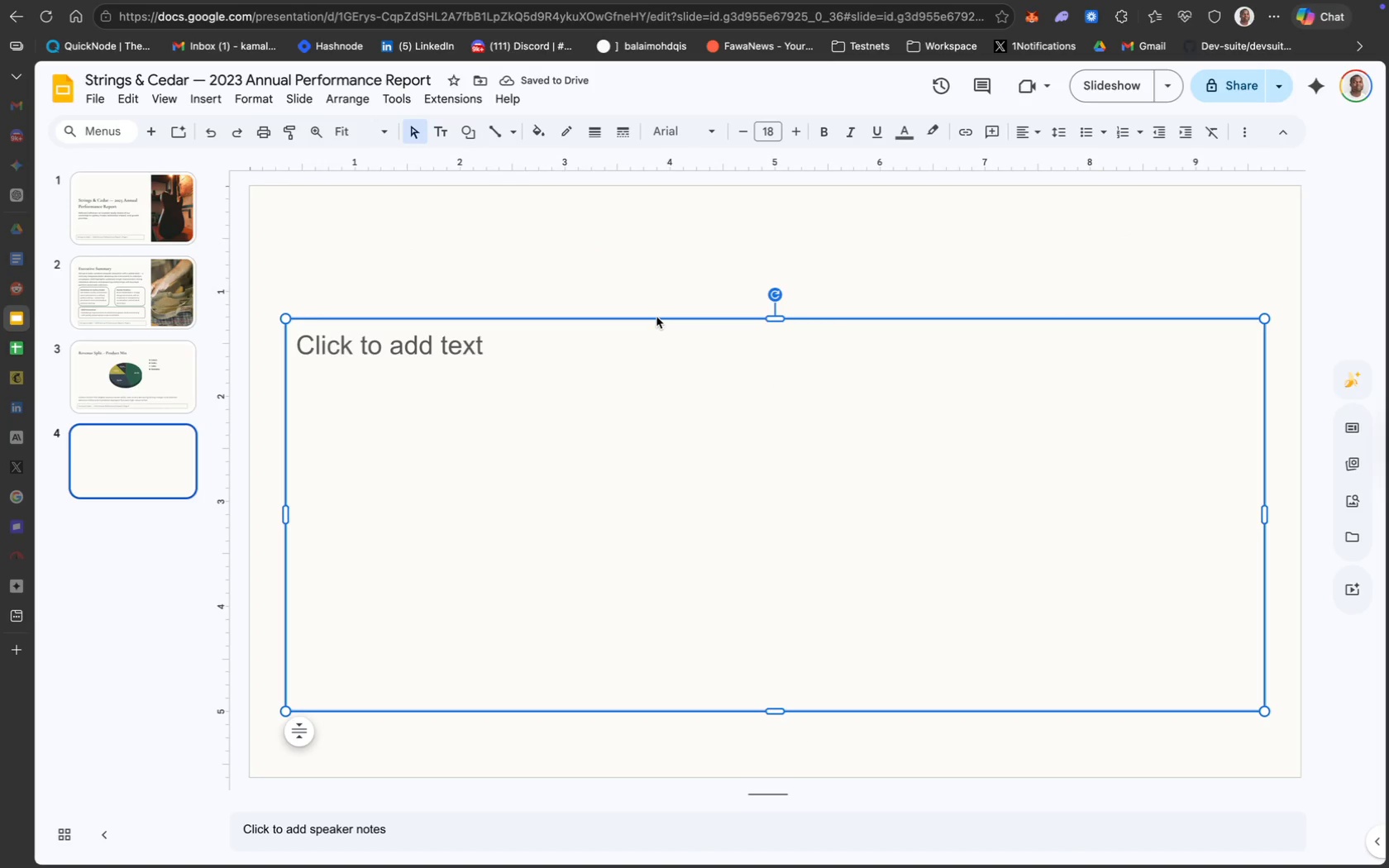 
right_click([656, 317])
 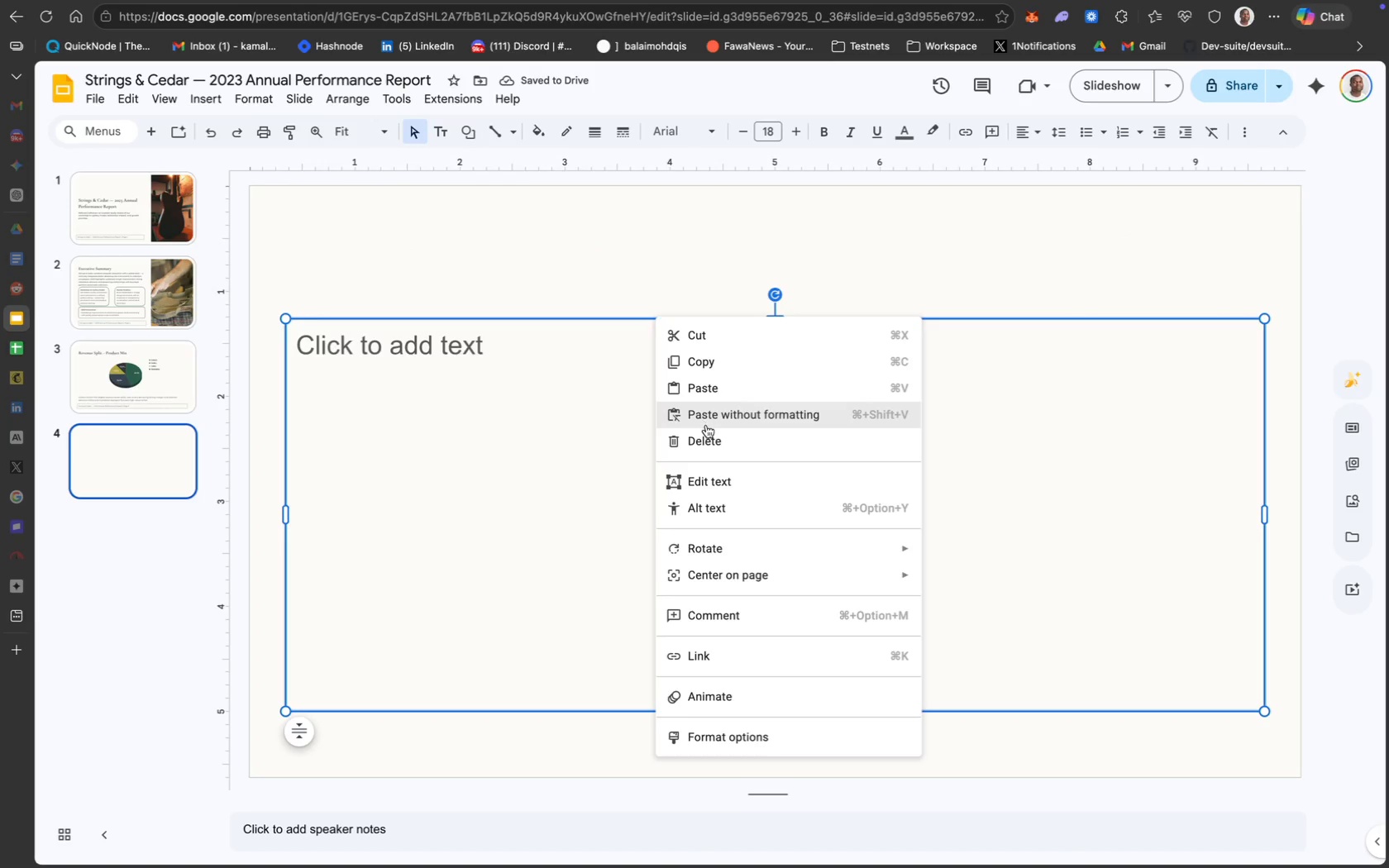 
left_click([710, 433])
 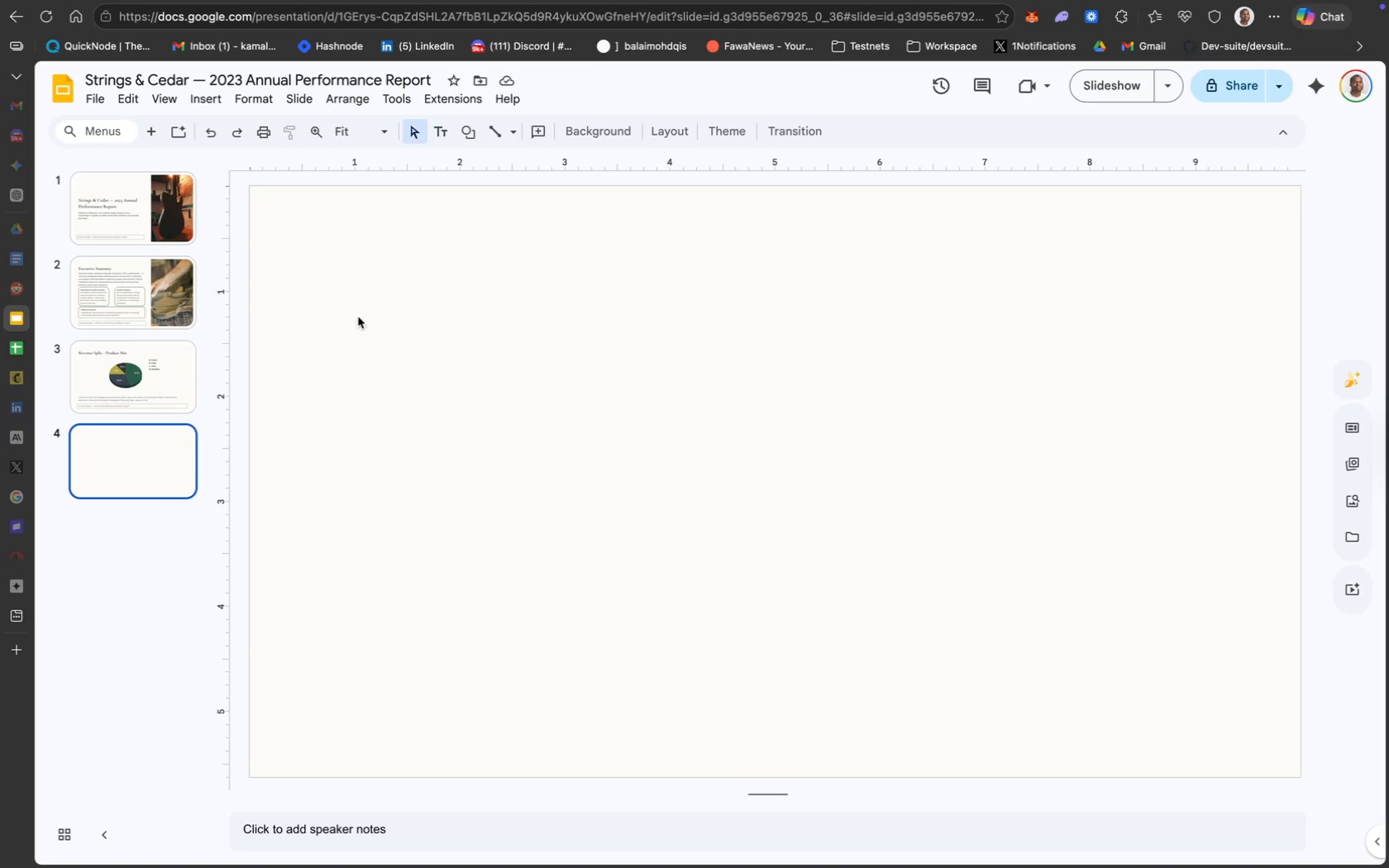 
wait(32.28)
 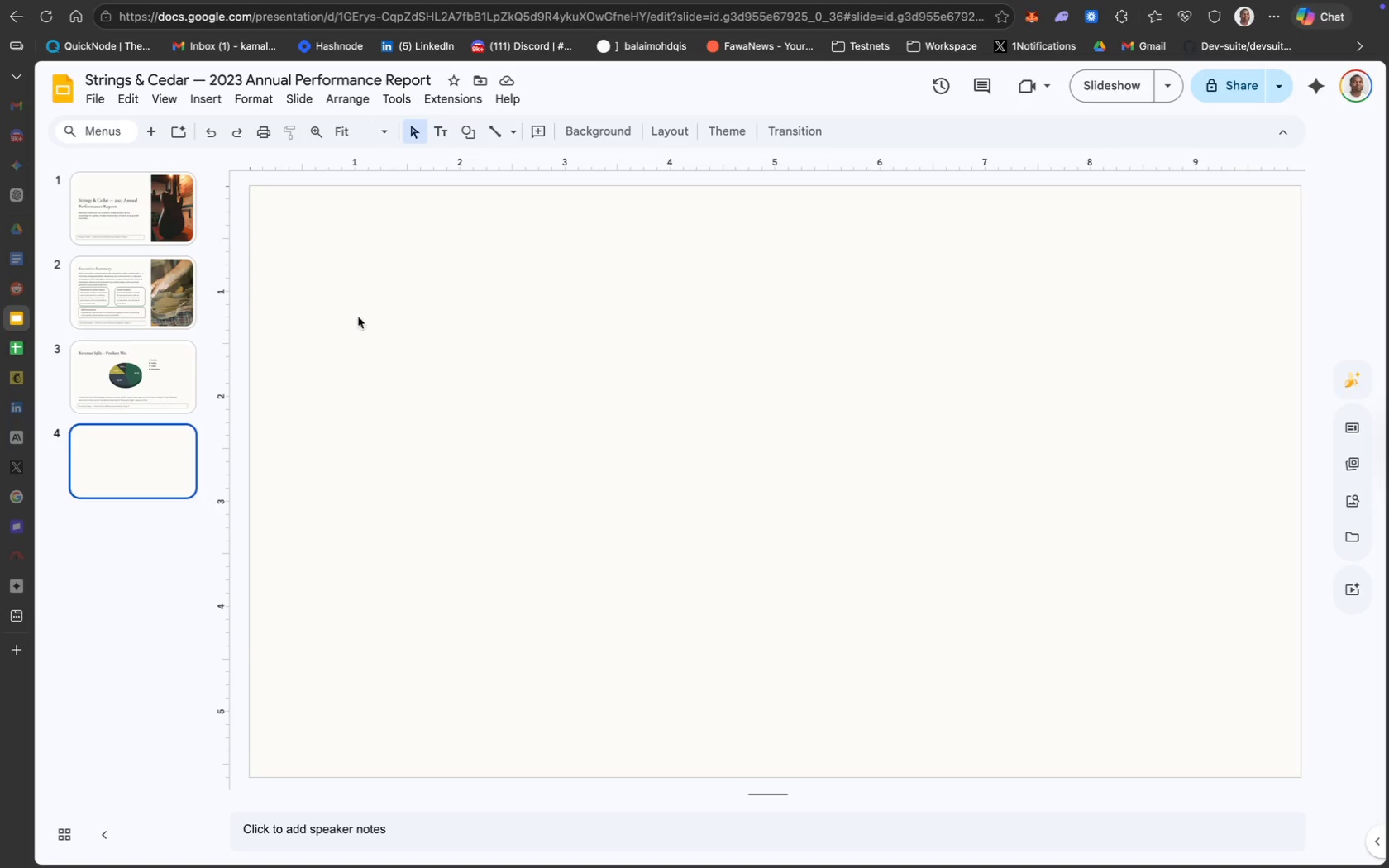 
key(Meta+CommandLeft)
 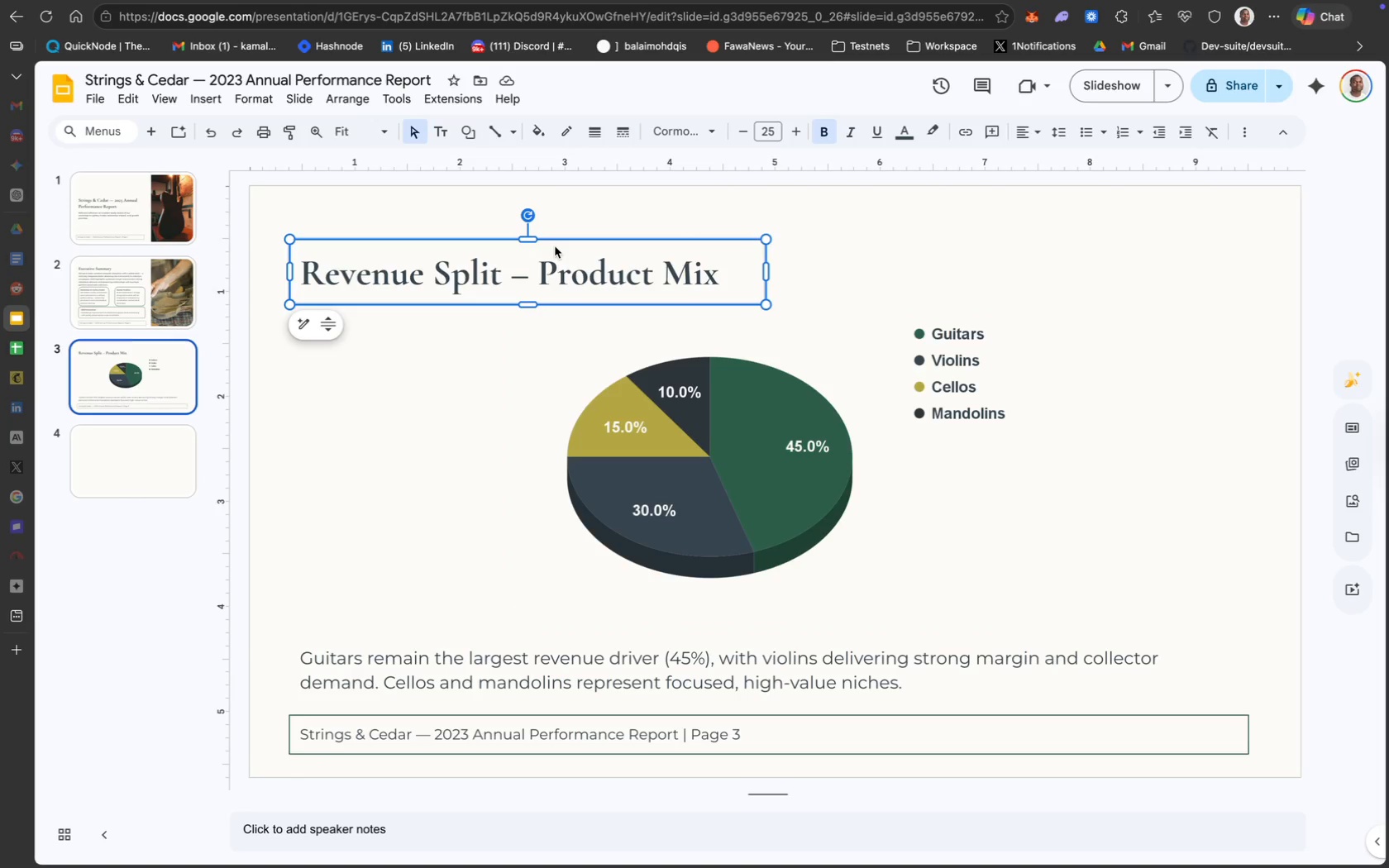 
key(Meta+C)
 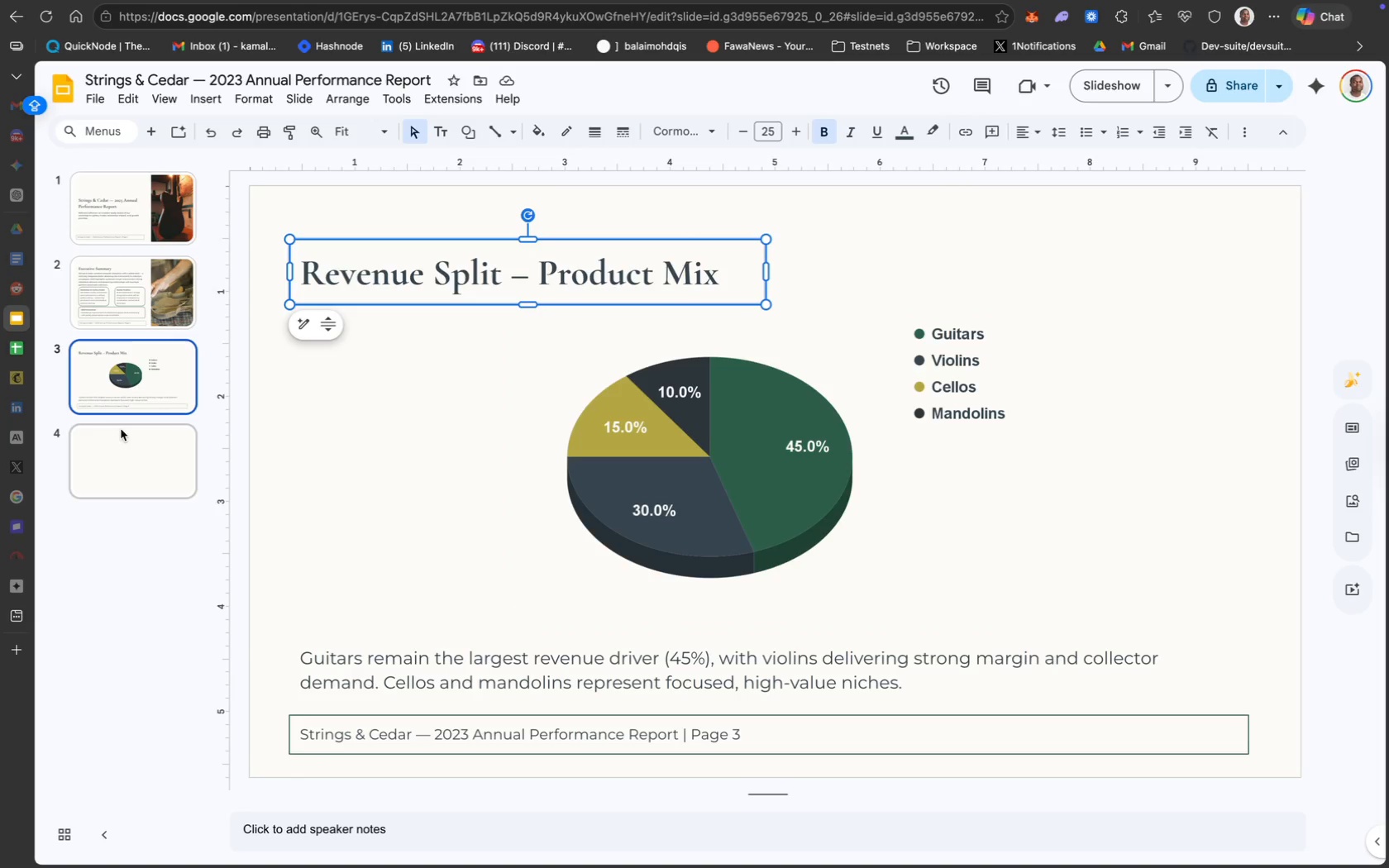 
left_click([134, 461])
 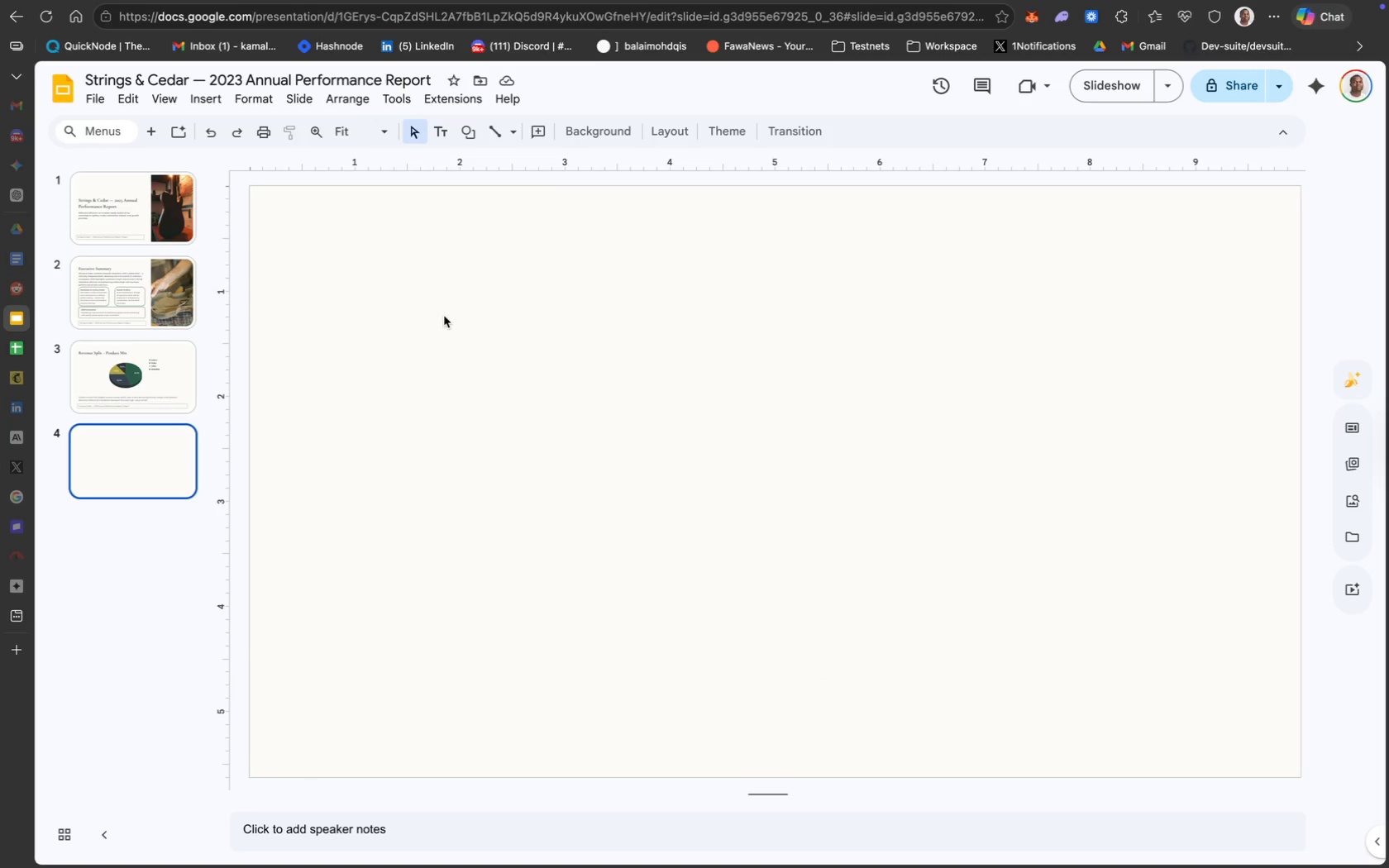 
key(Meta+CommandLeft)
 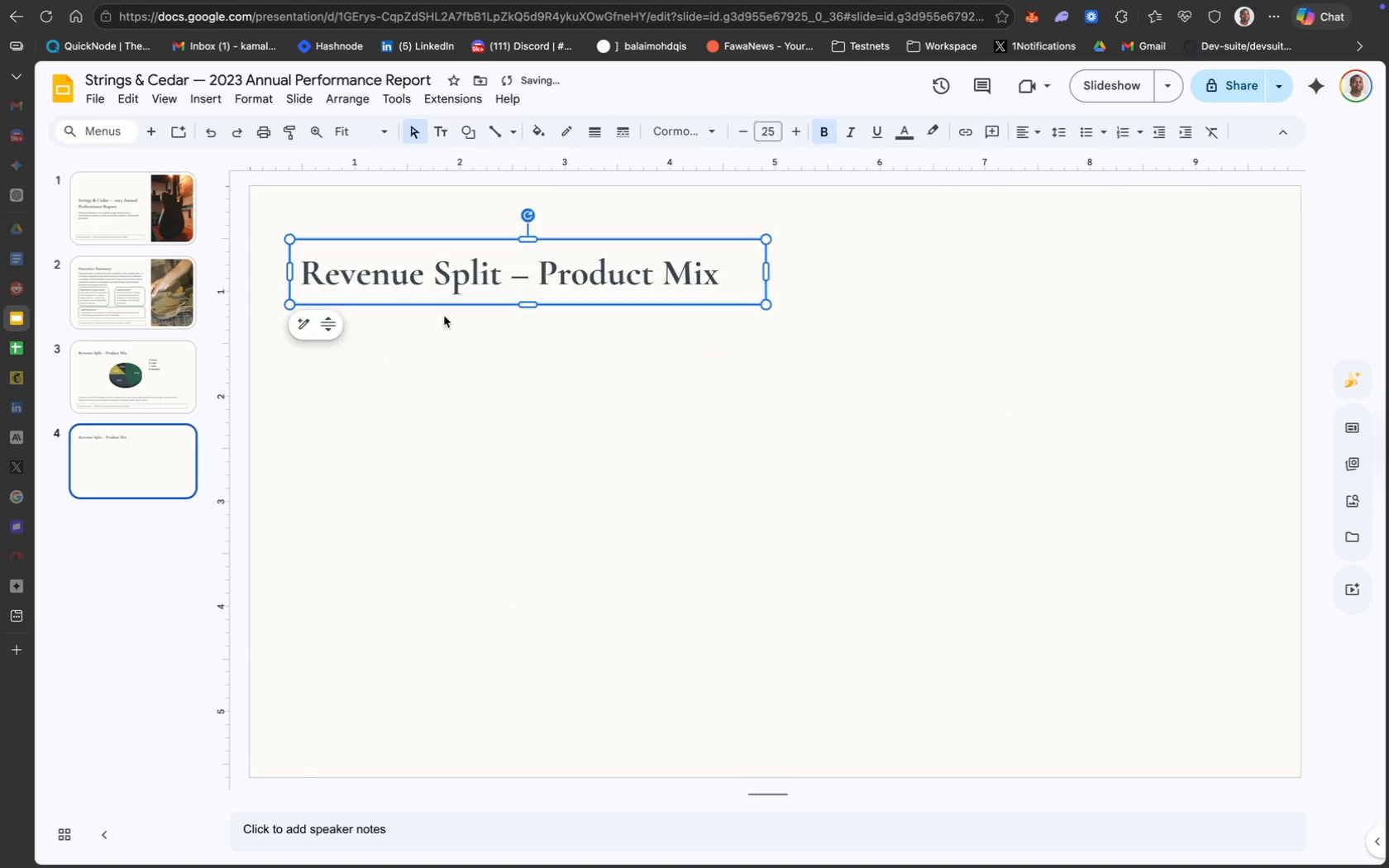 
key(Meta+V)
 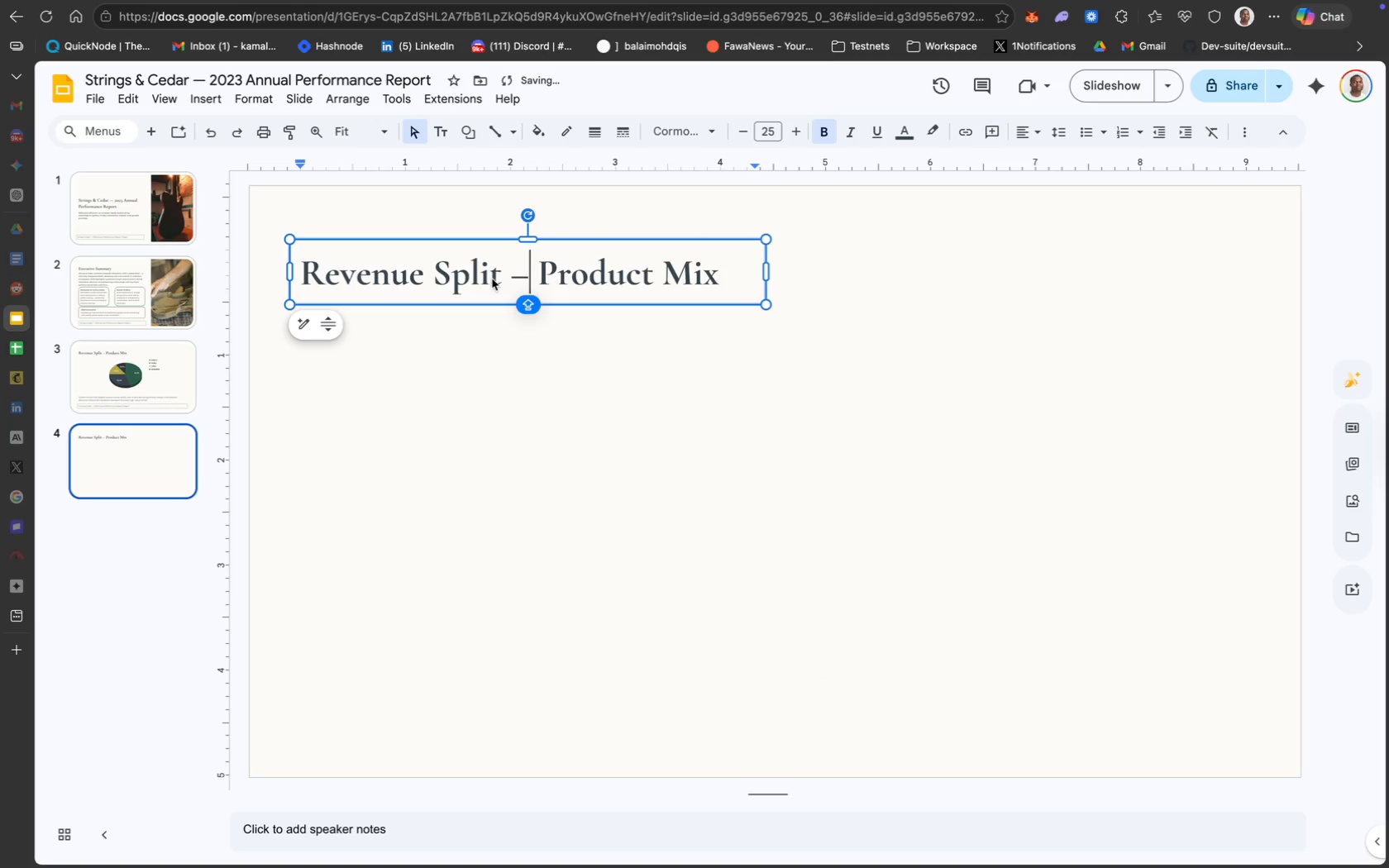 
key(Meta+CommandLeft)
 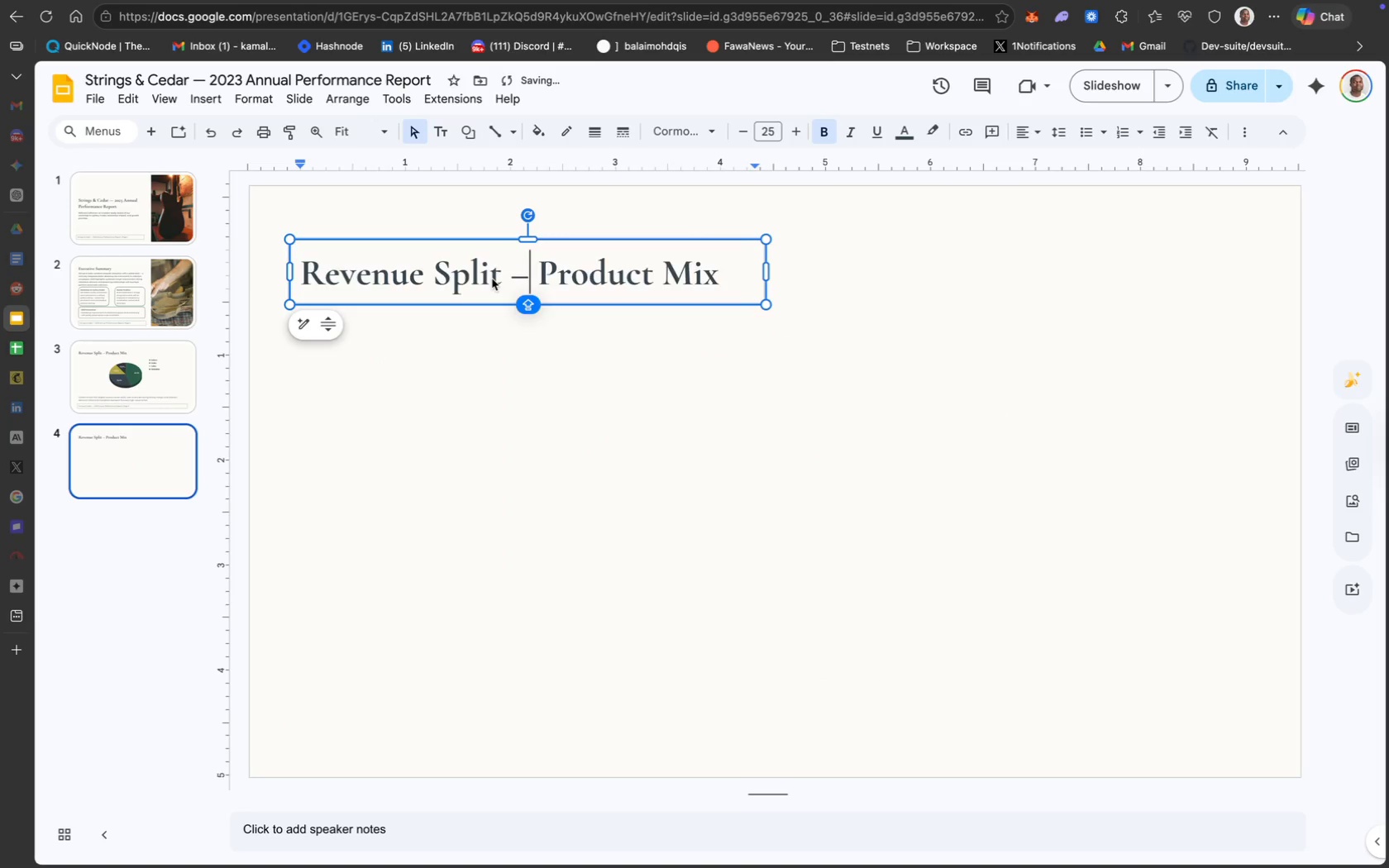 
key(Meta+A)
 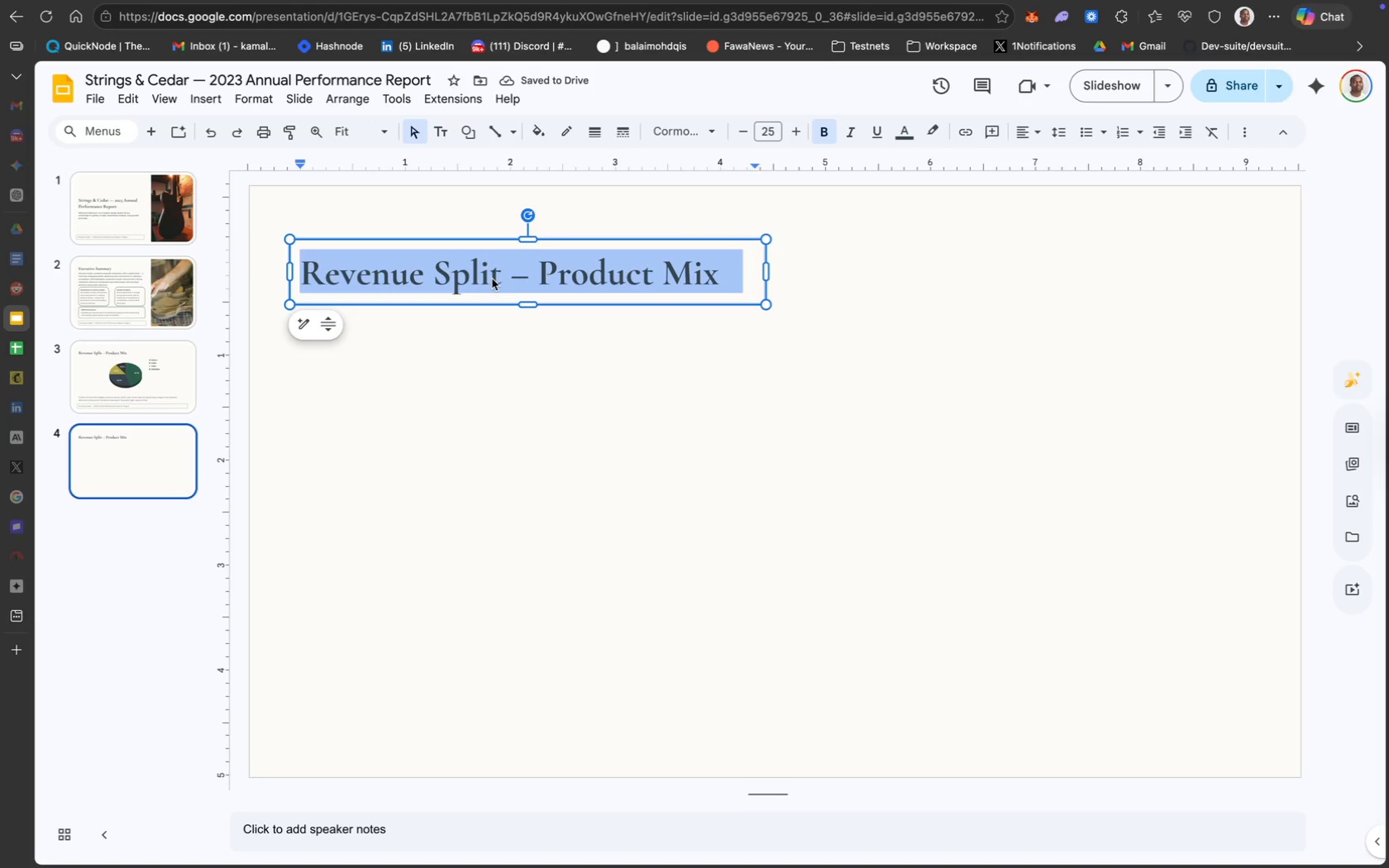 
key(Backspace)
type(Location Performance -- Flagship Comparison)
 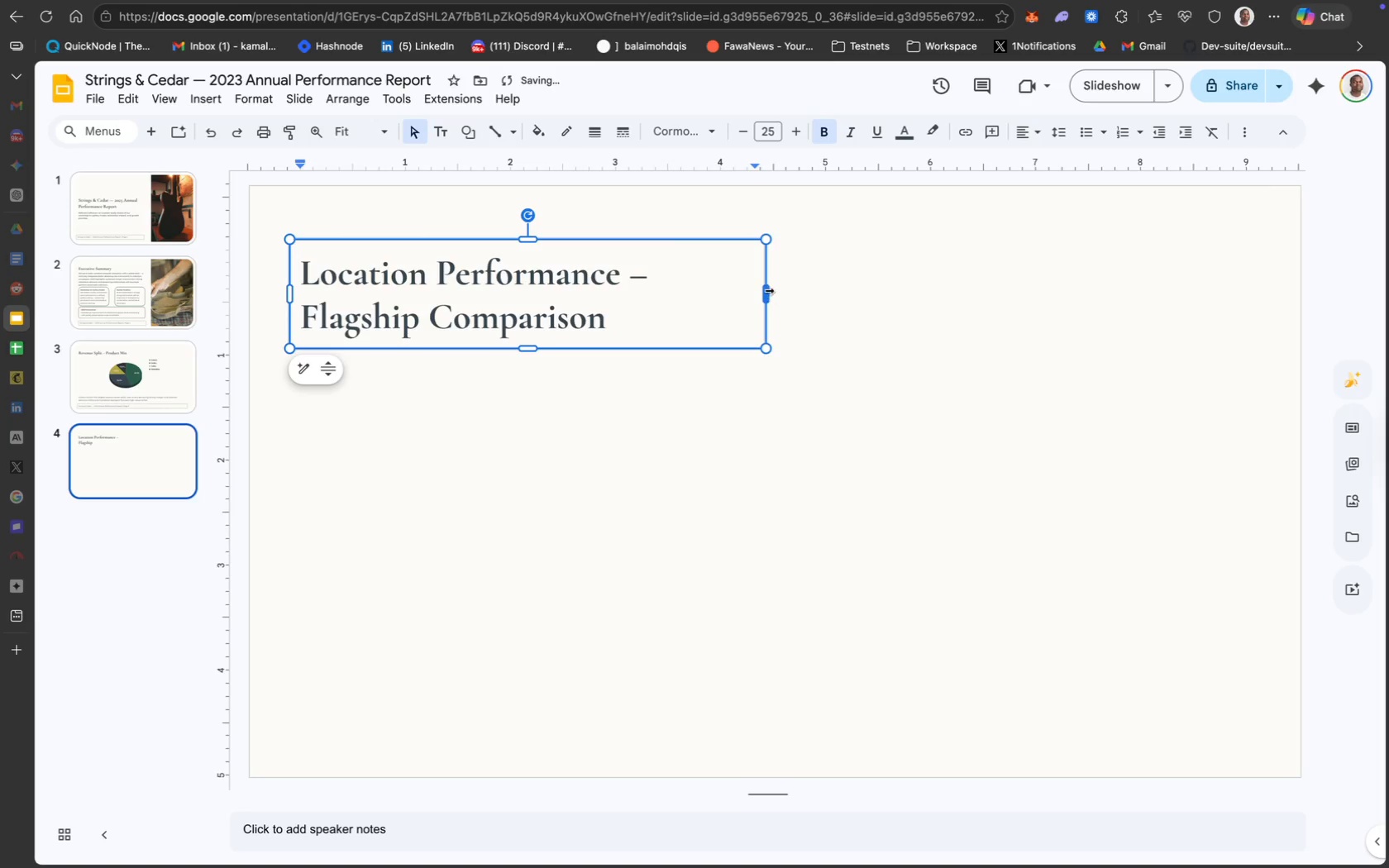 
left_click_drag(start_coordinate=[766, 290], to_coordinate=[873, 290])
 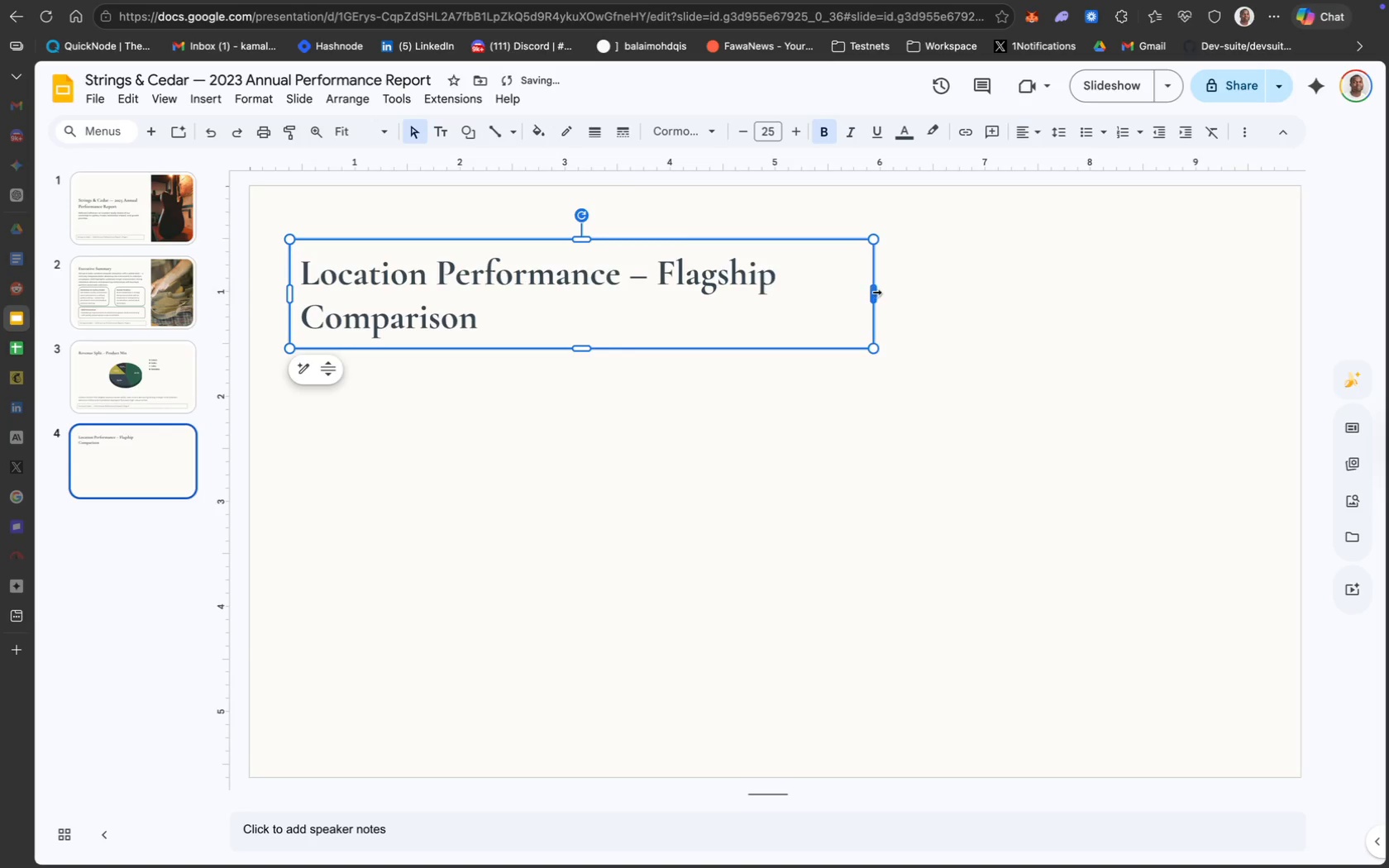 
left_click_drag(start_coordinate=[875, 292], to_coordinate=[1033, 291])
 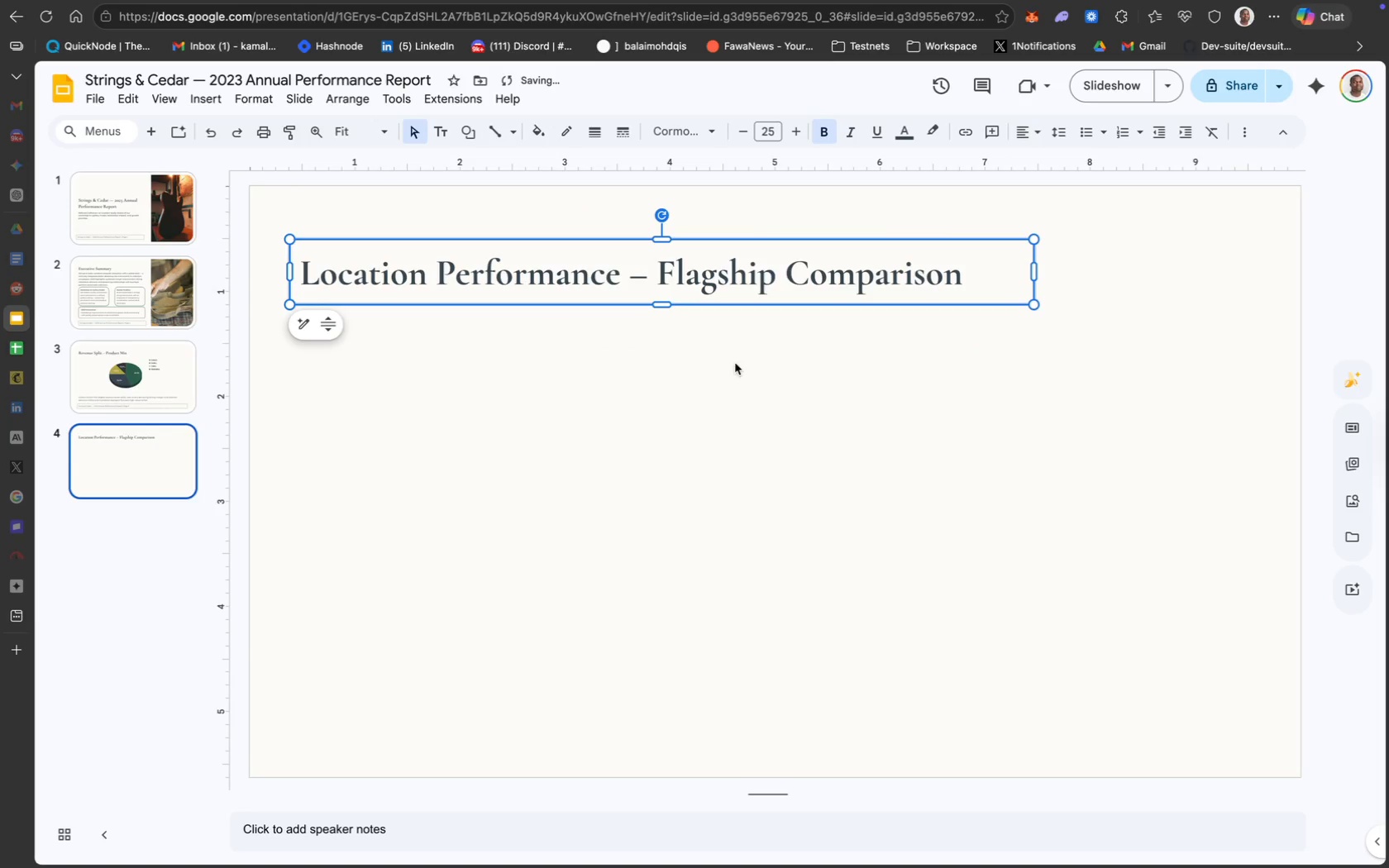 
left_click([718, 367])
 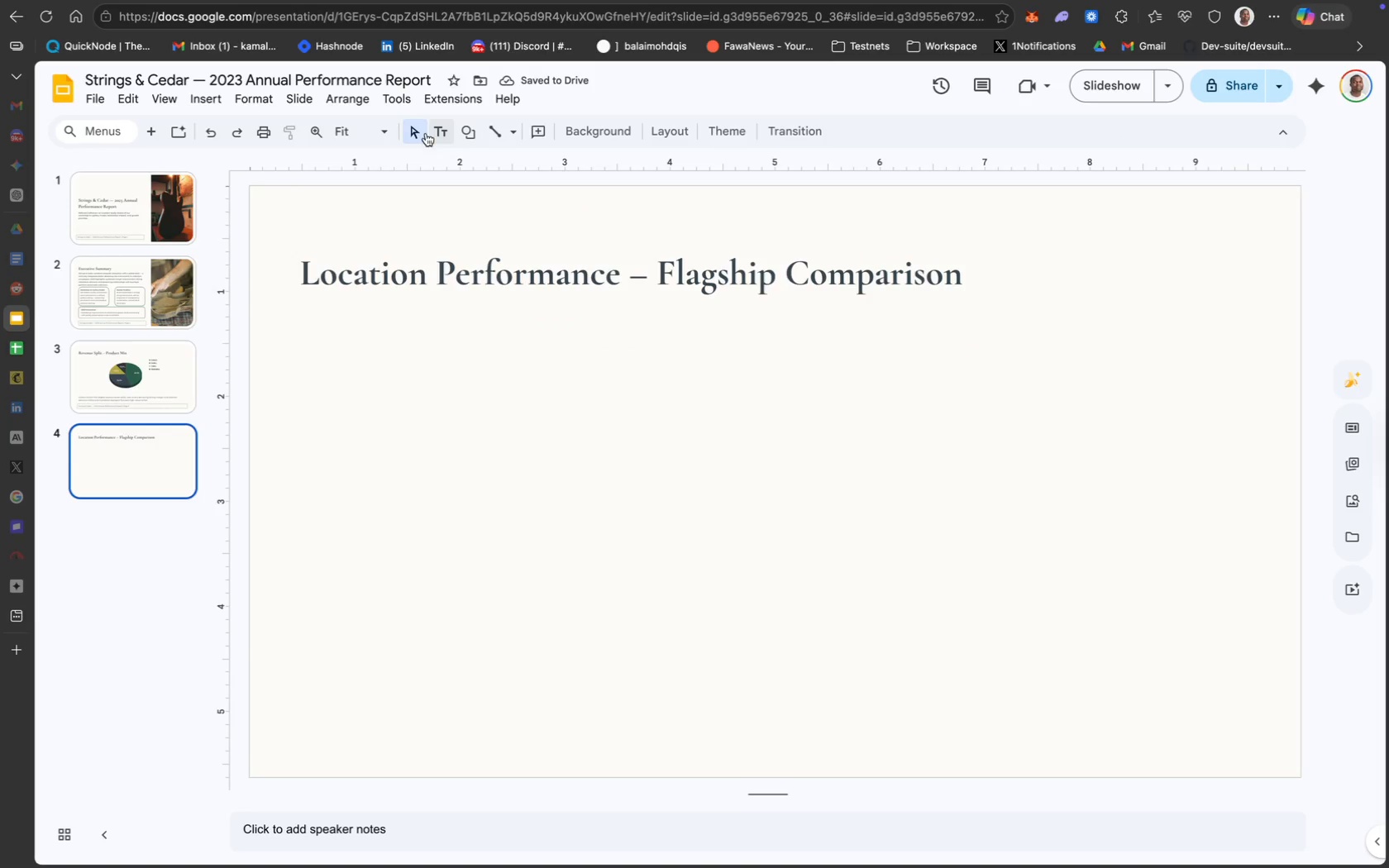 
left_click([215, 99])
 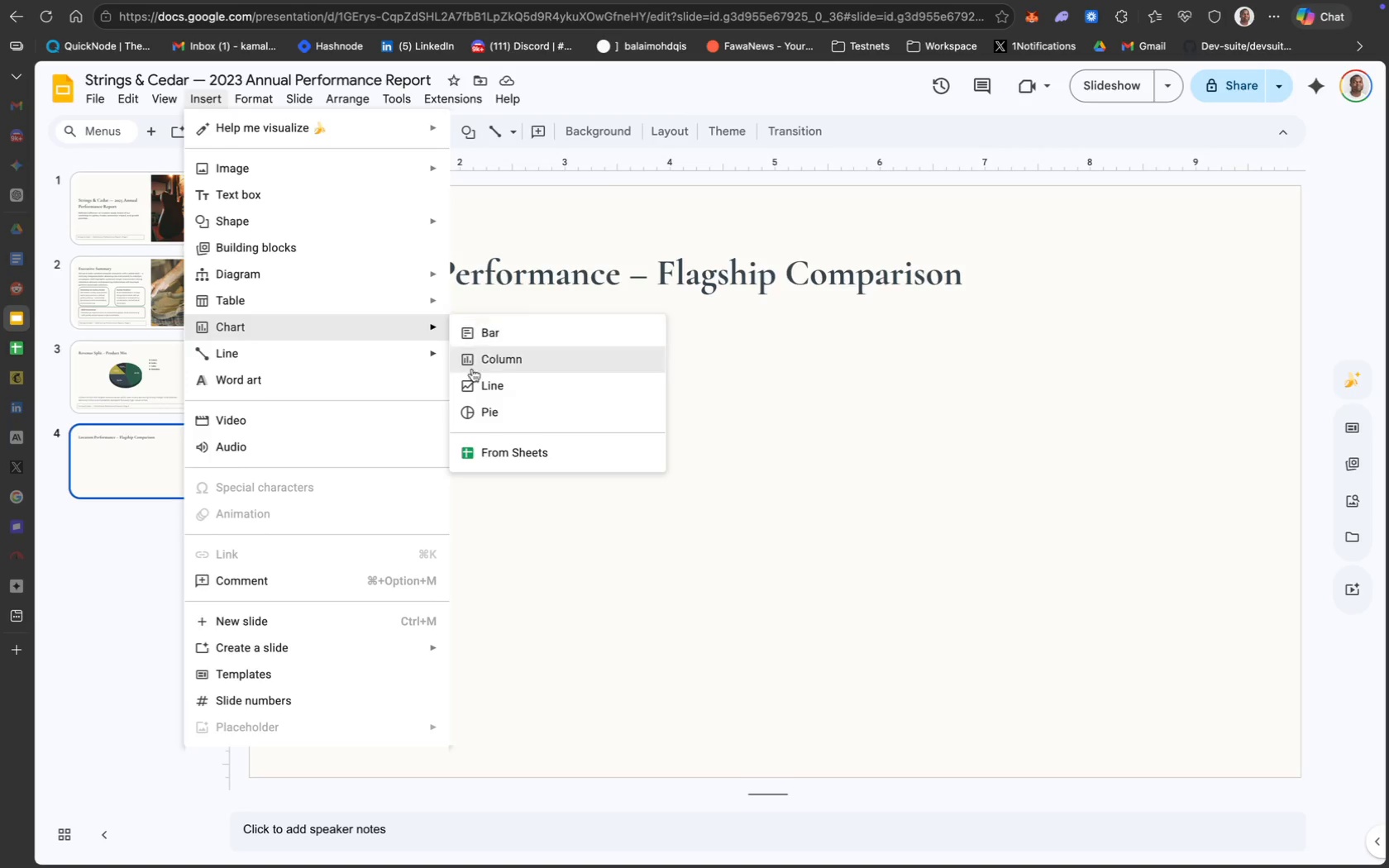 
wait(9.65)
 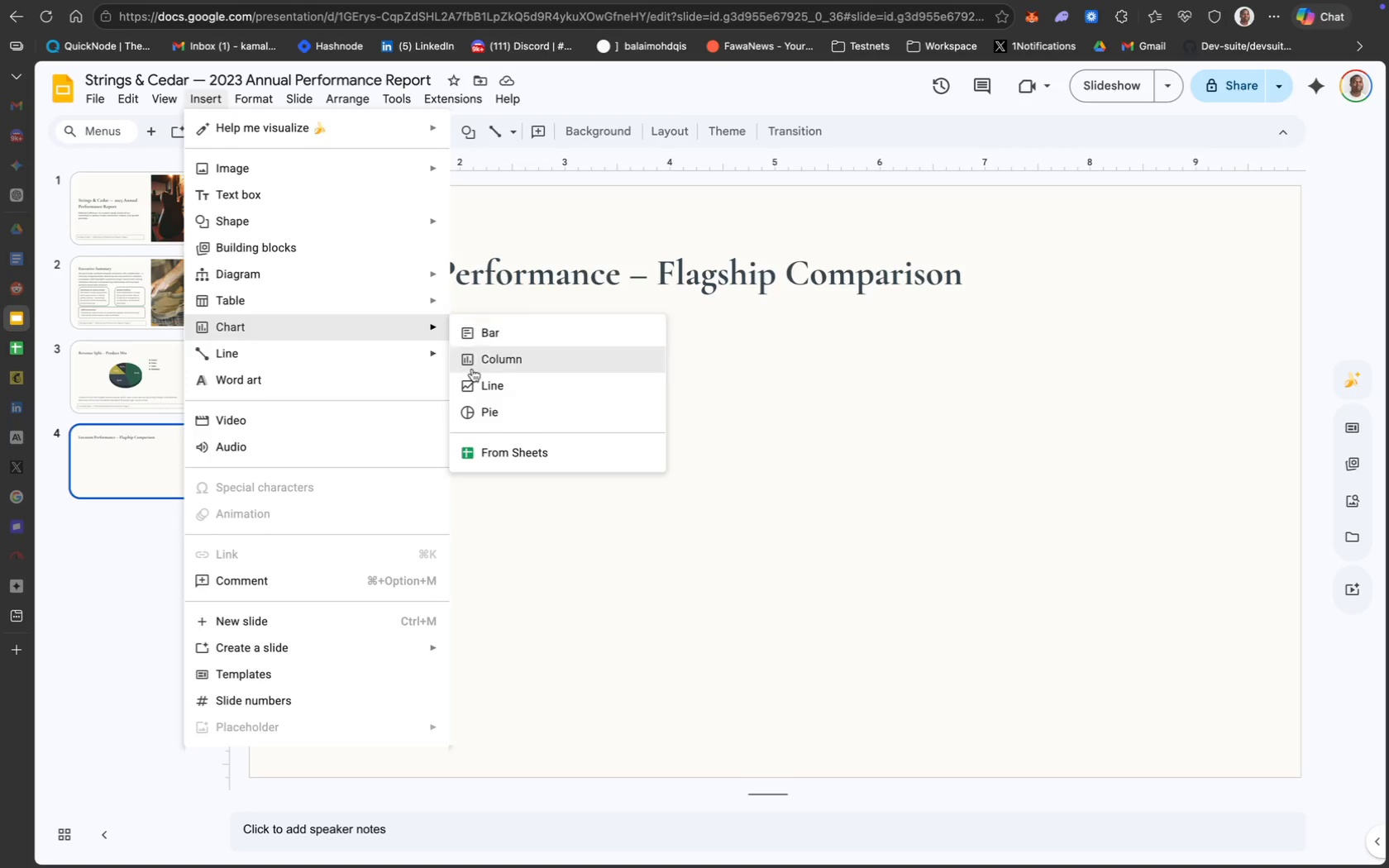 
left_click([516, 360])
 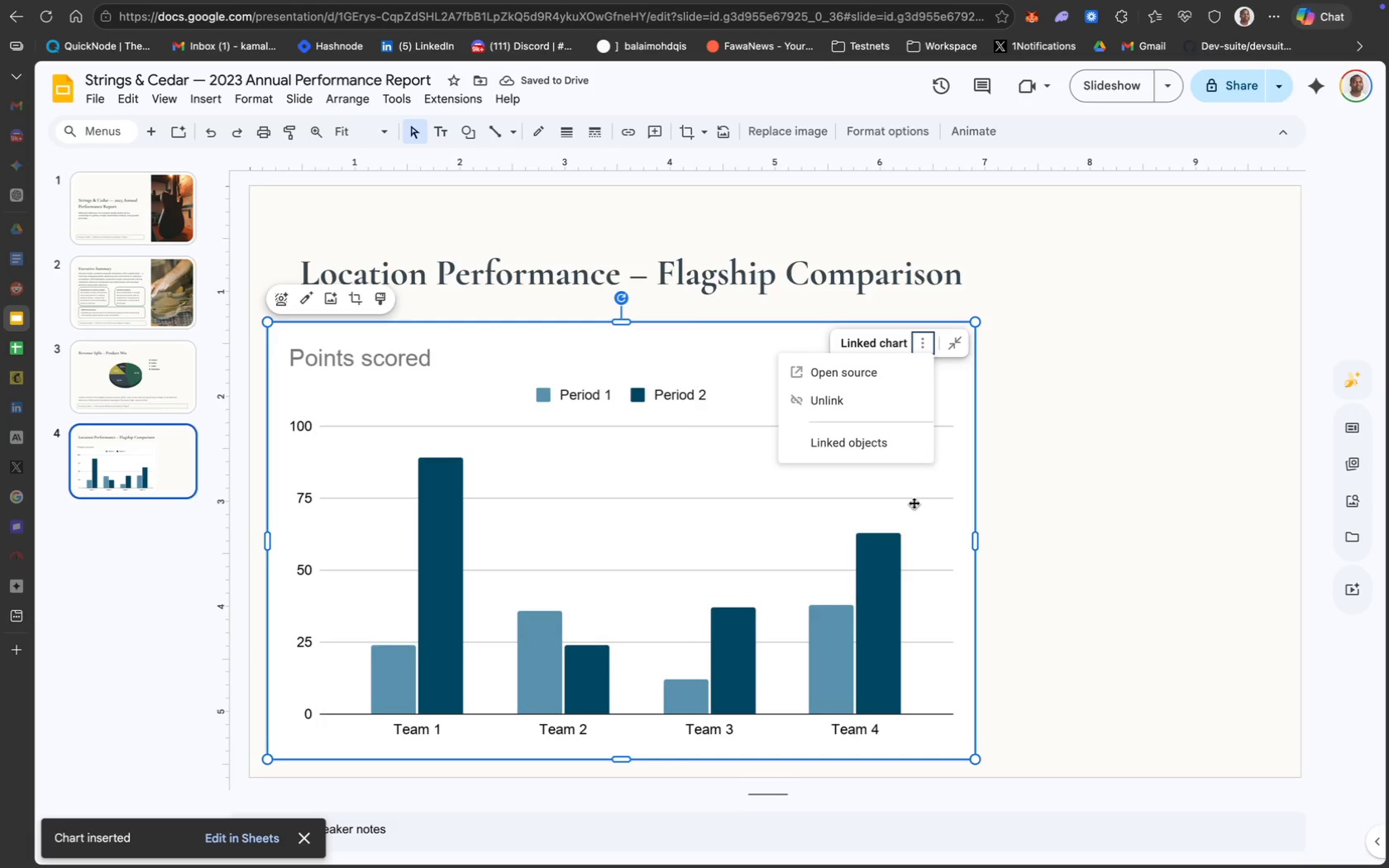 
wait(5.63)
 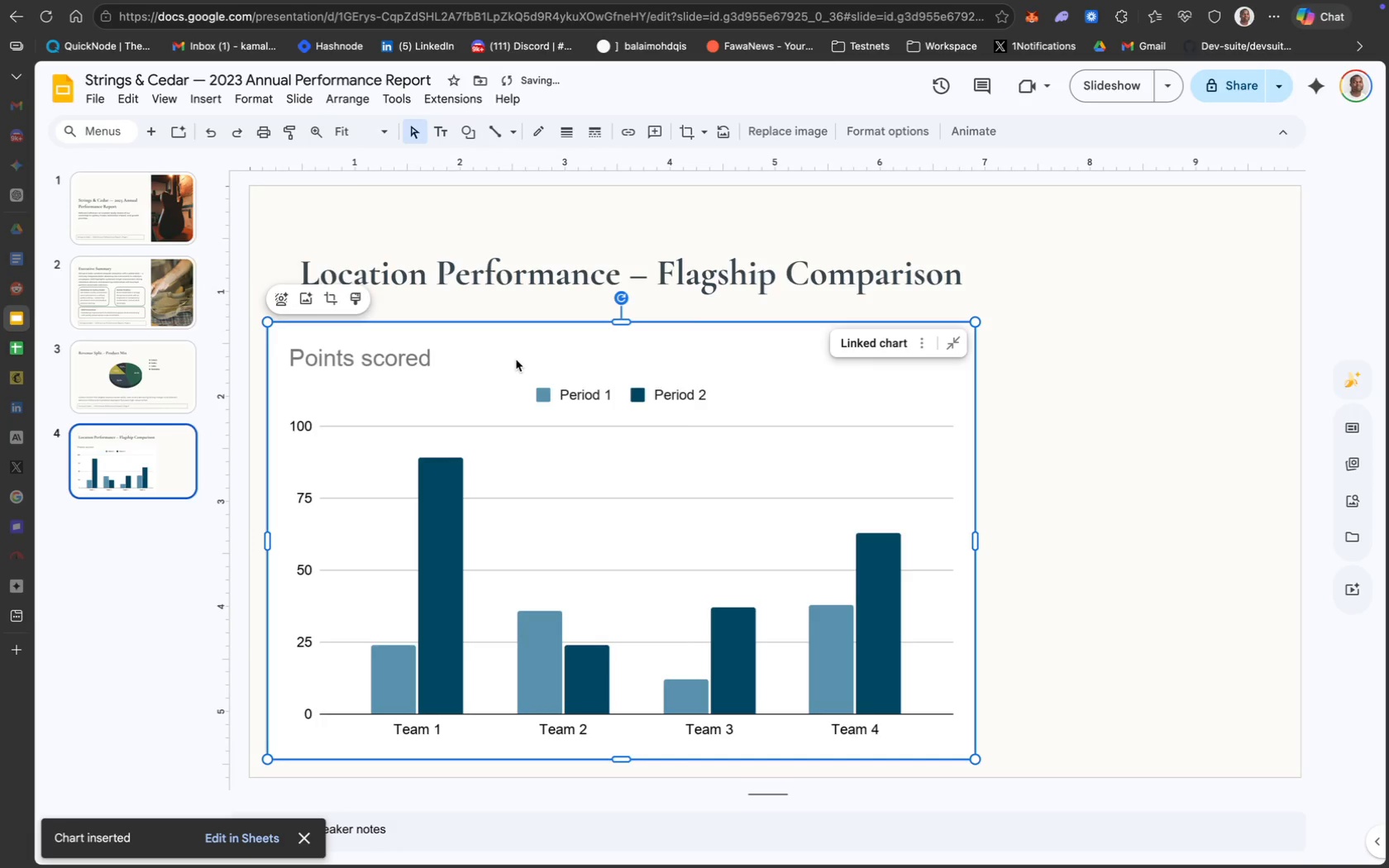 
left_click([875, 379])
 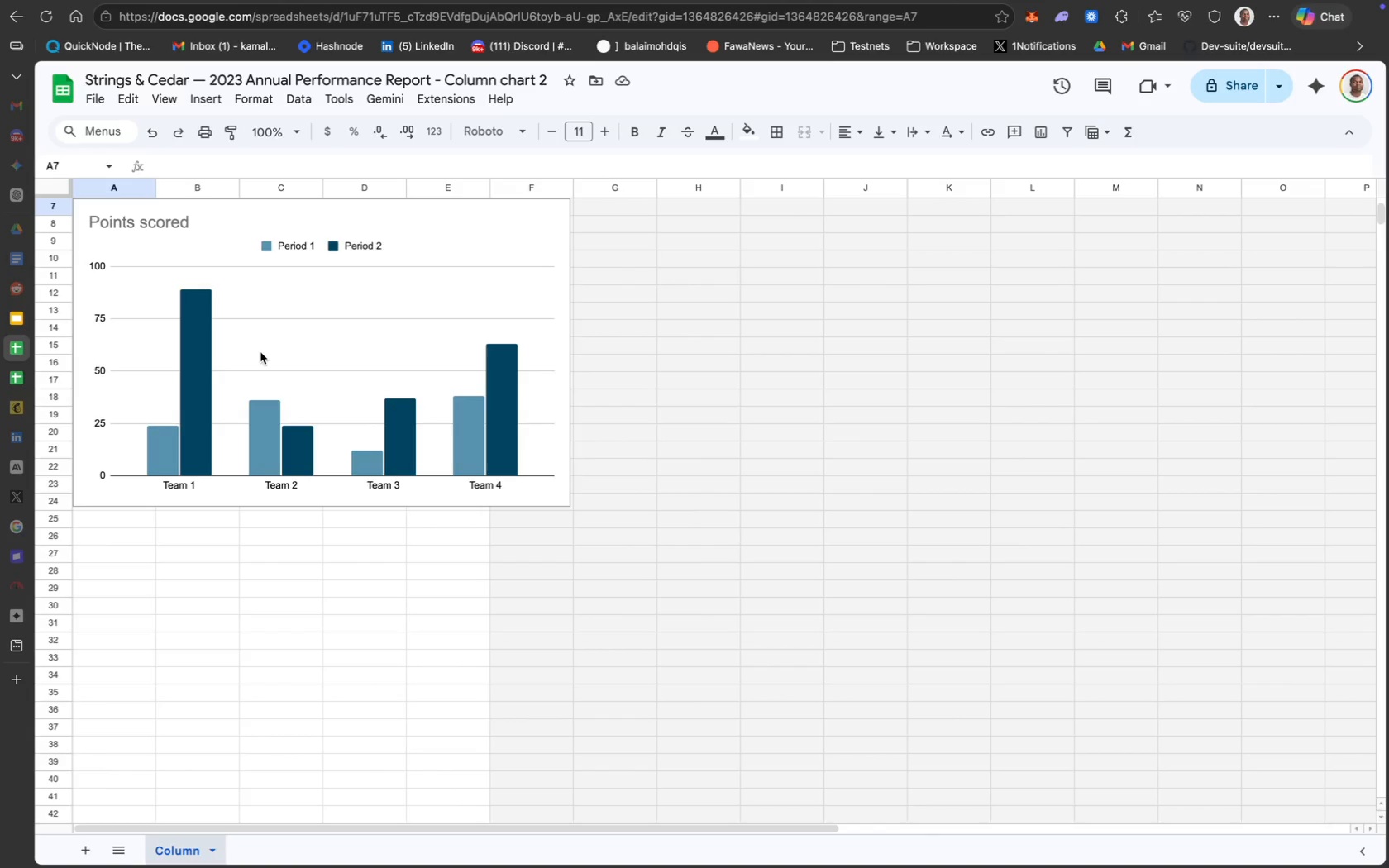 
wait(20.88)
 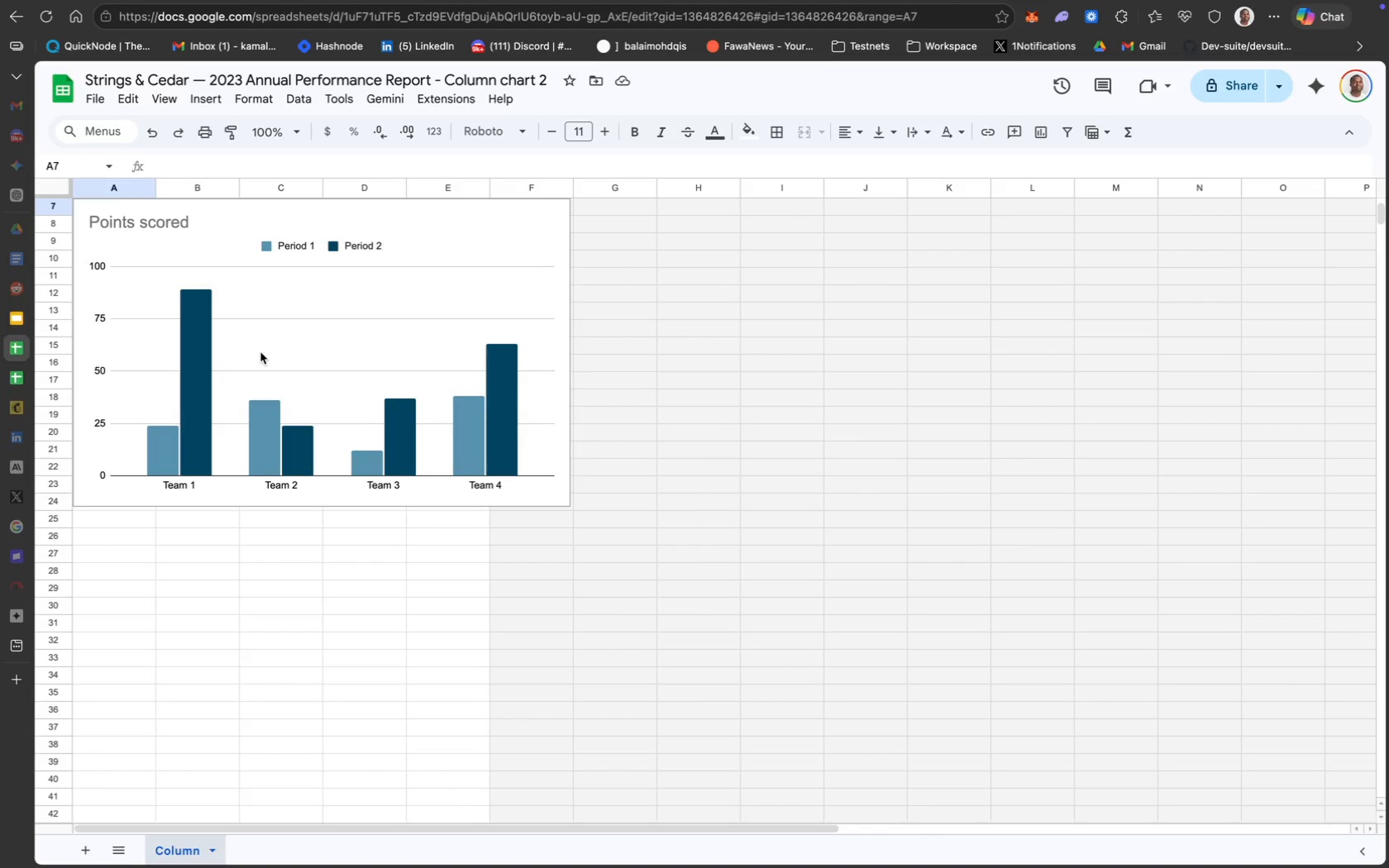 
scroll: coordinate [213, 400], scroll_direction: up, amount: 97.0
 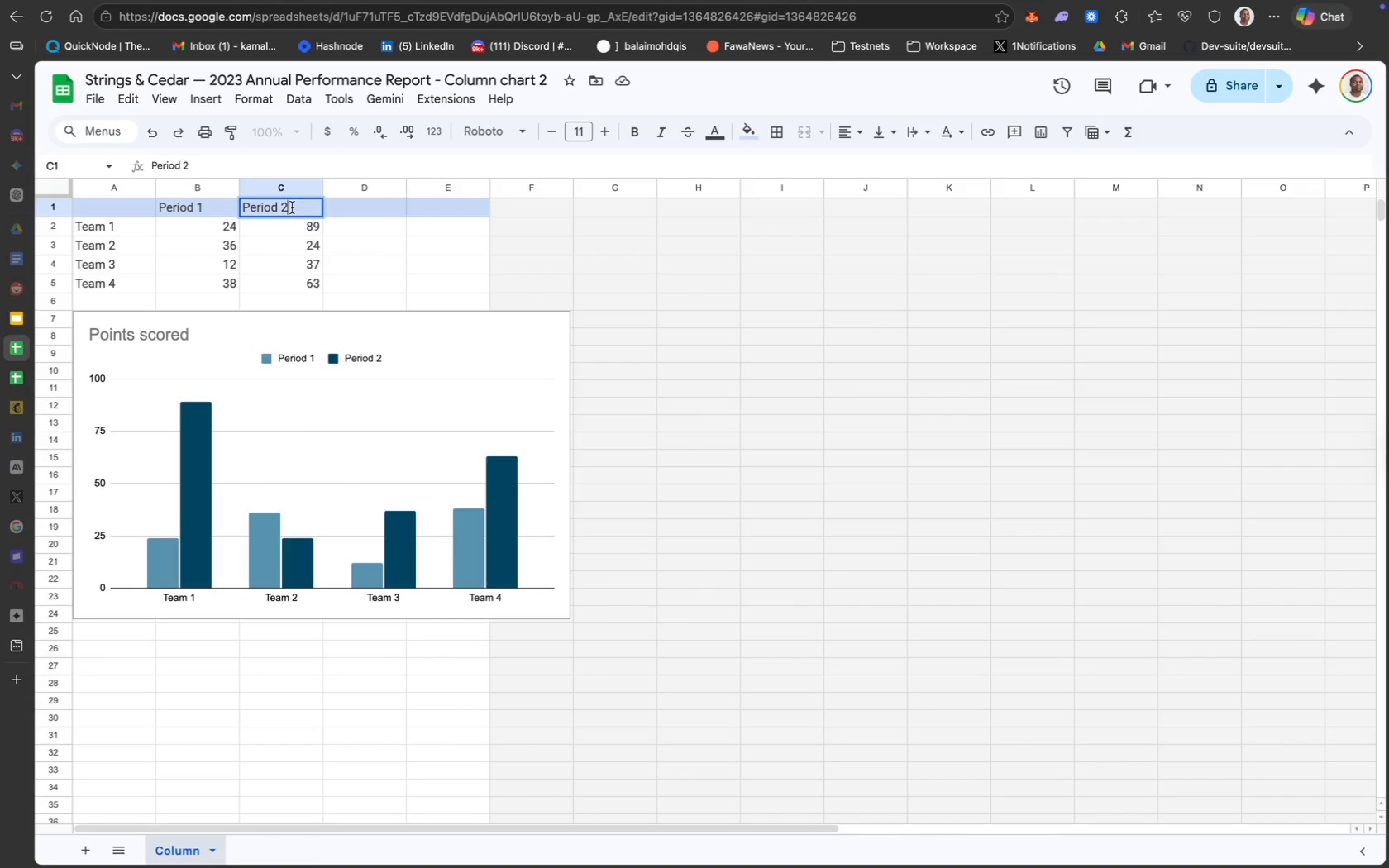 
left_click_drag(start_coordinate=[293, 207], to_coordinate=[291, 273])
 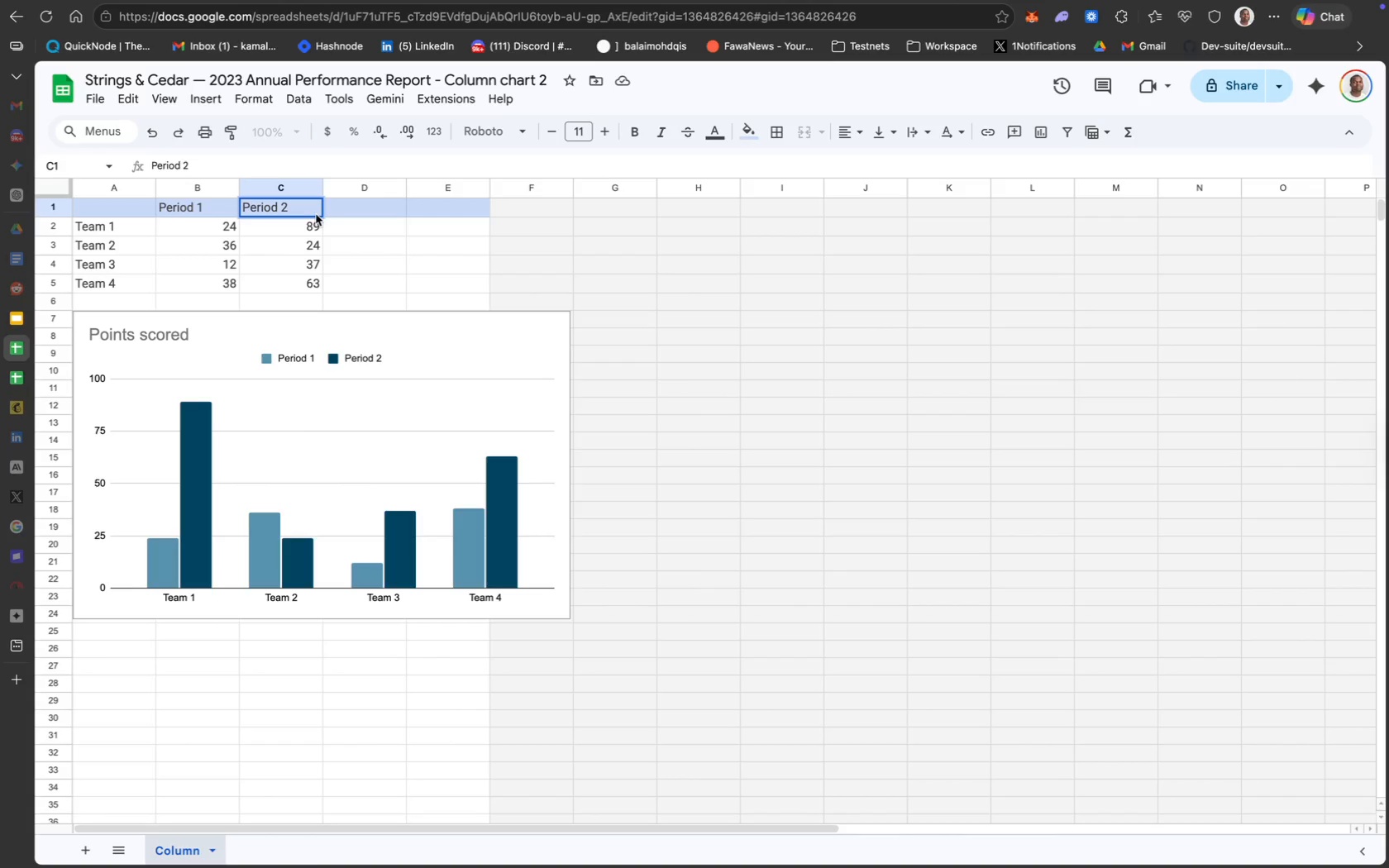 
left_click([316, 214])
 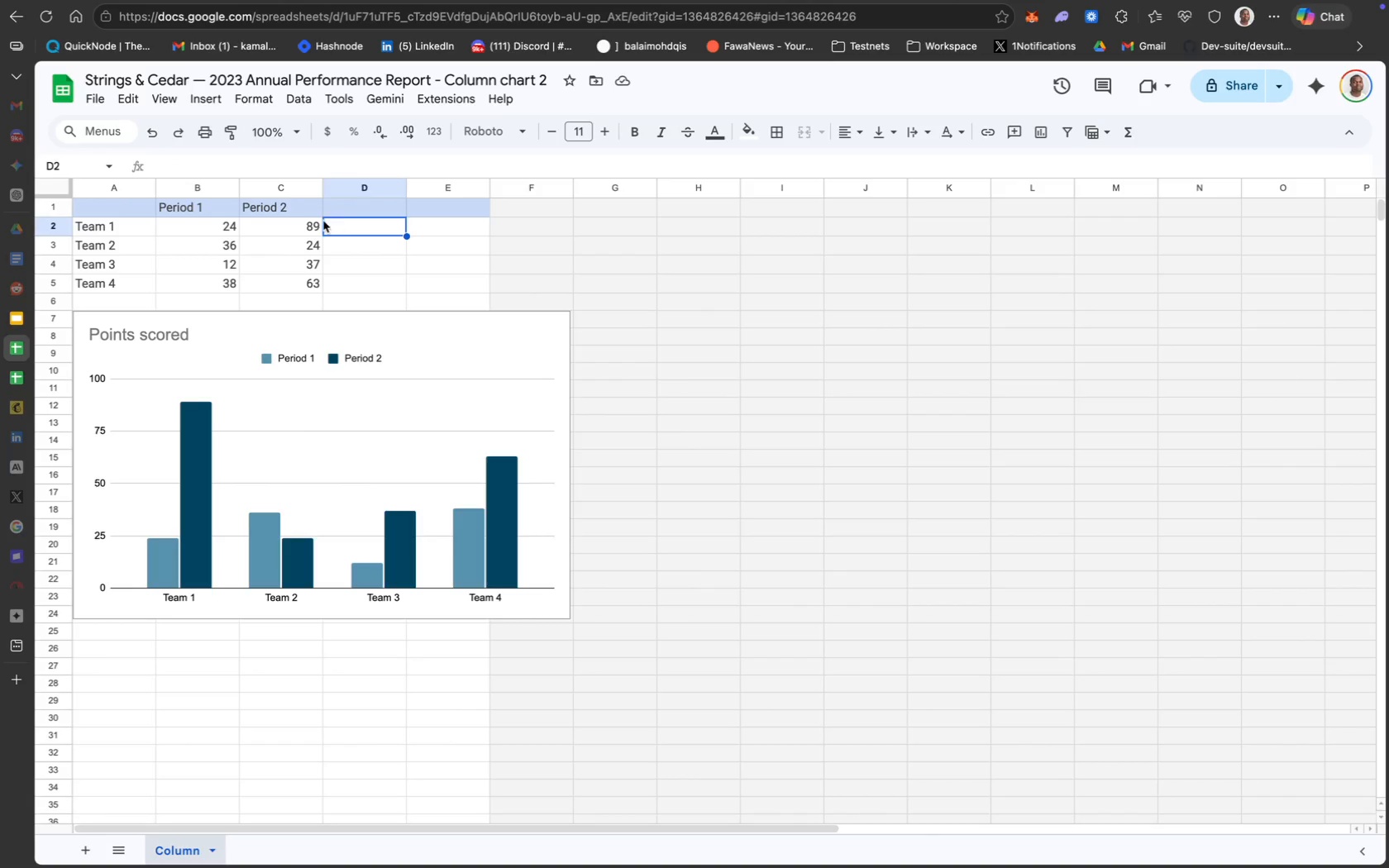 
left_click_drag(start_coordinate=[288, 208], to_coordinate=[289, 284])
 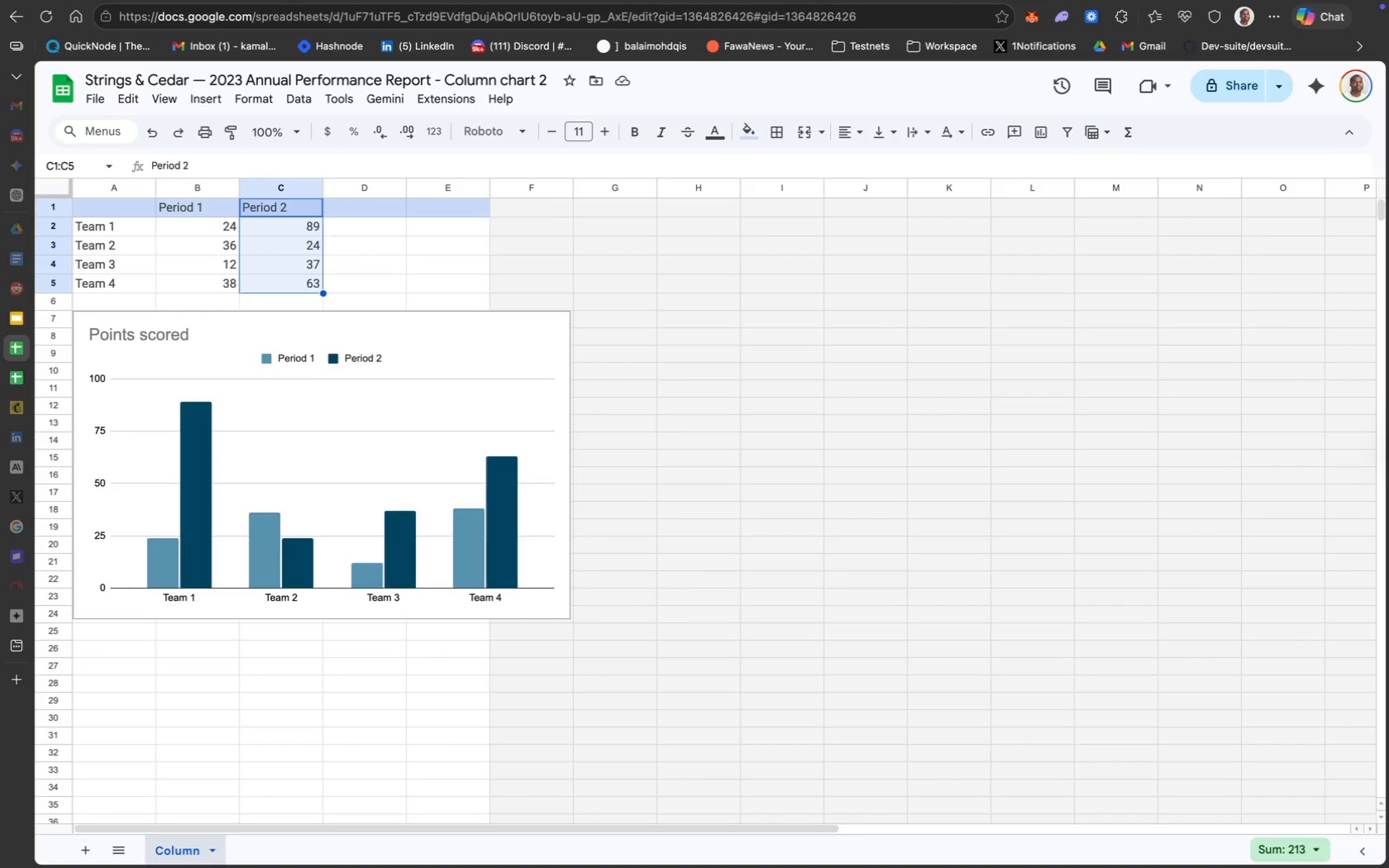 
key(Backspace)
 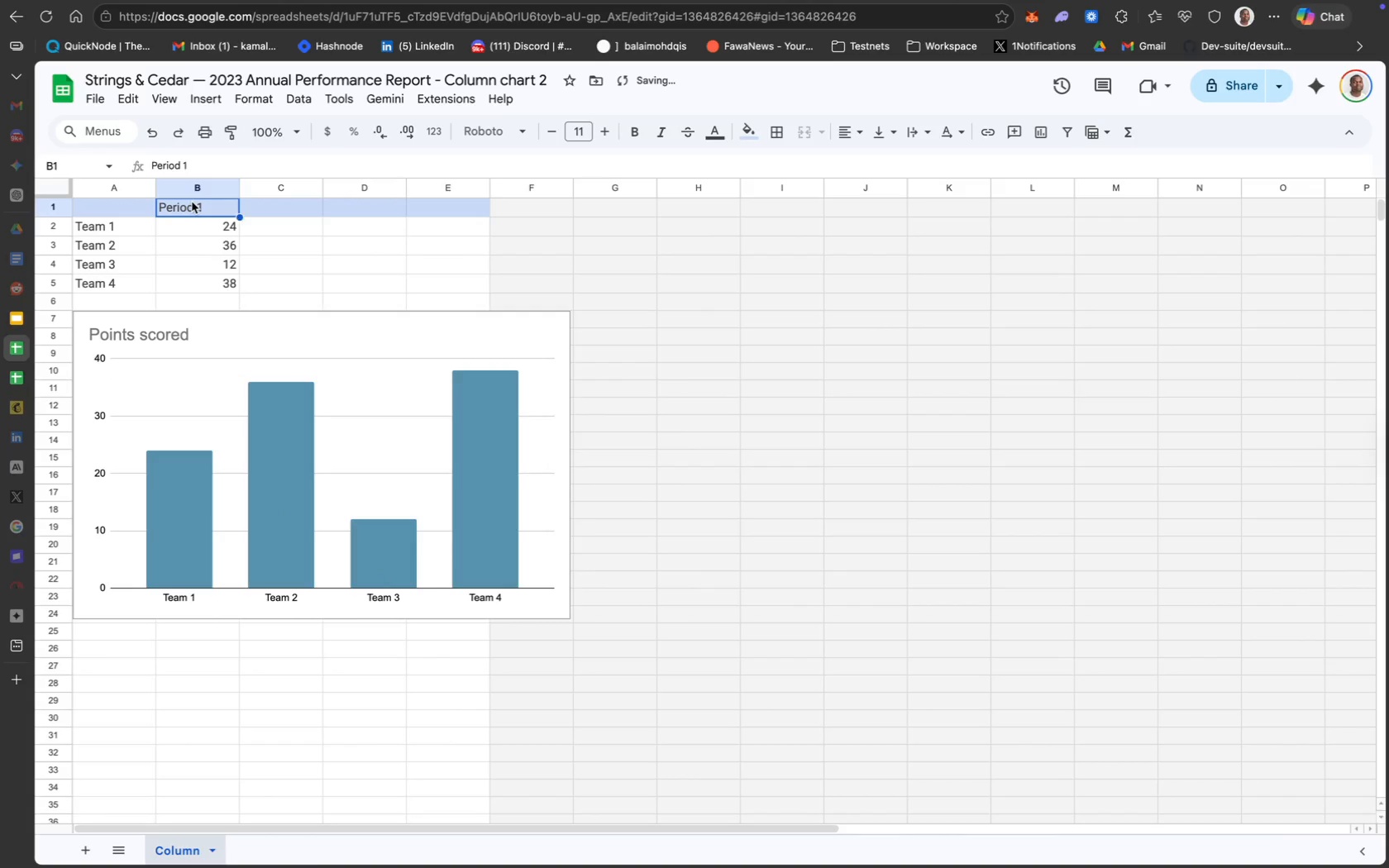 
key(Backspace)
 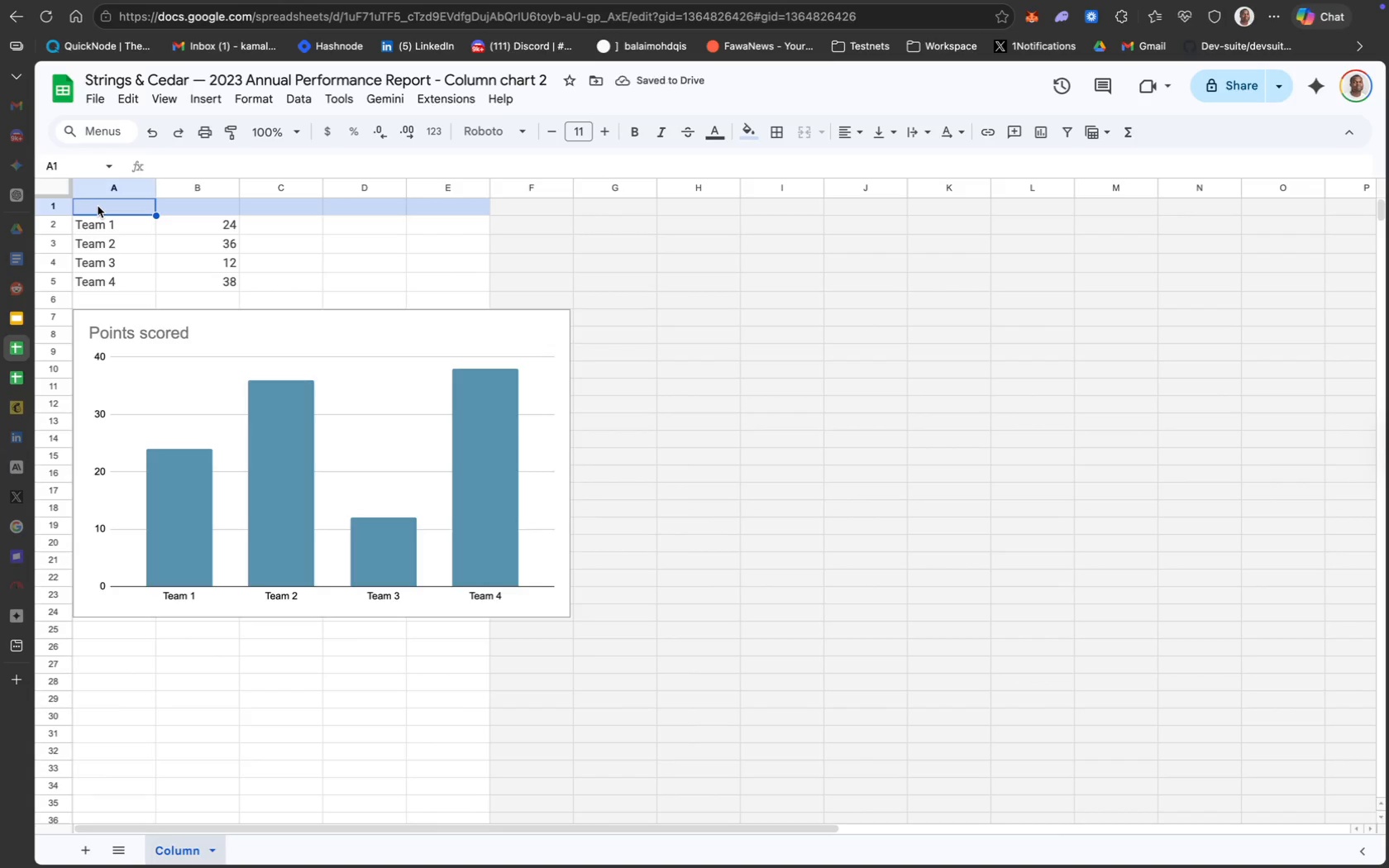 
type(Quar)
 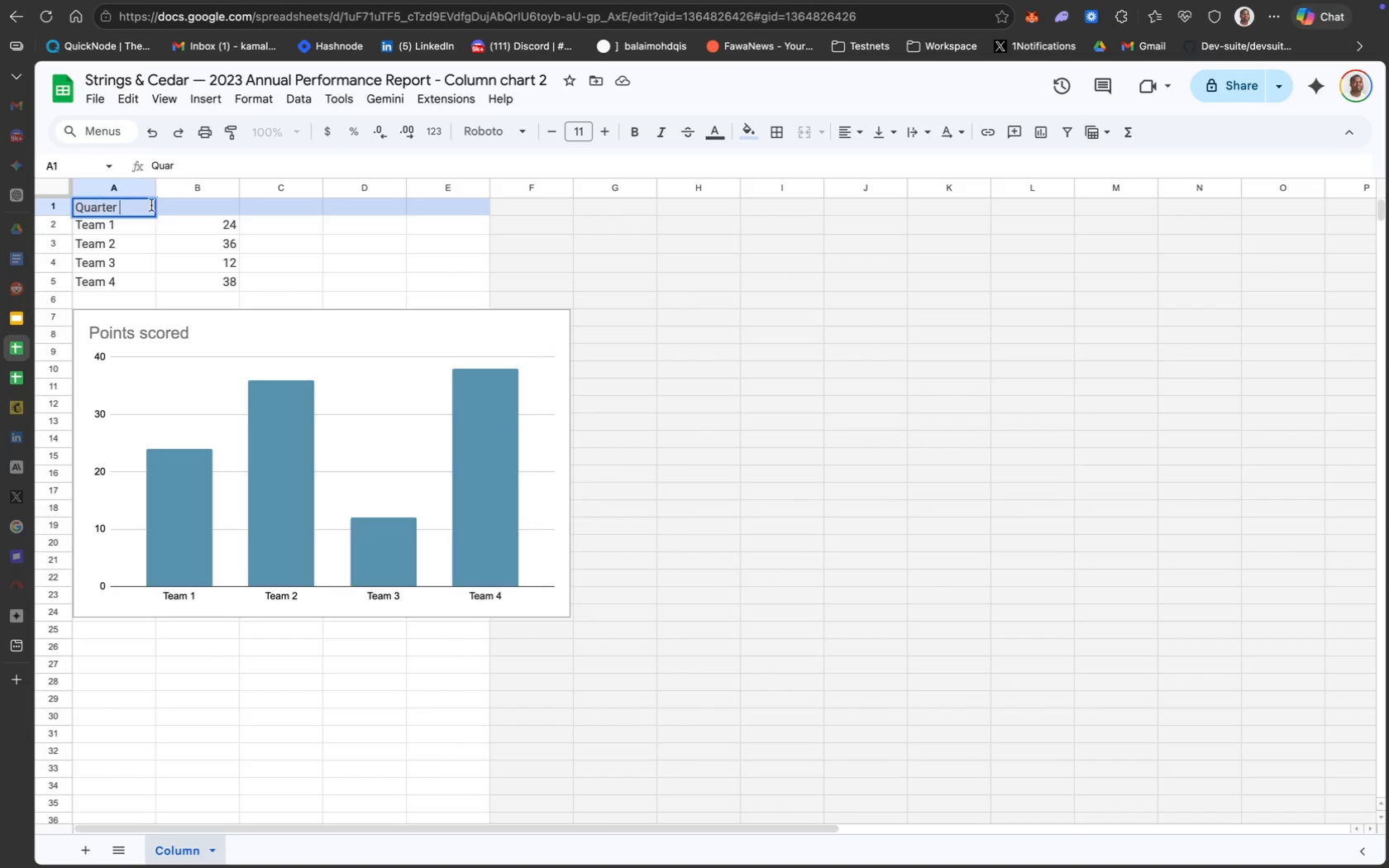 
key(Meta+A)
 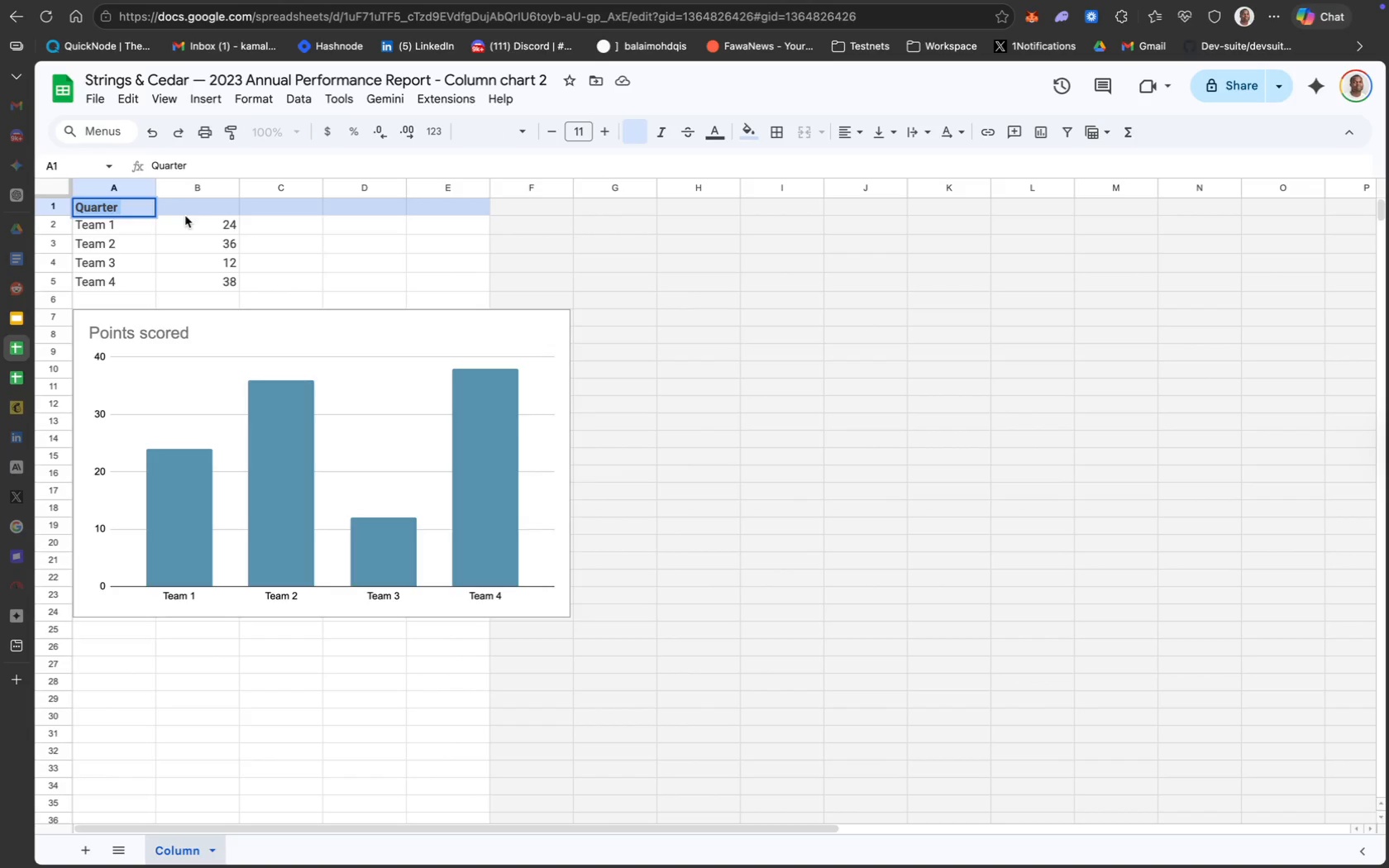 
key(Meta+B)
 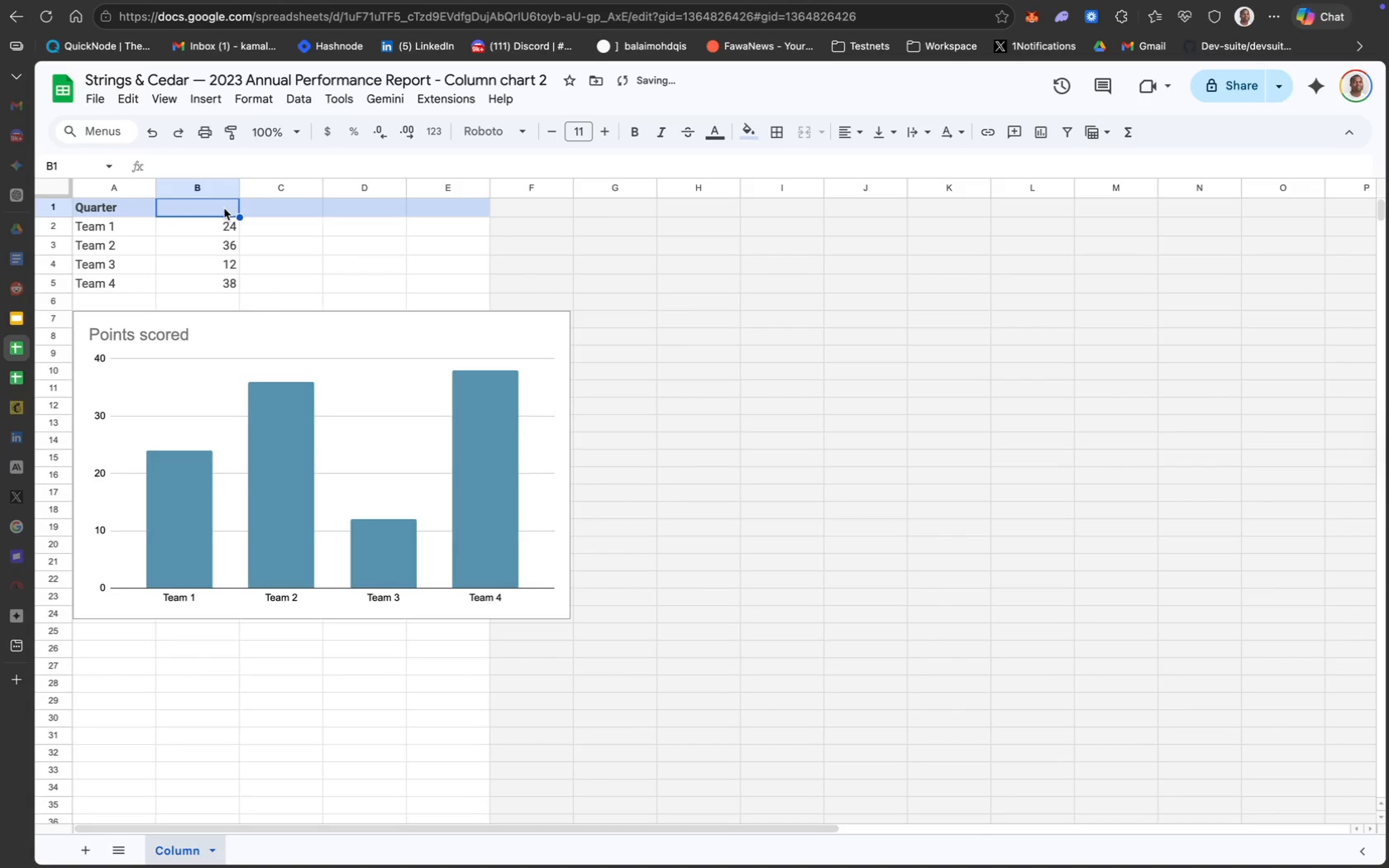 
type(Repair Hours)
 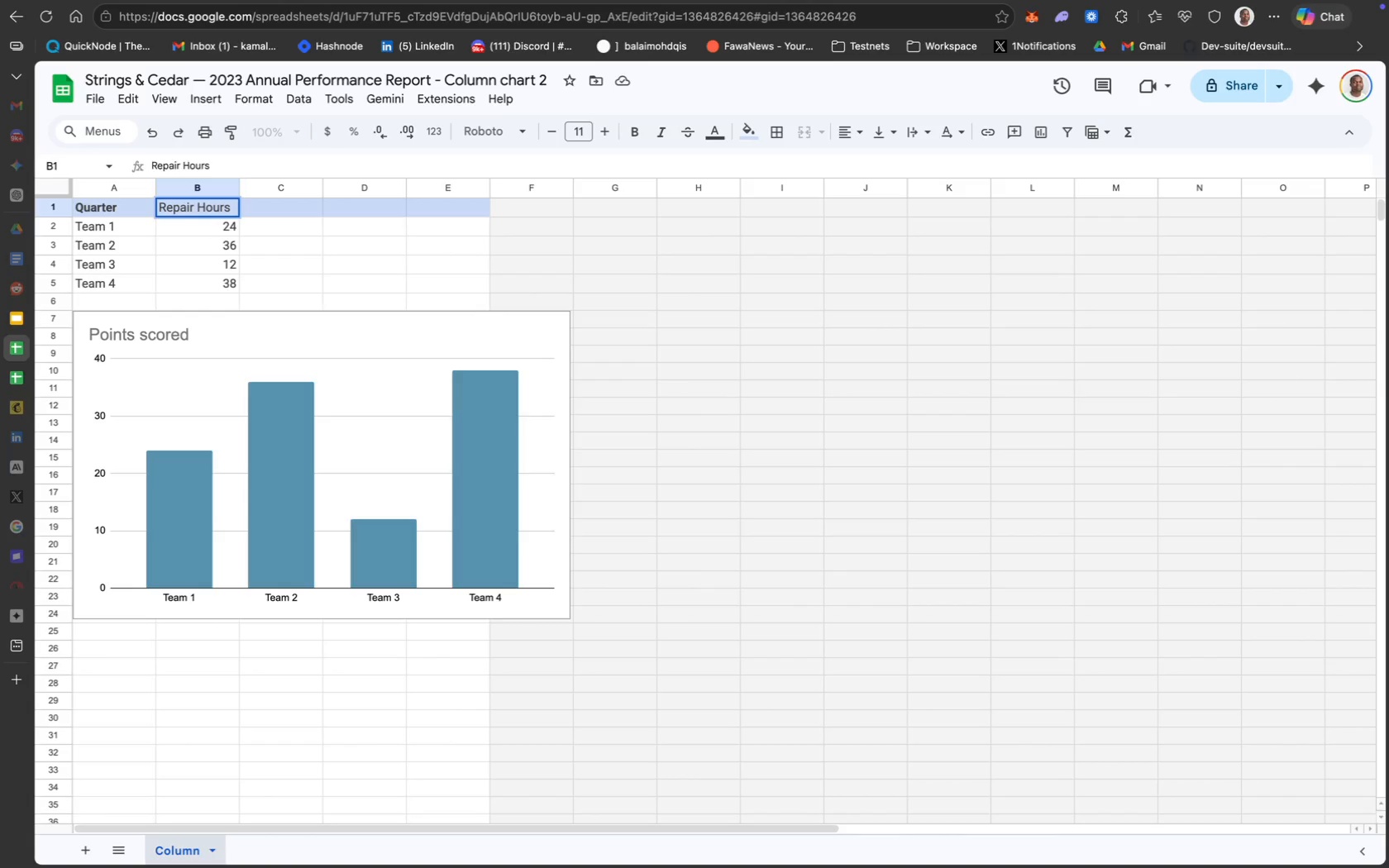 
key(Meta+A)
 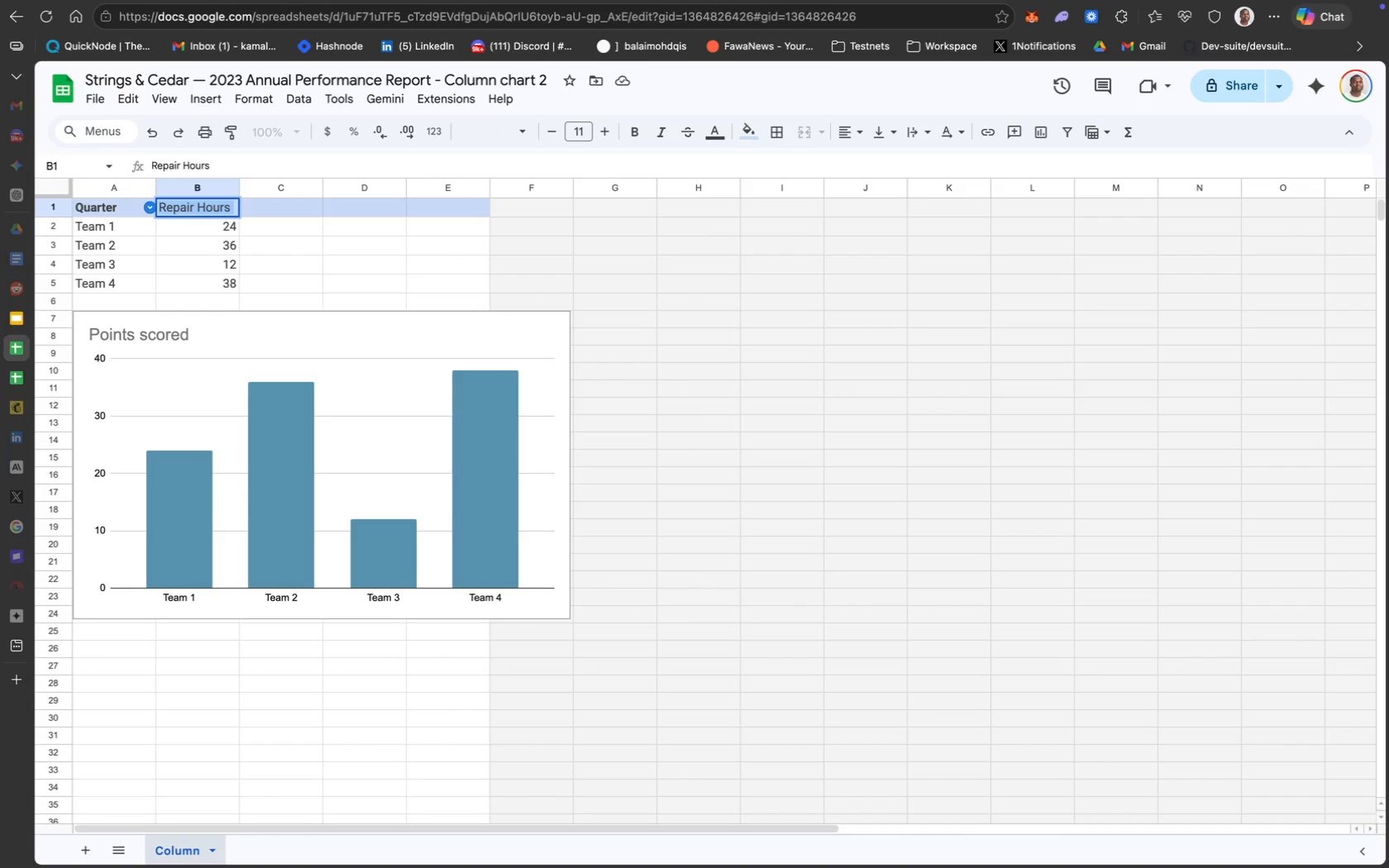 
key(Meta+B)
 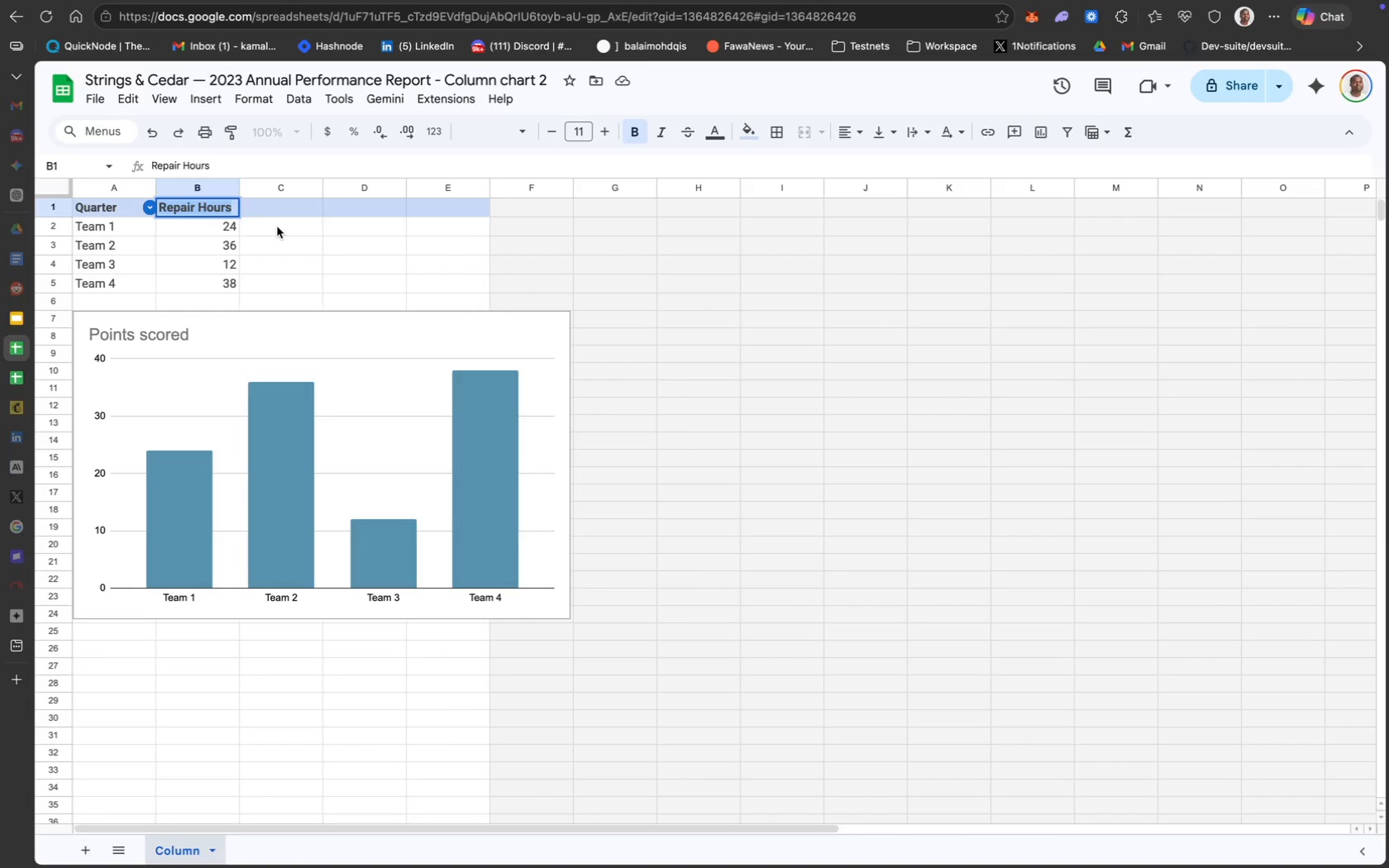 
left_click([277, 228])
 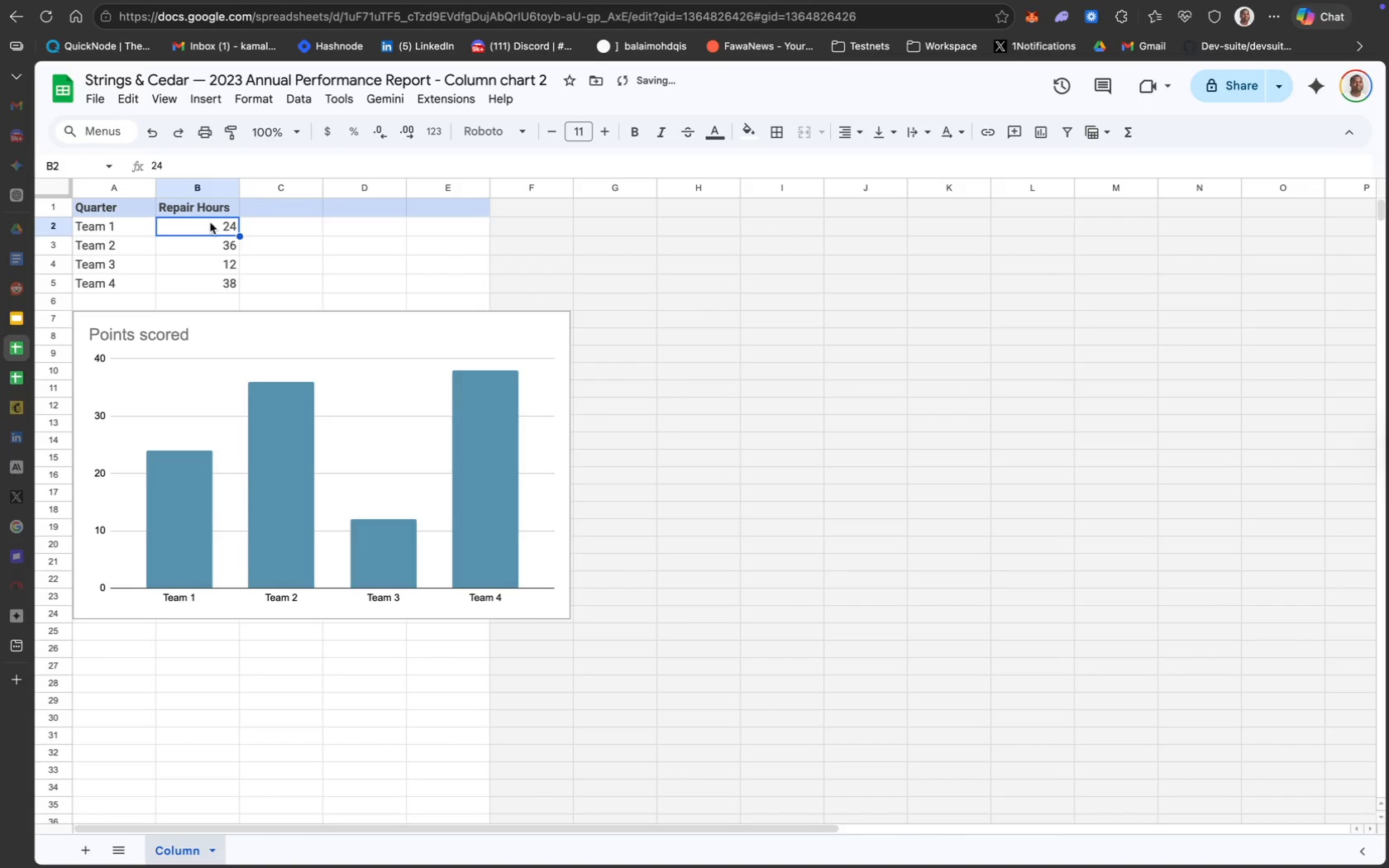 
left_click_drag(start_coordinate=[113, 217], to_coordinate=[106, 269])
 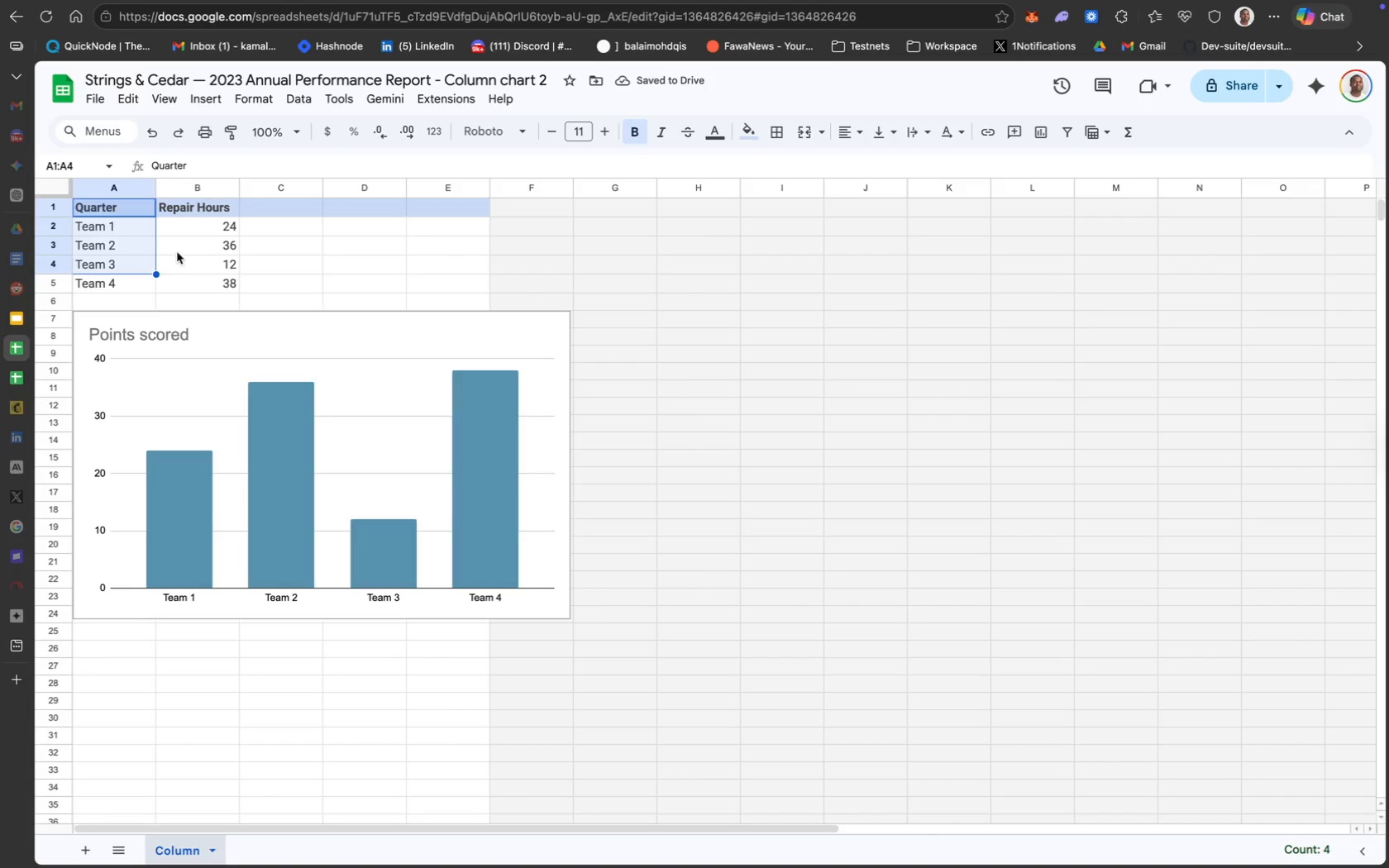 
left_click([187, 252])
 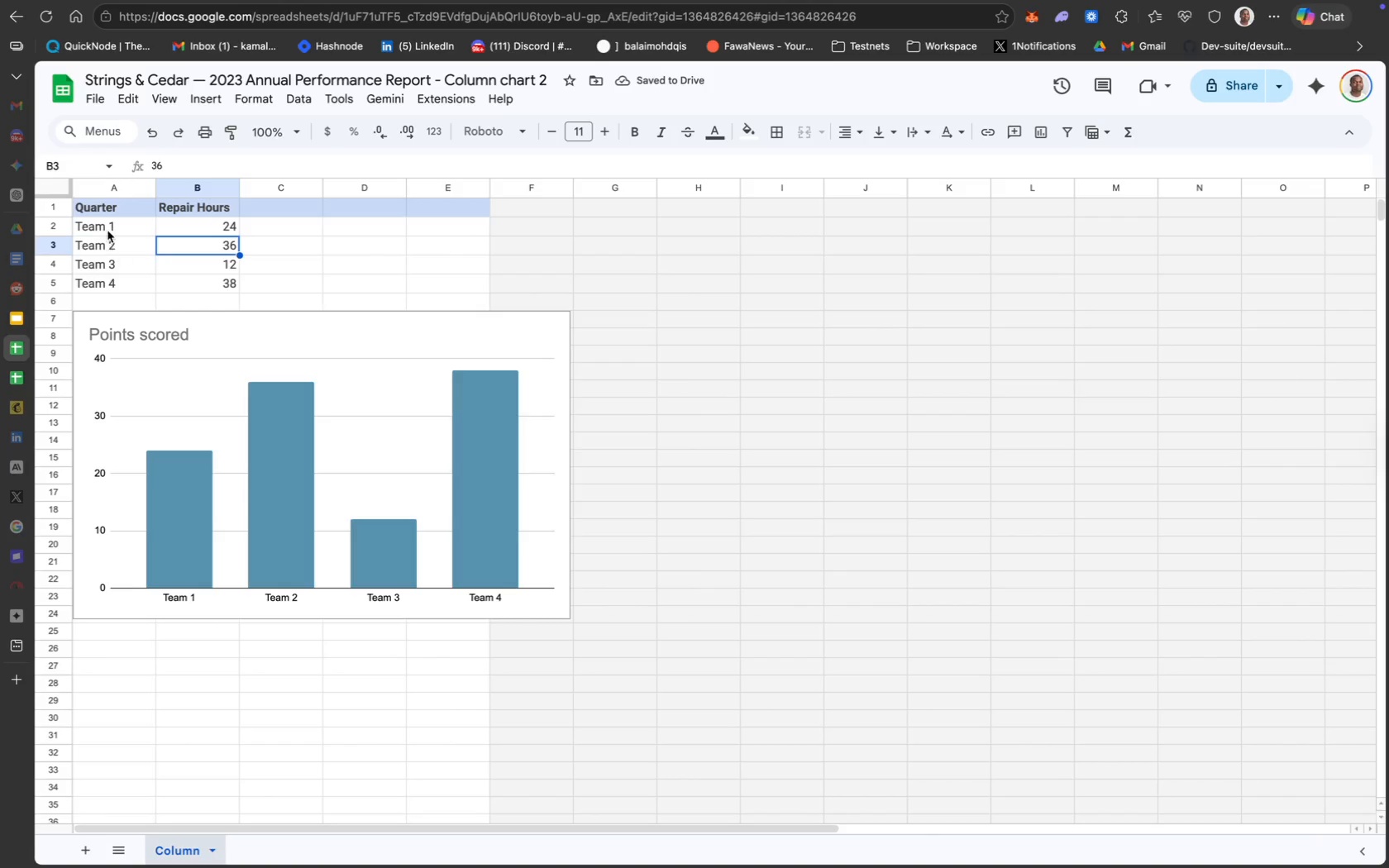 
left_click_drag(start_coordinate=[107, 226], to_coordinate=[106, 283])
 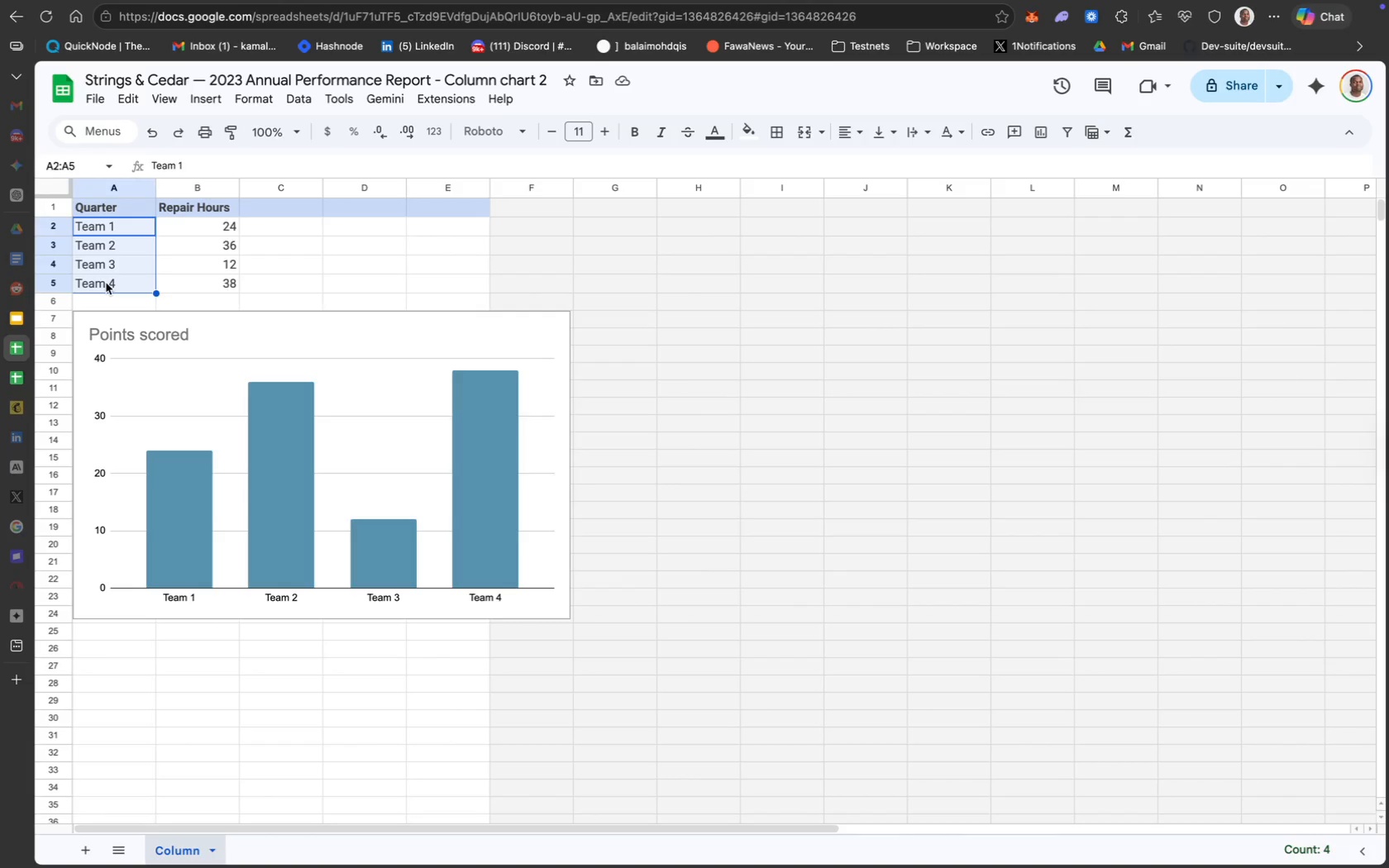 
key(CapsLock)
 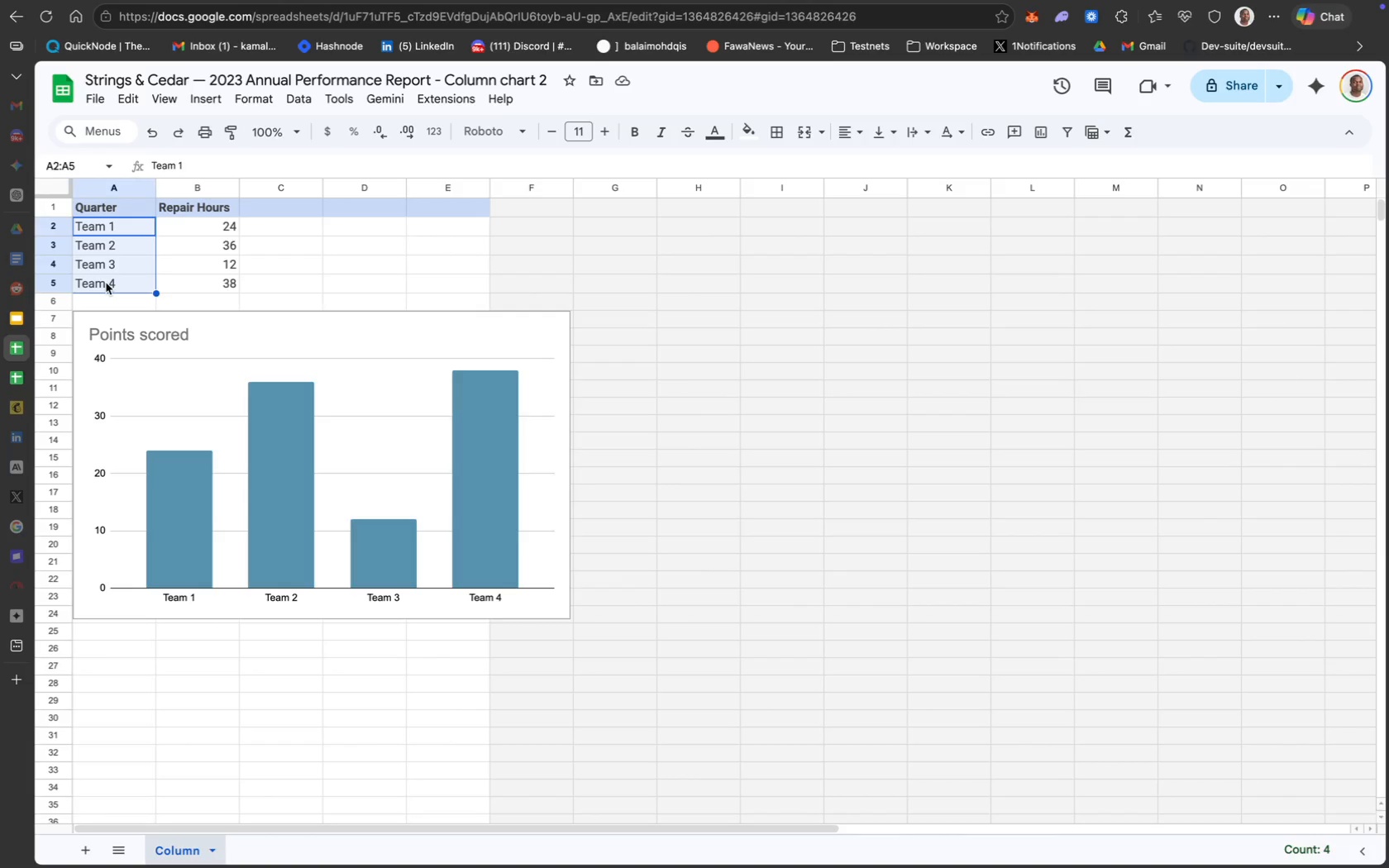 
key(Q)
 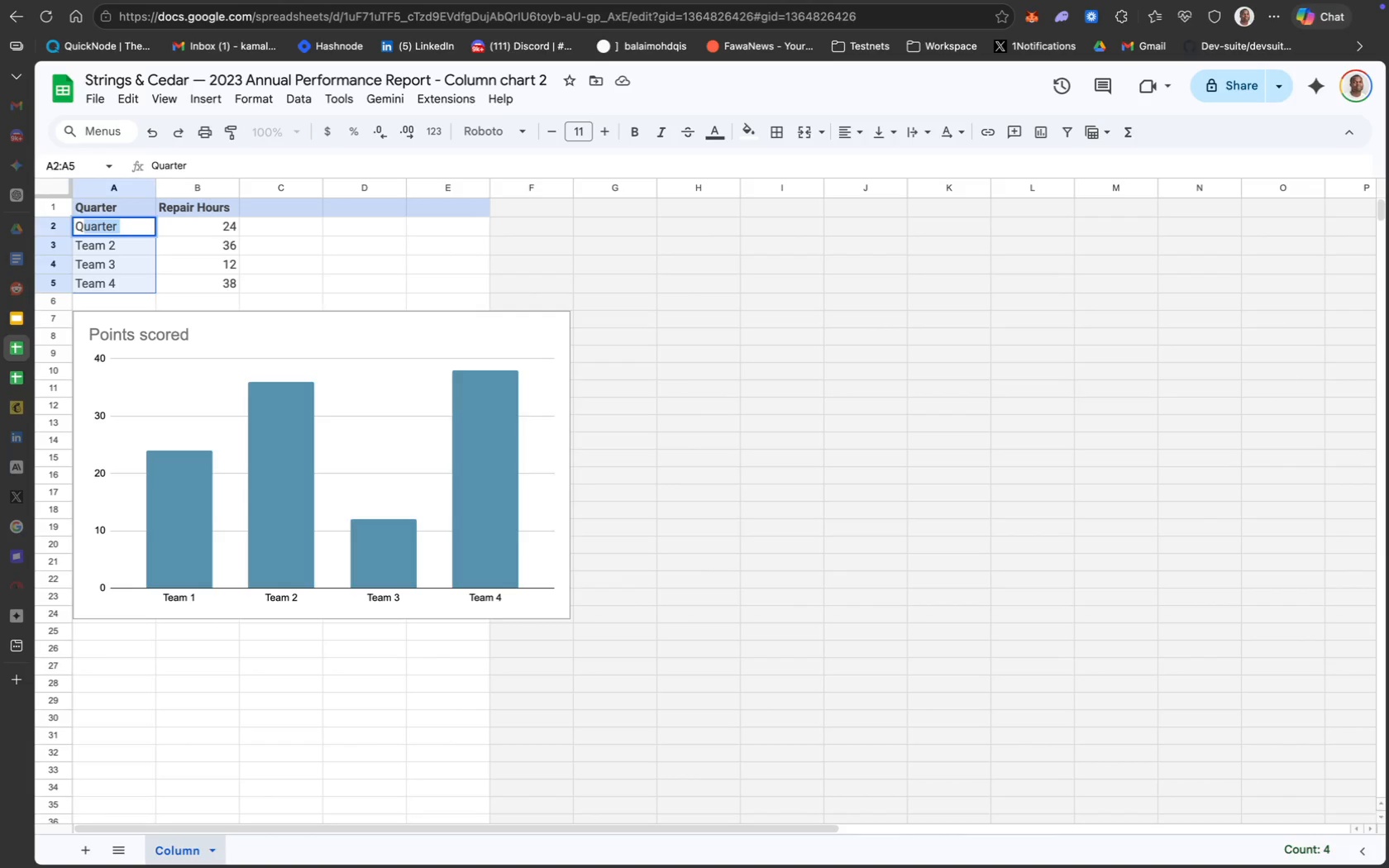 
key(CapsLock)
 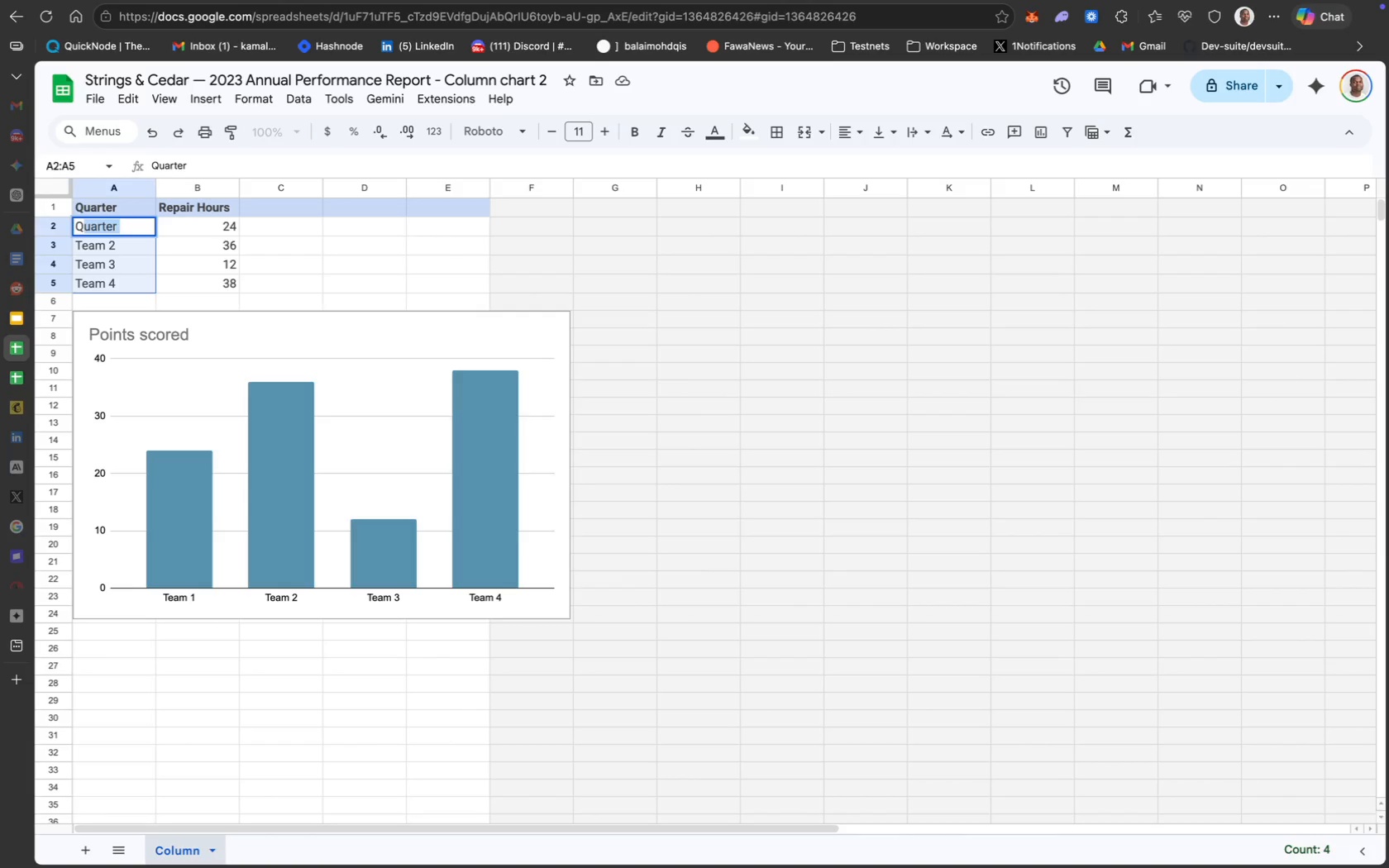 
key(1)
 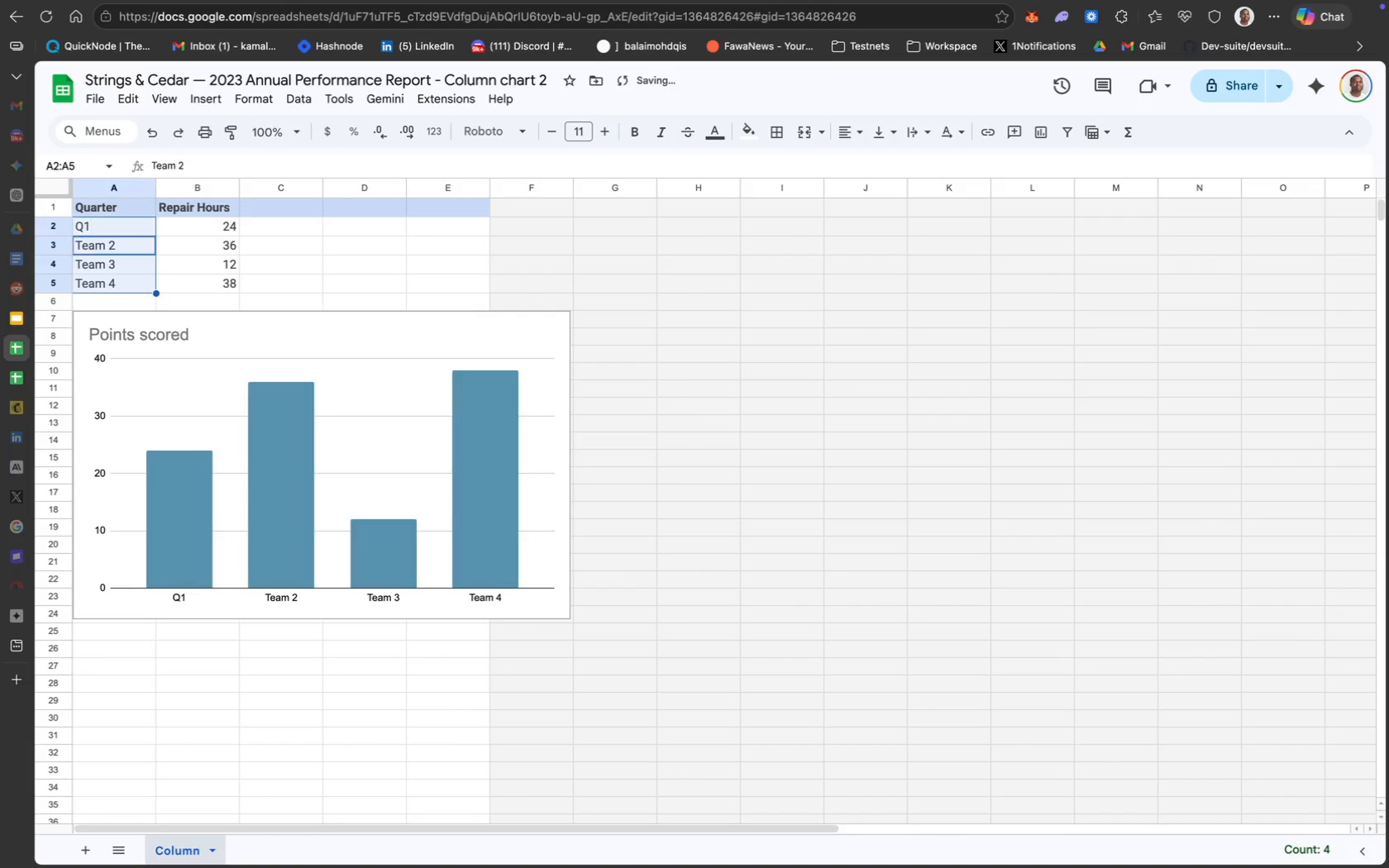 
key(Enter)
 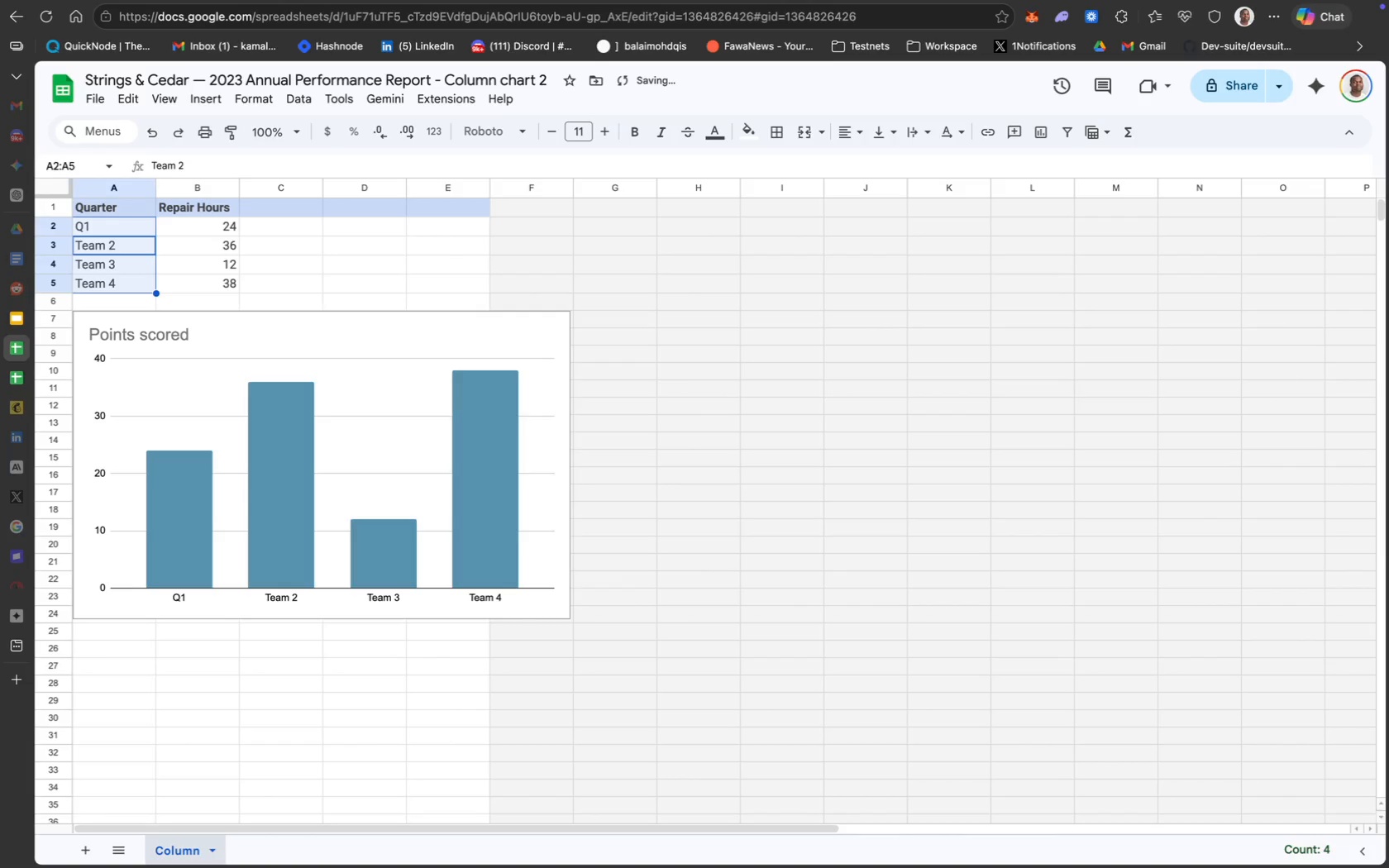 
key(CapsLock)
 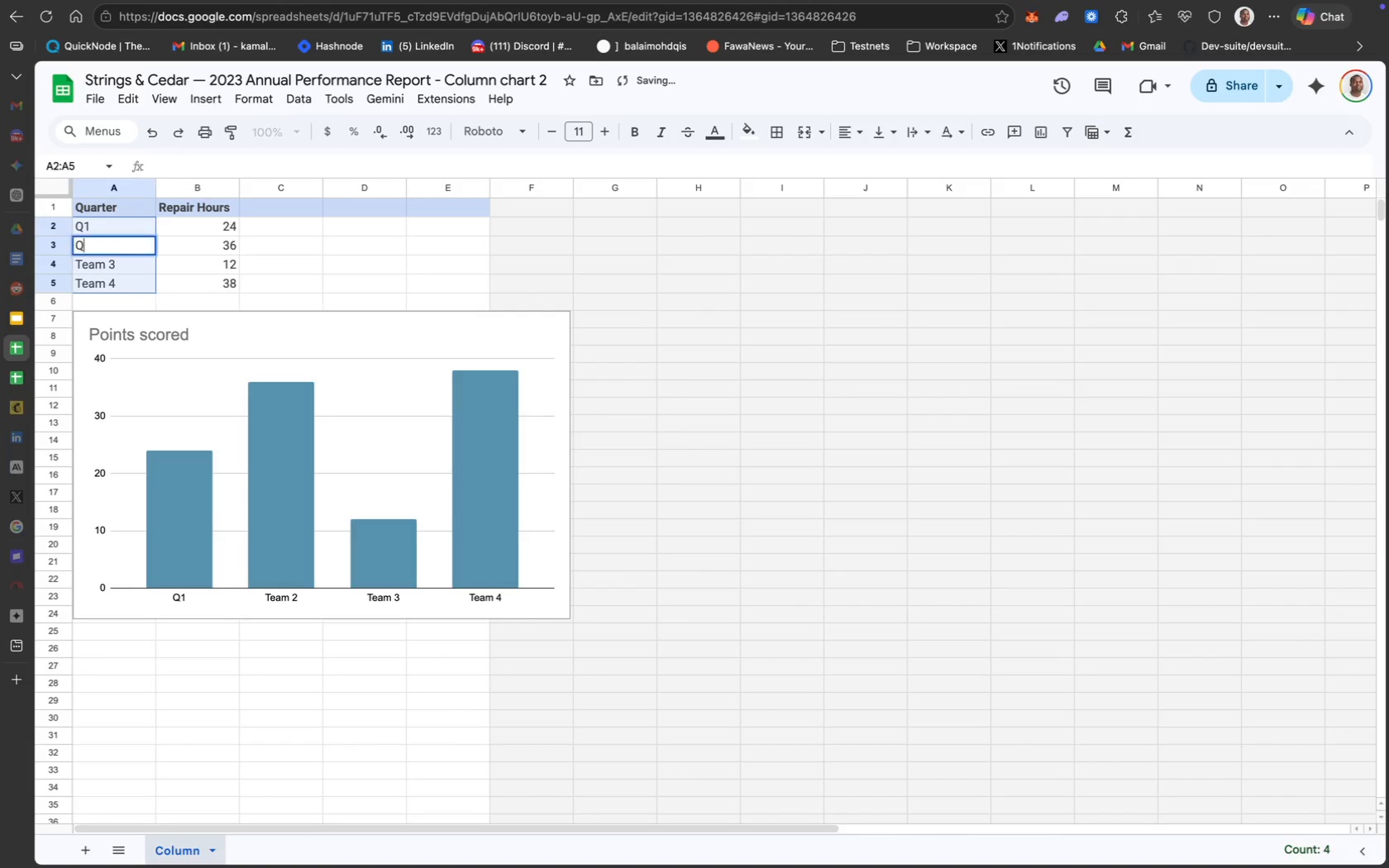 
key(Q)
 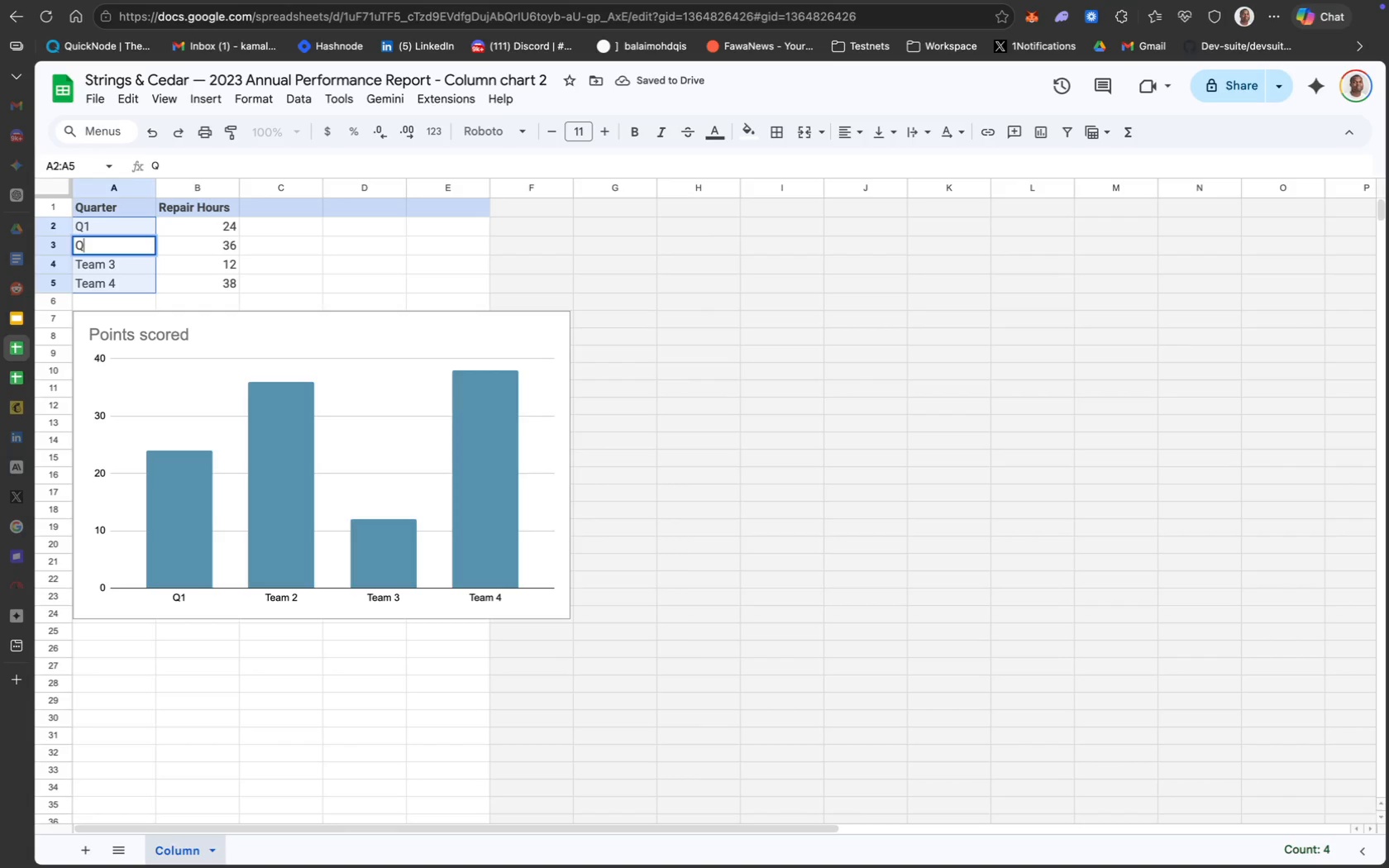 
key(CapsLock)
 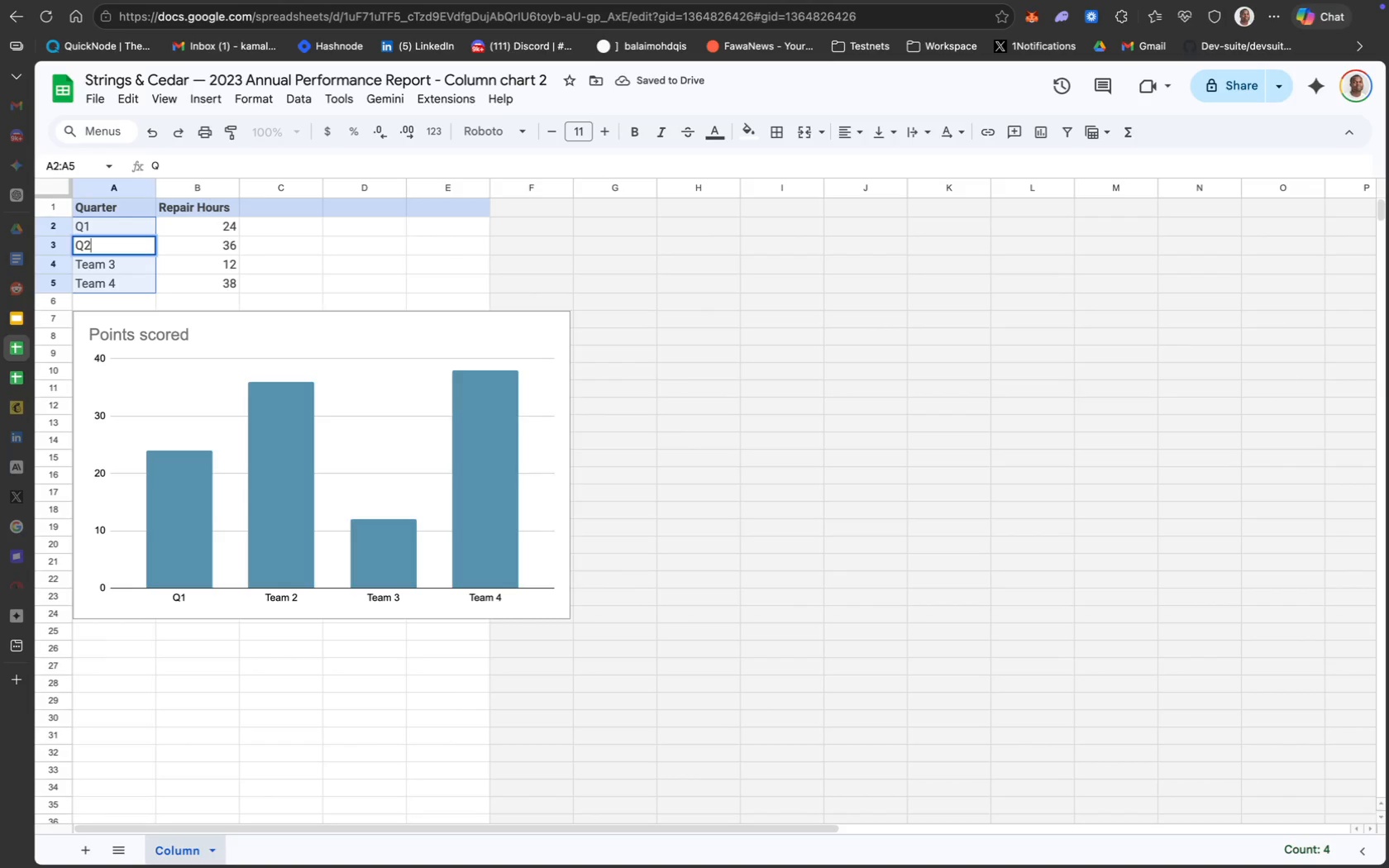 
key(2)
 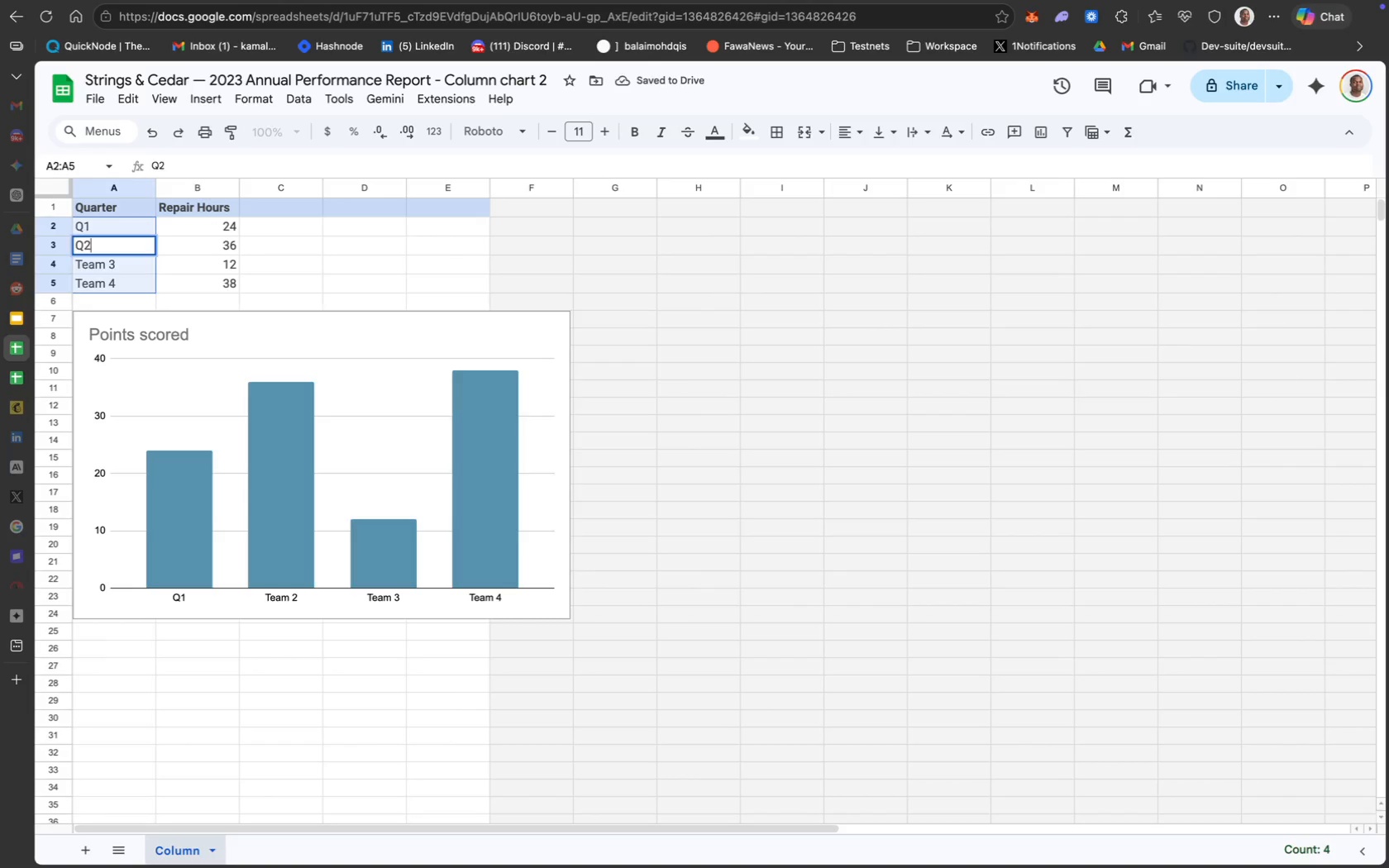 
key(Enter)
 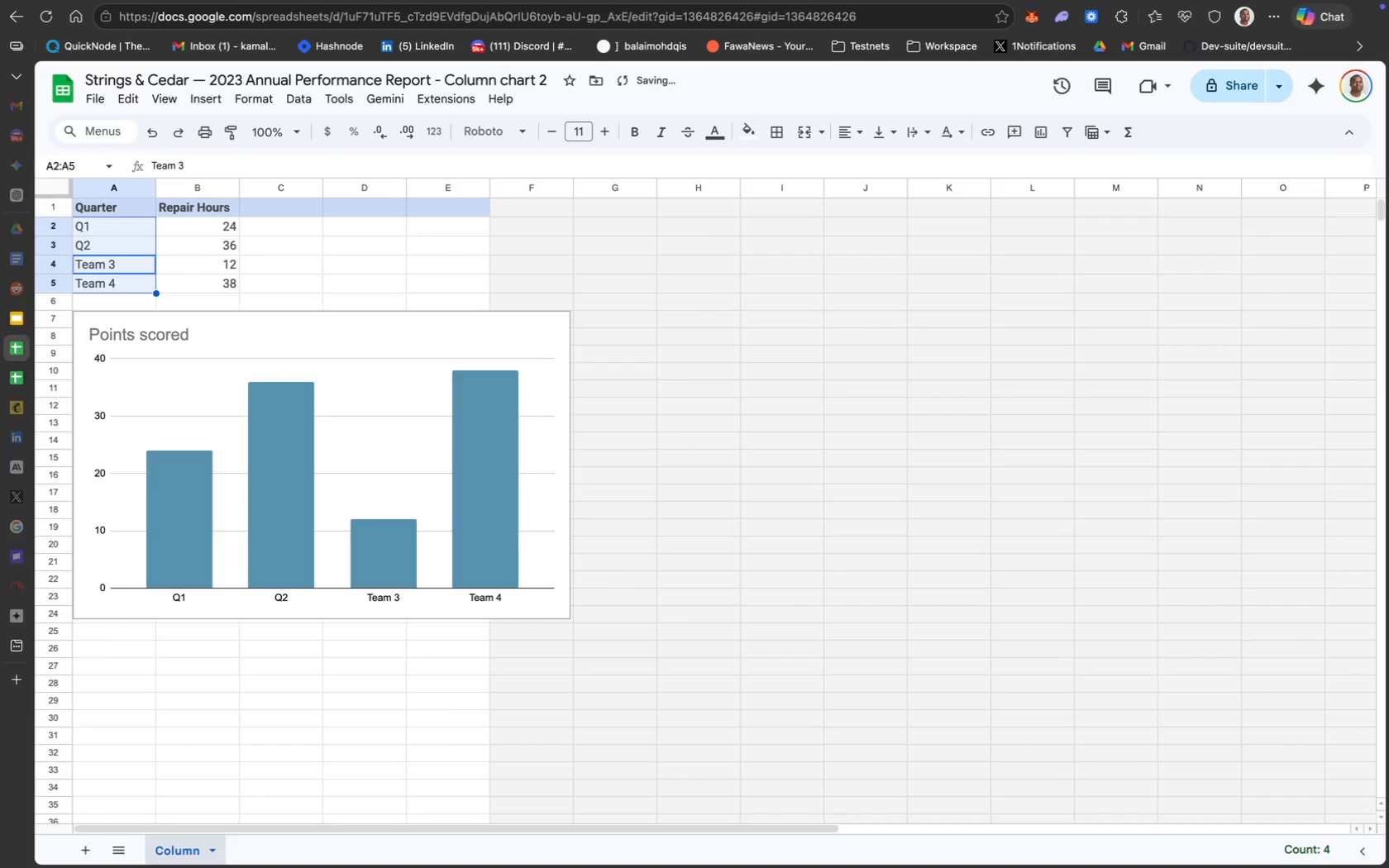 
type(Q3)
 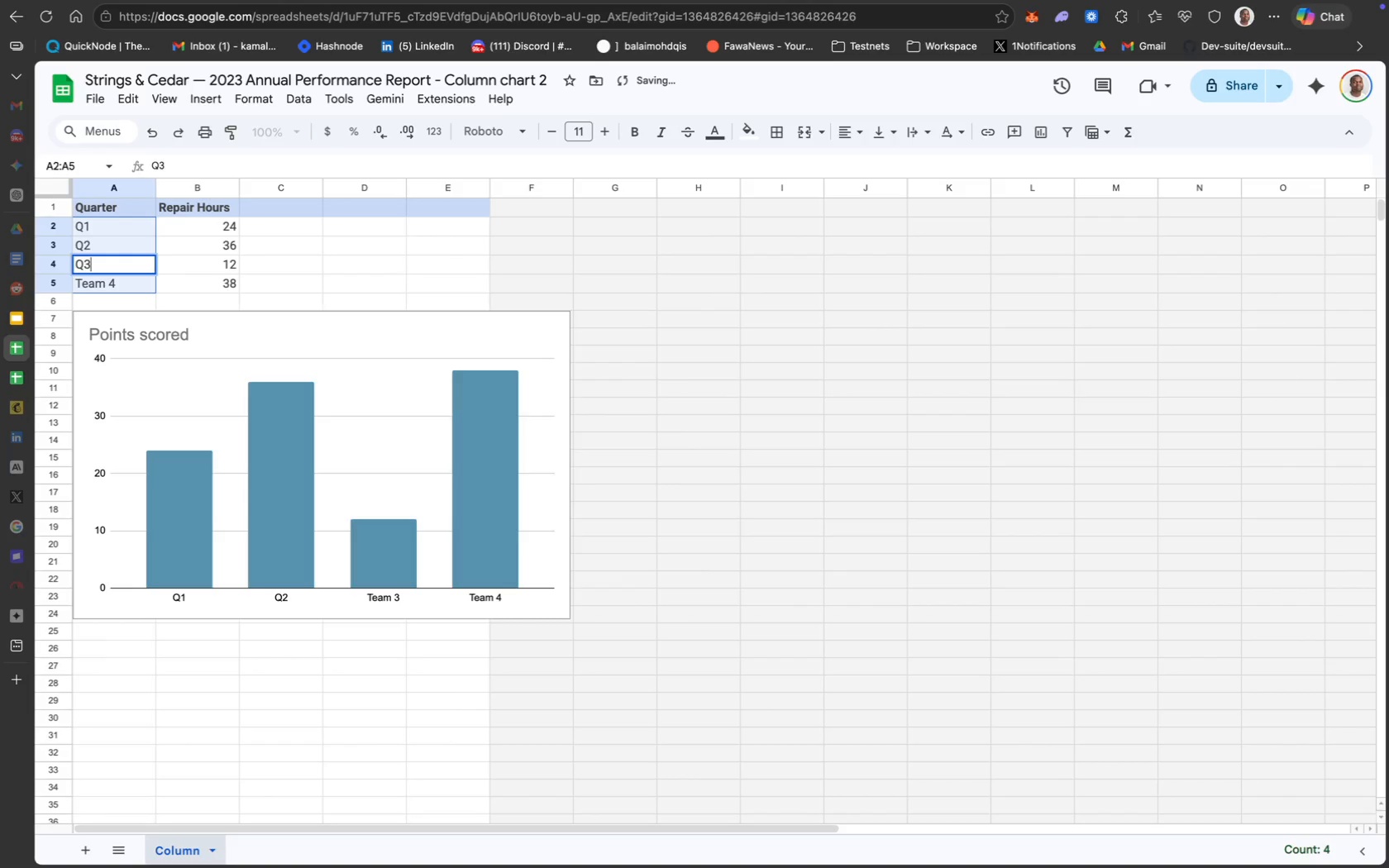 
key(Enter)
 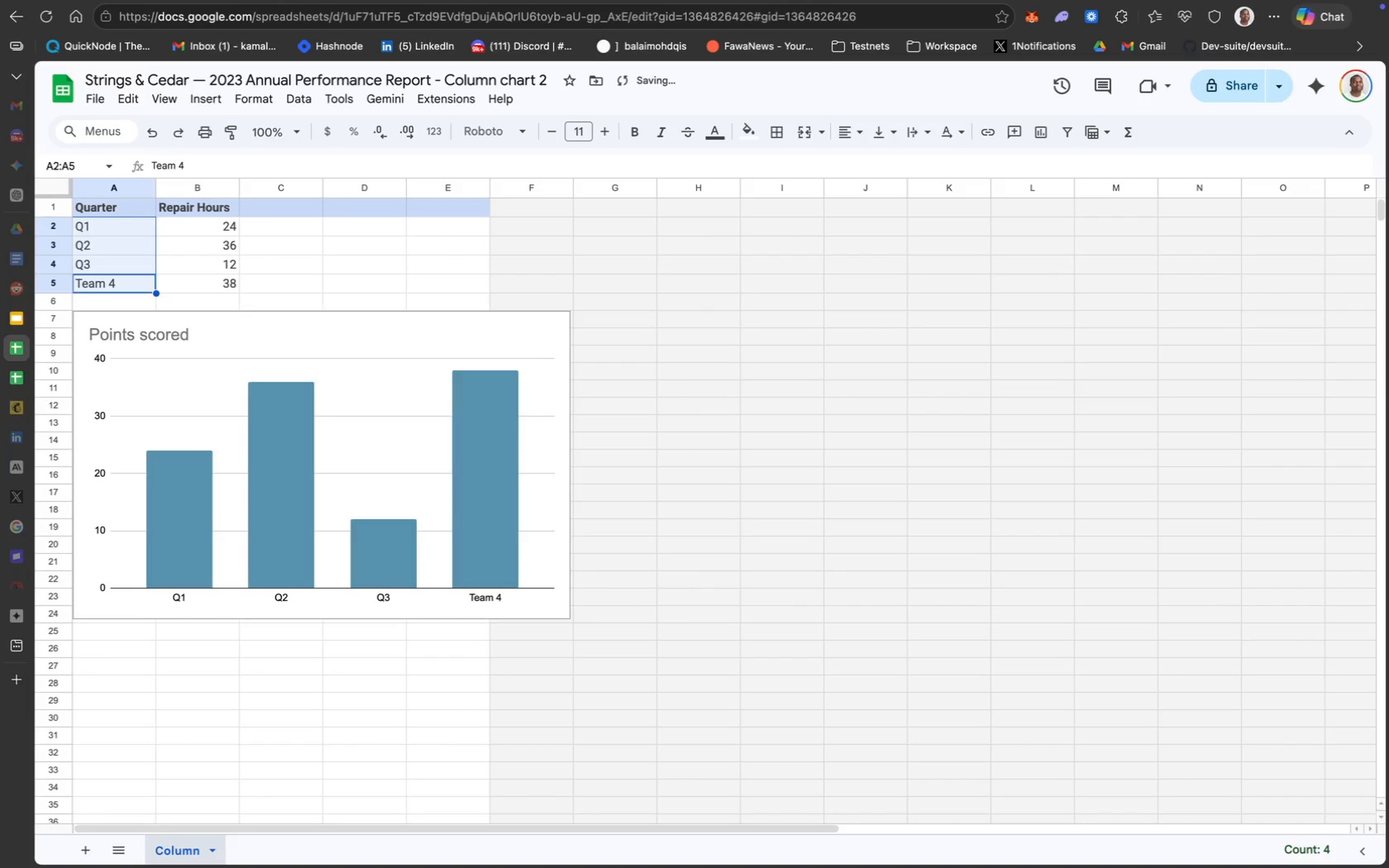 
type(Q4)
 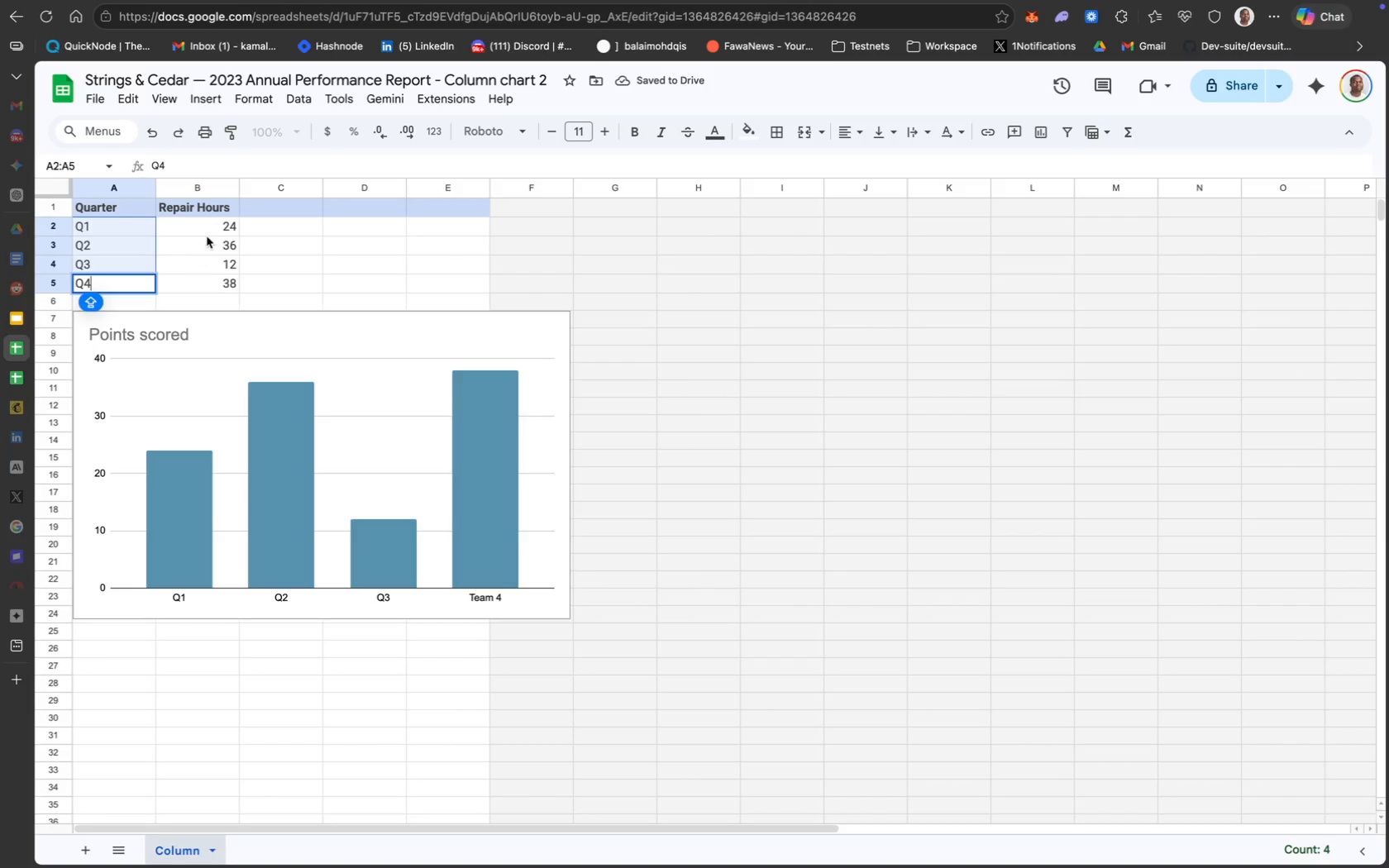 
left_click_drag(start_coordinate=[209, 224], to_coordinate=[205, 274])
 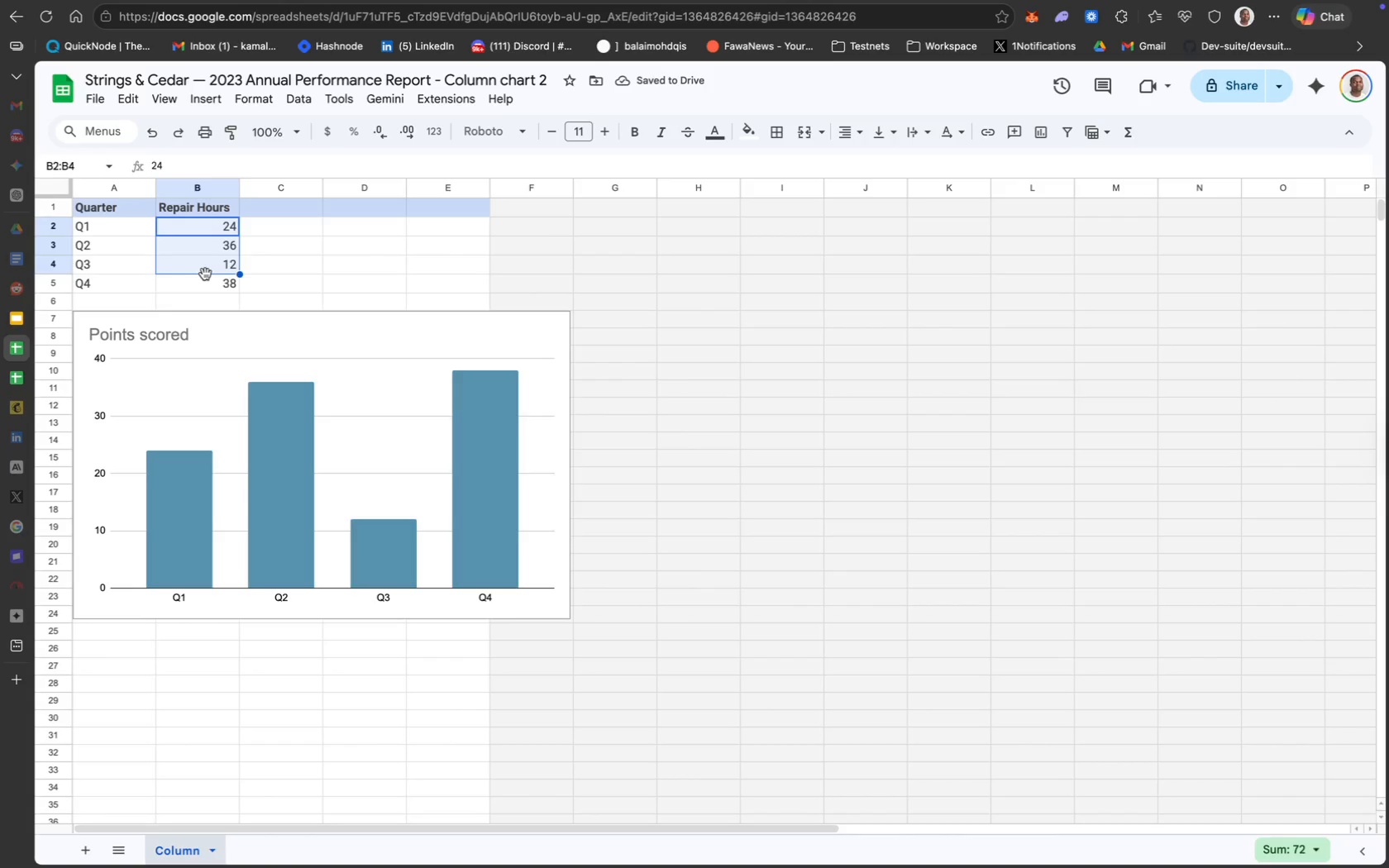 
type(610)
 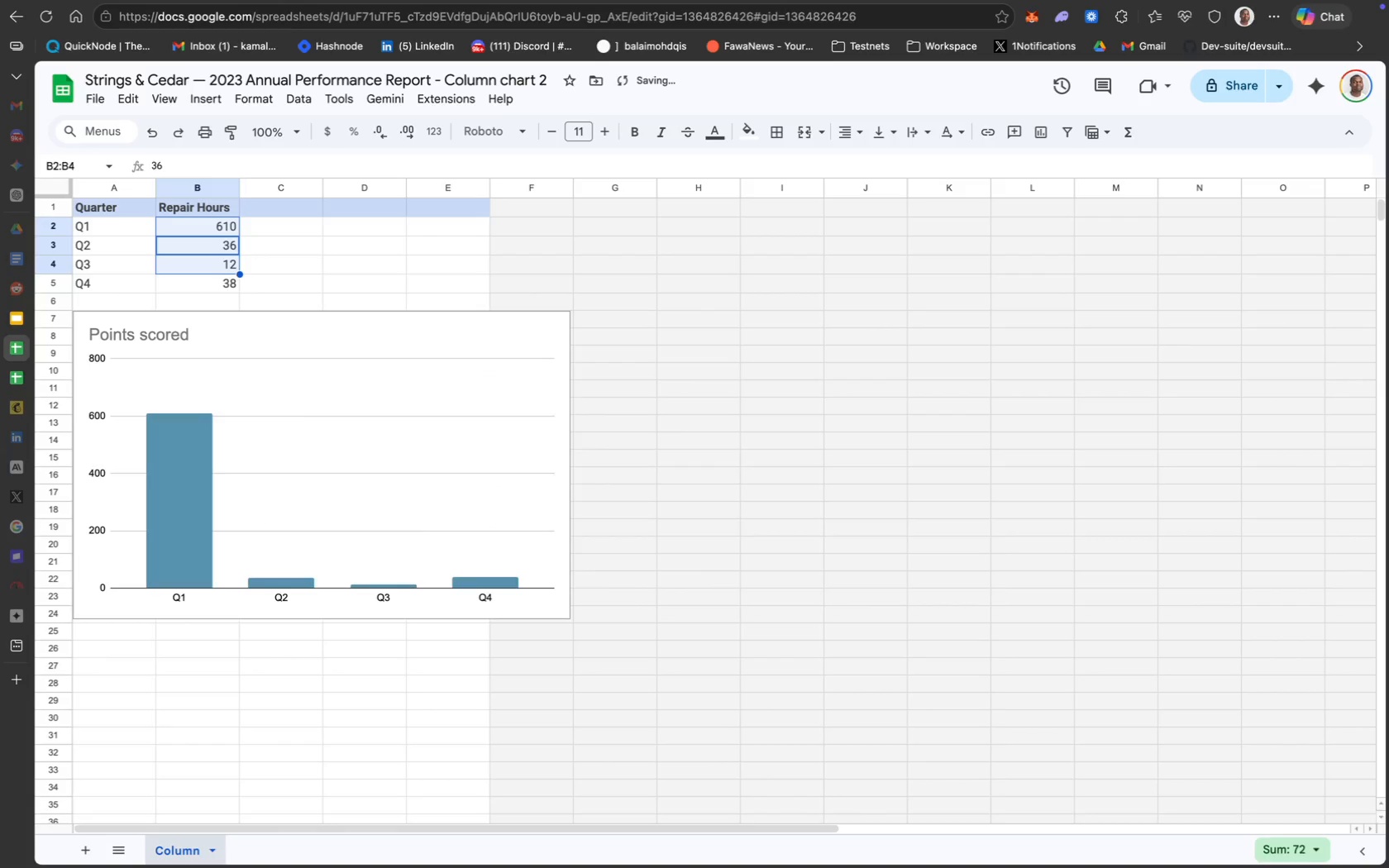 
key(Enter)
 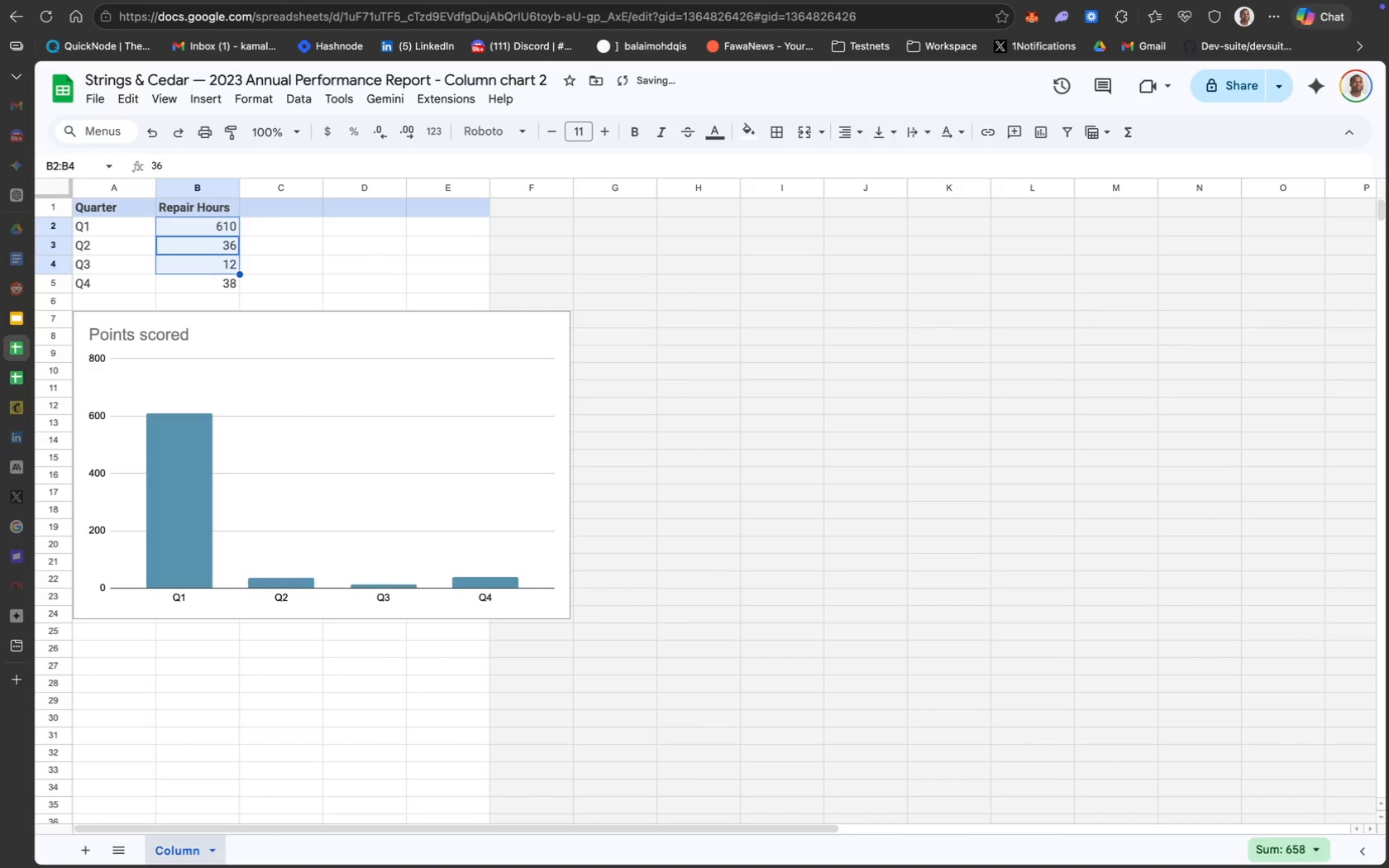 
type(760)
 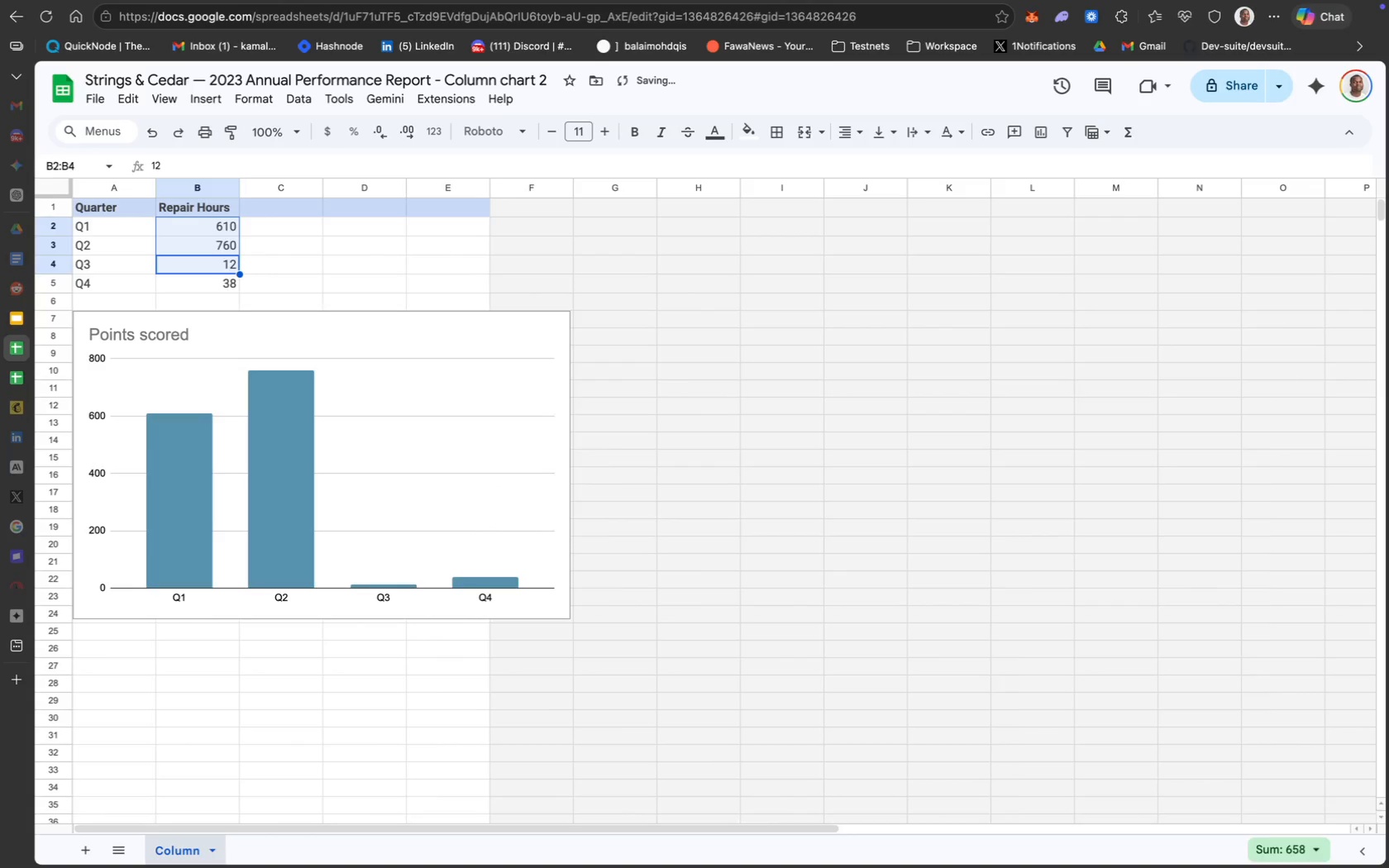 
key(Enter)
 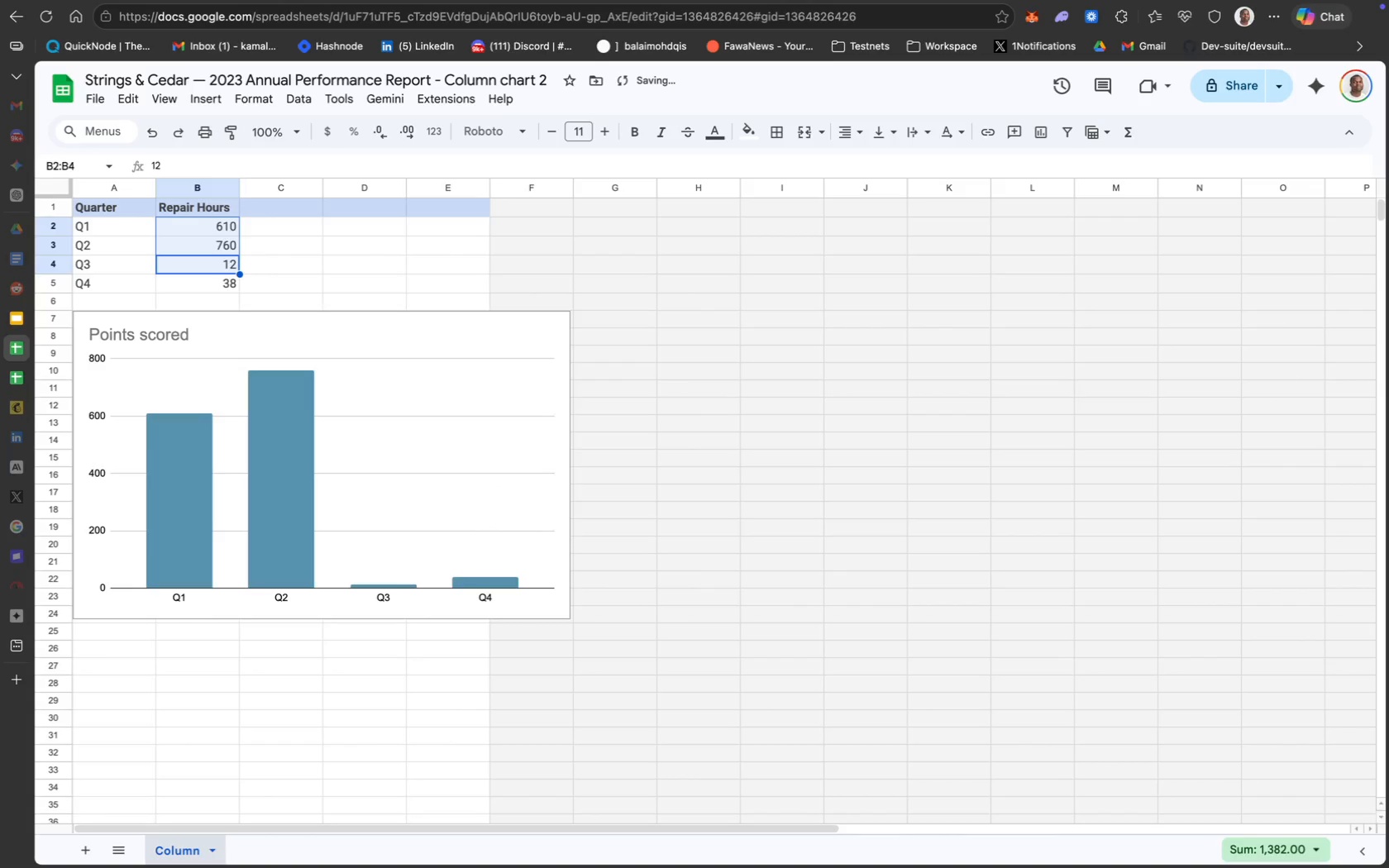 
type(890)
 